 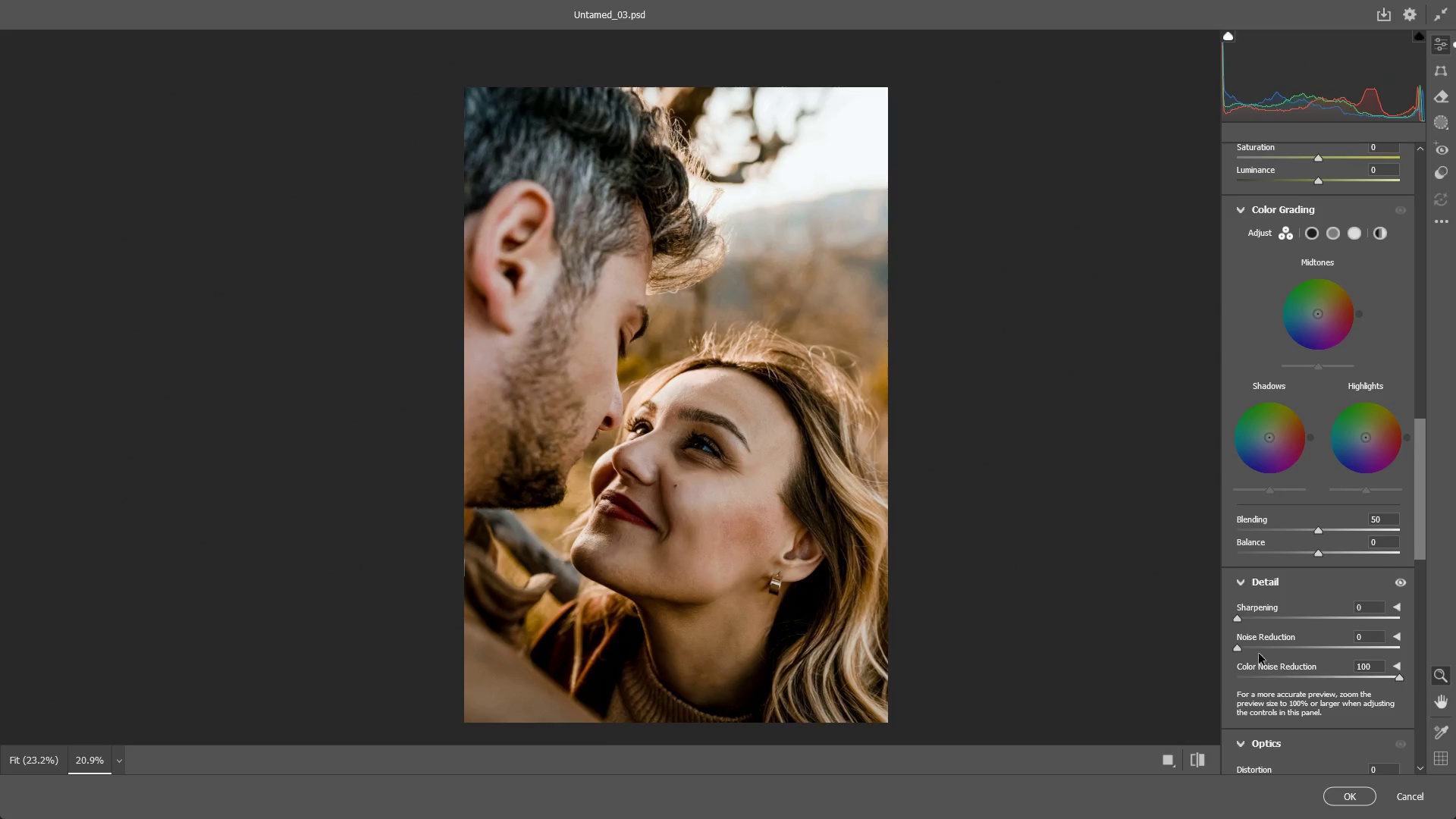 
left_click_drag(start_coordinate=[1242, 647], to_coordinate=[1263, 629])
 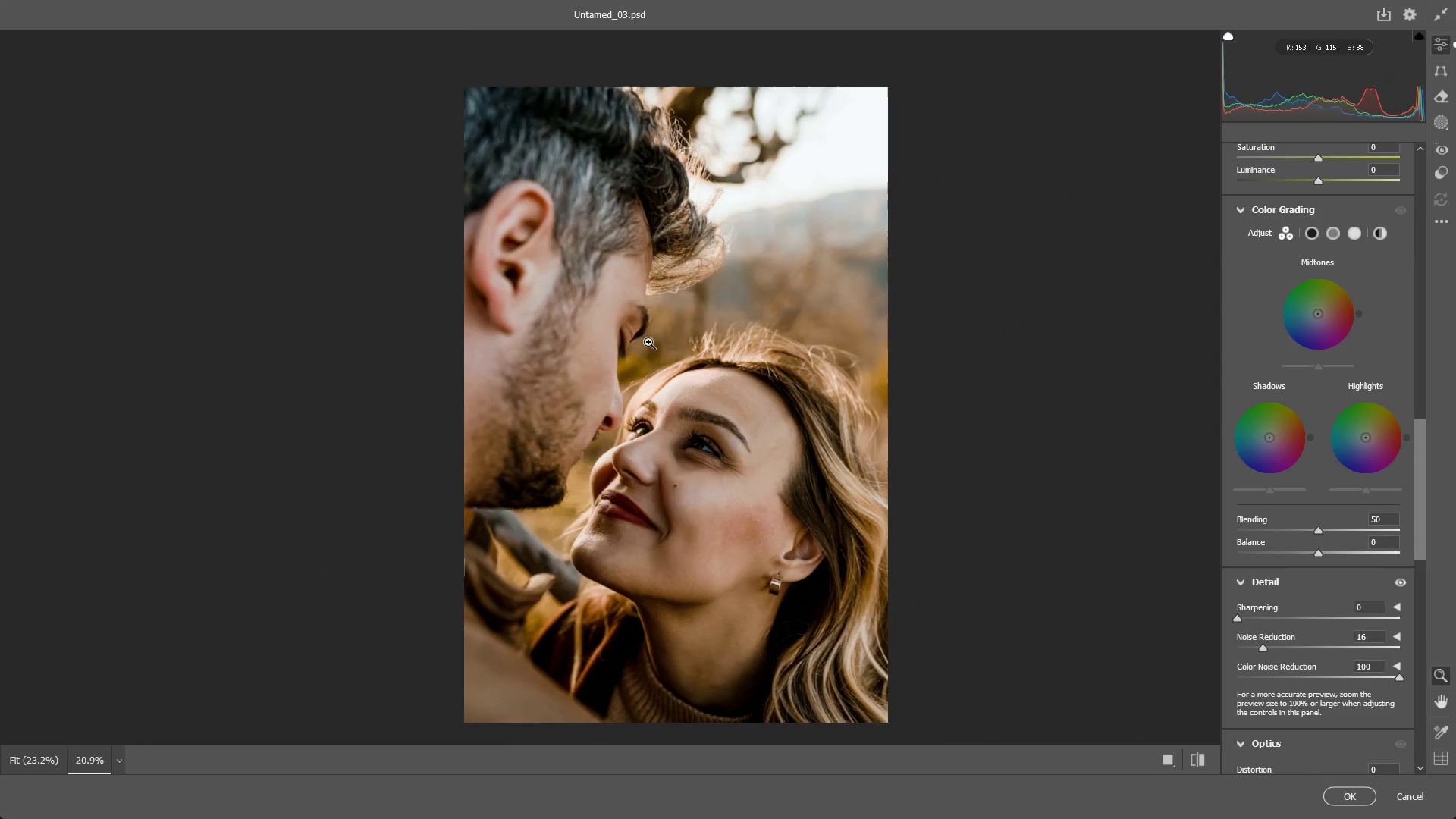 
left_click_drag(start_coordinate=[601, 333], to_coordinate=[620, 350])
 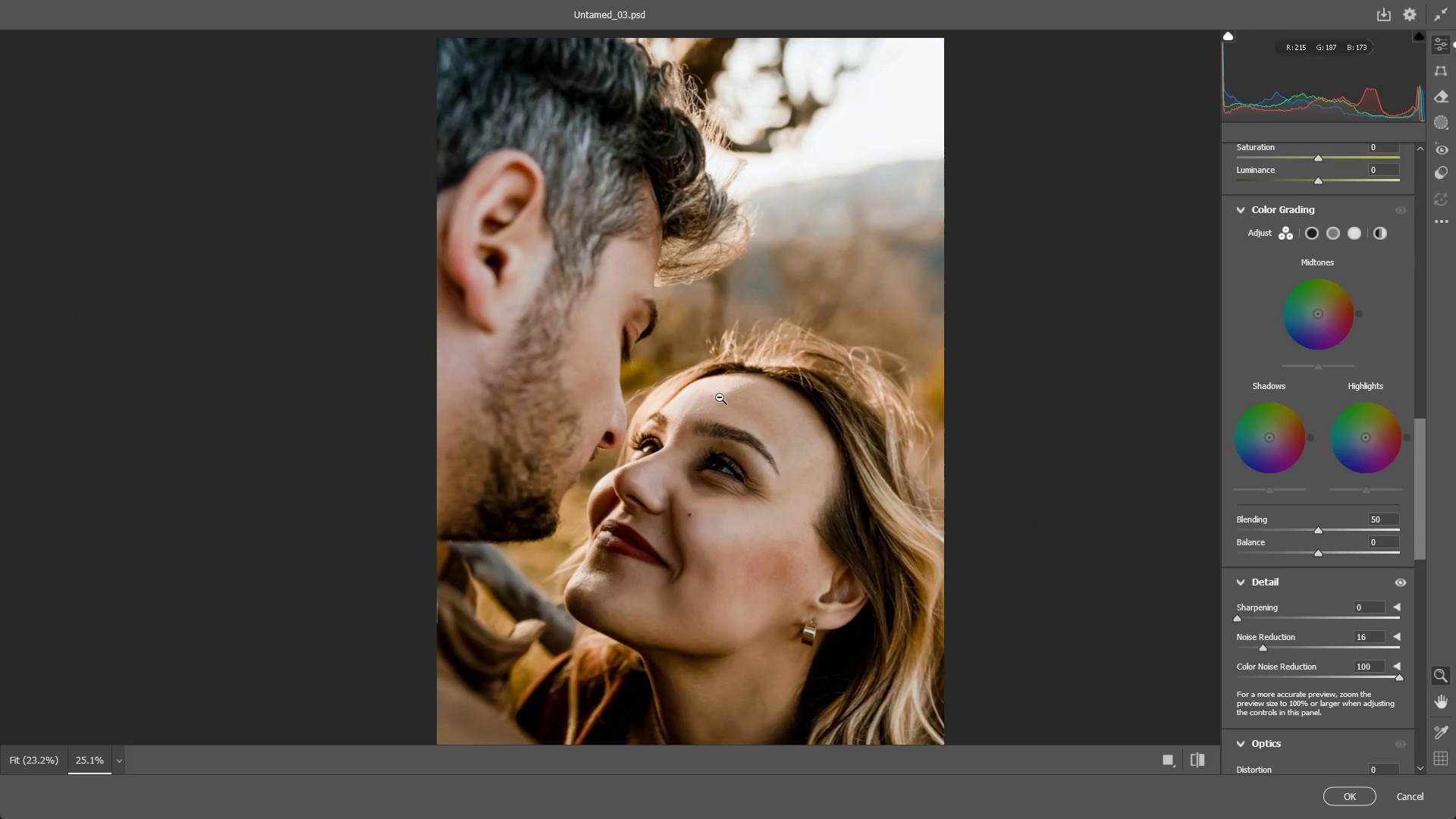 
left_click_drag(start_coordinate=[731, 400], to_coordinate=[767, 406])
 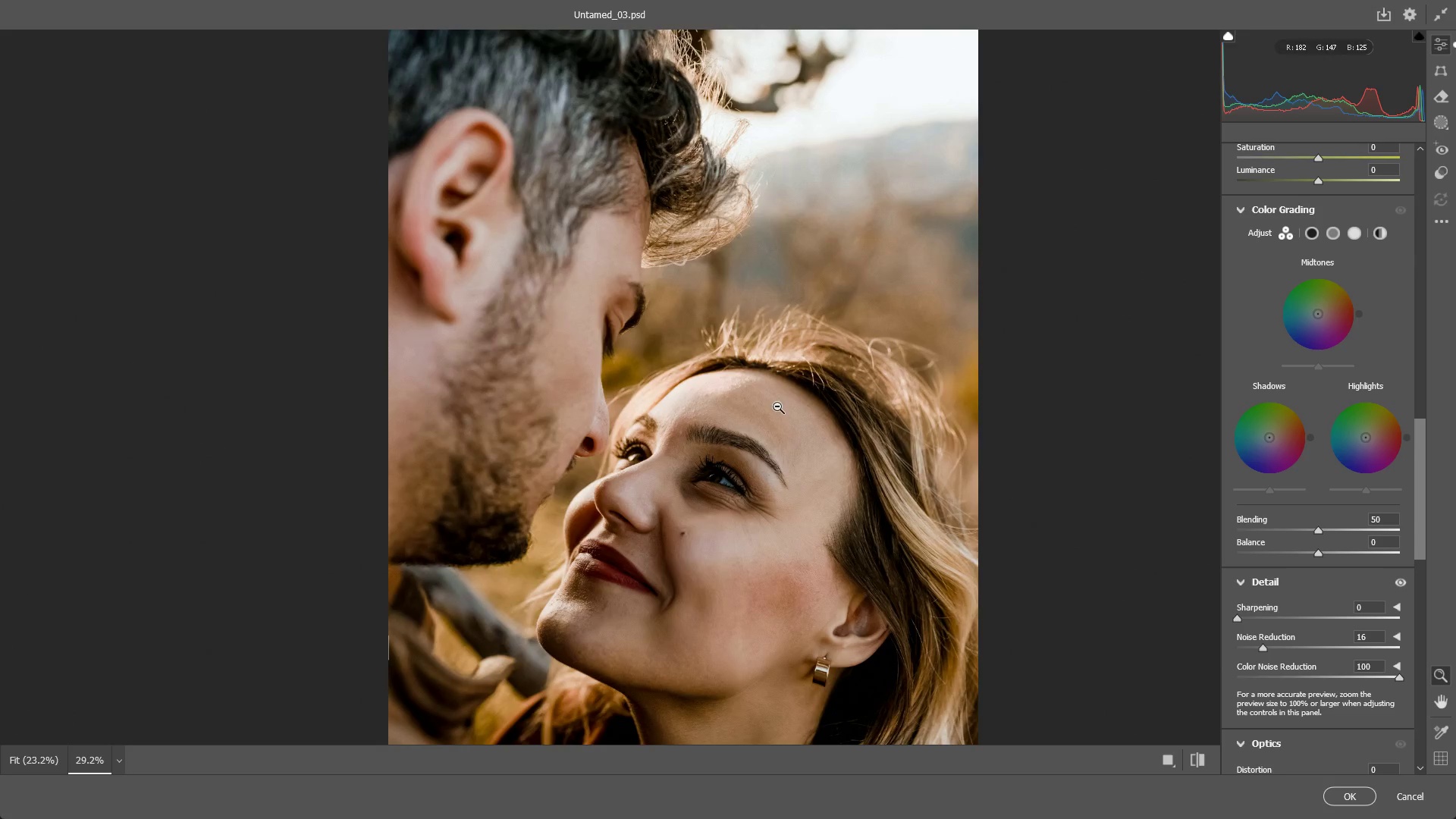 
left_click_drag(start_coordinate=[774, 402], to_coordinate=[777, 397])
 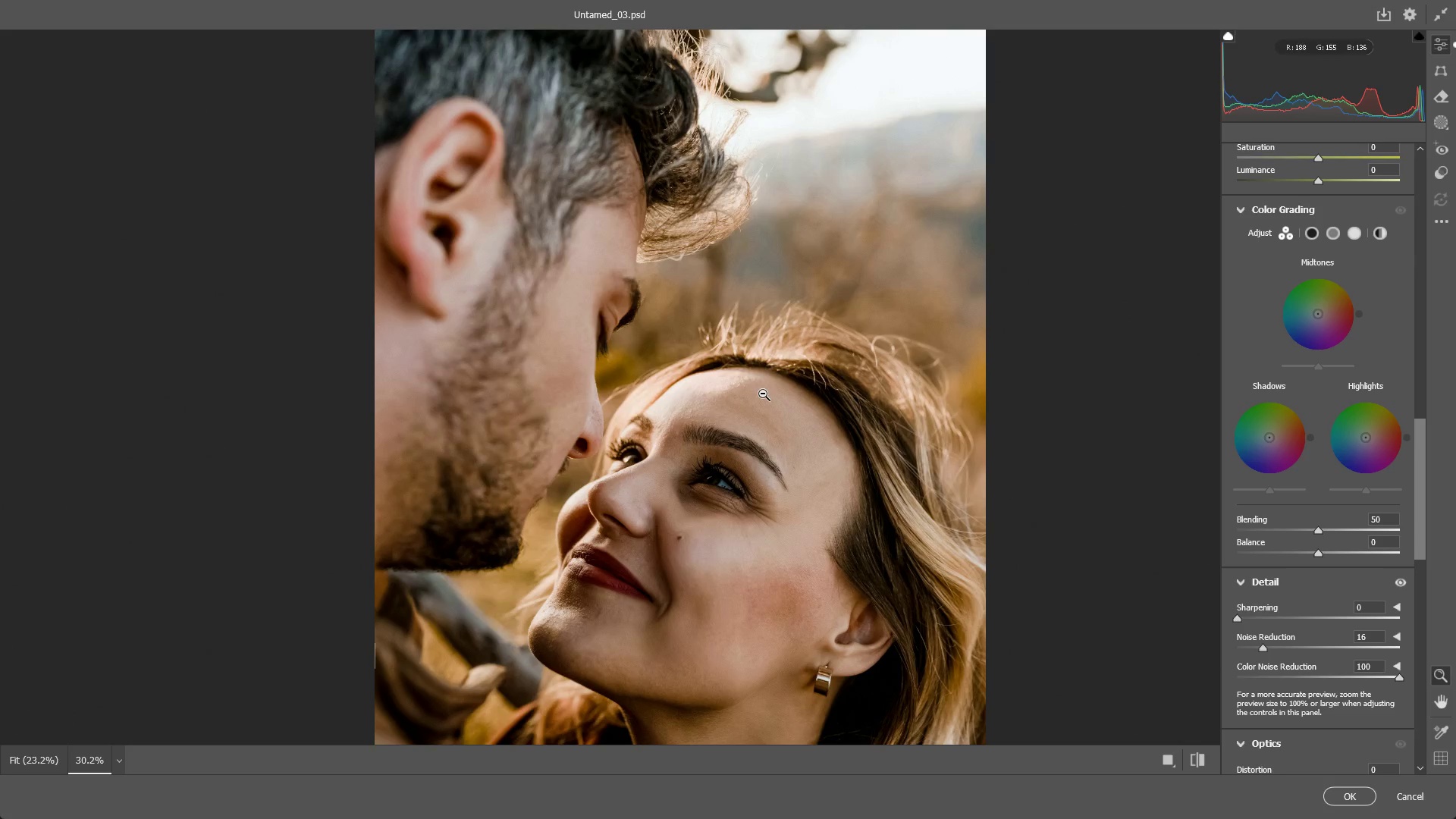 
left_click_drag(start_coordinate=[760, 392], to_coordinate=[723, 402])
 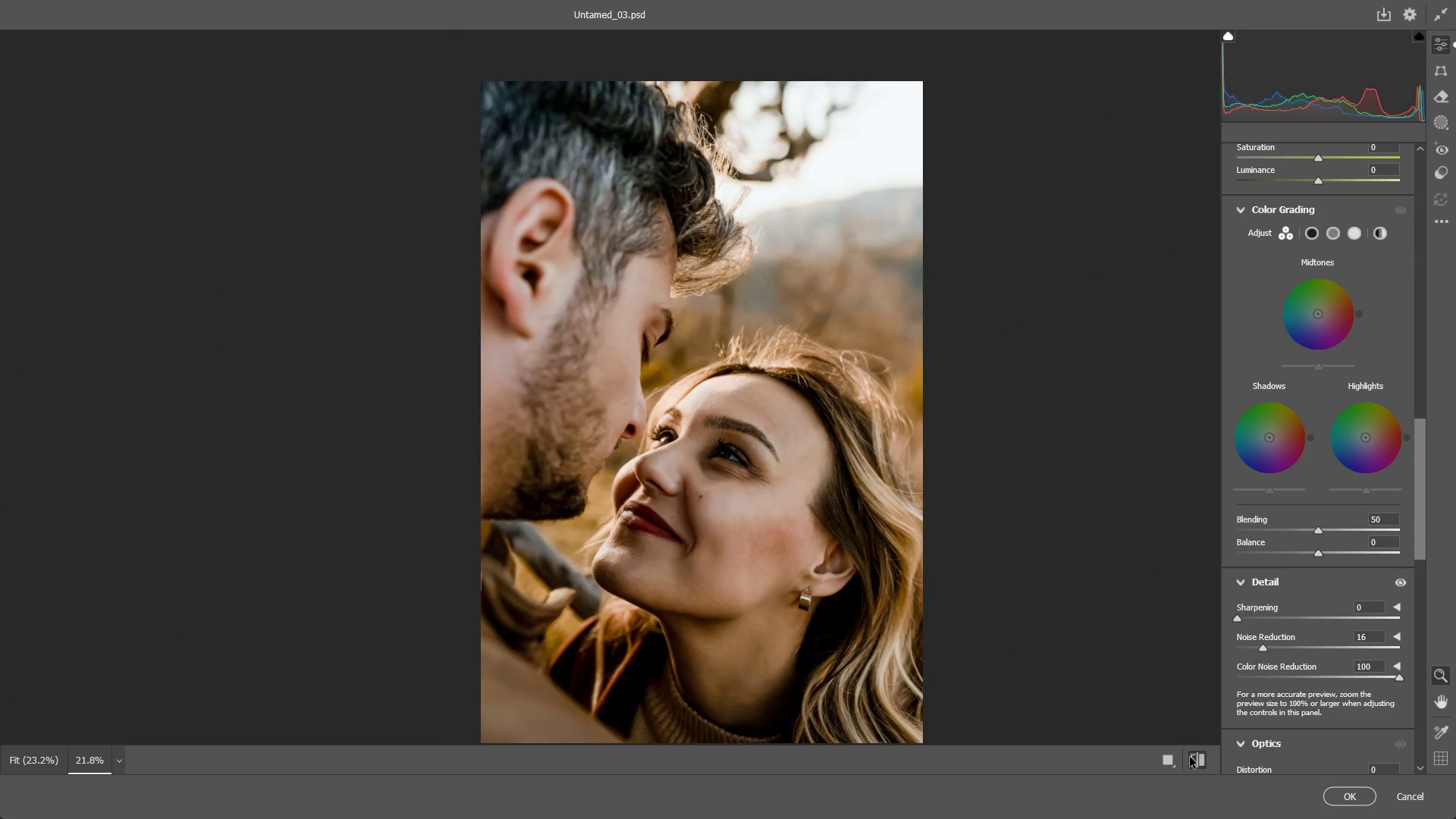 
double_click([1190, 757])
 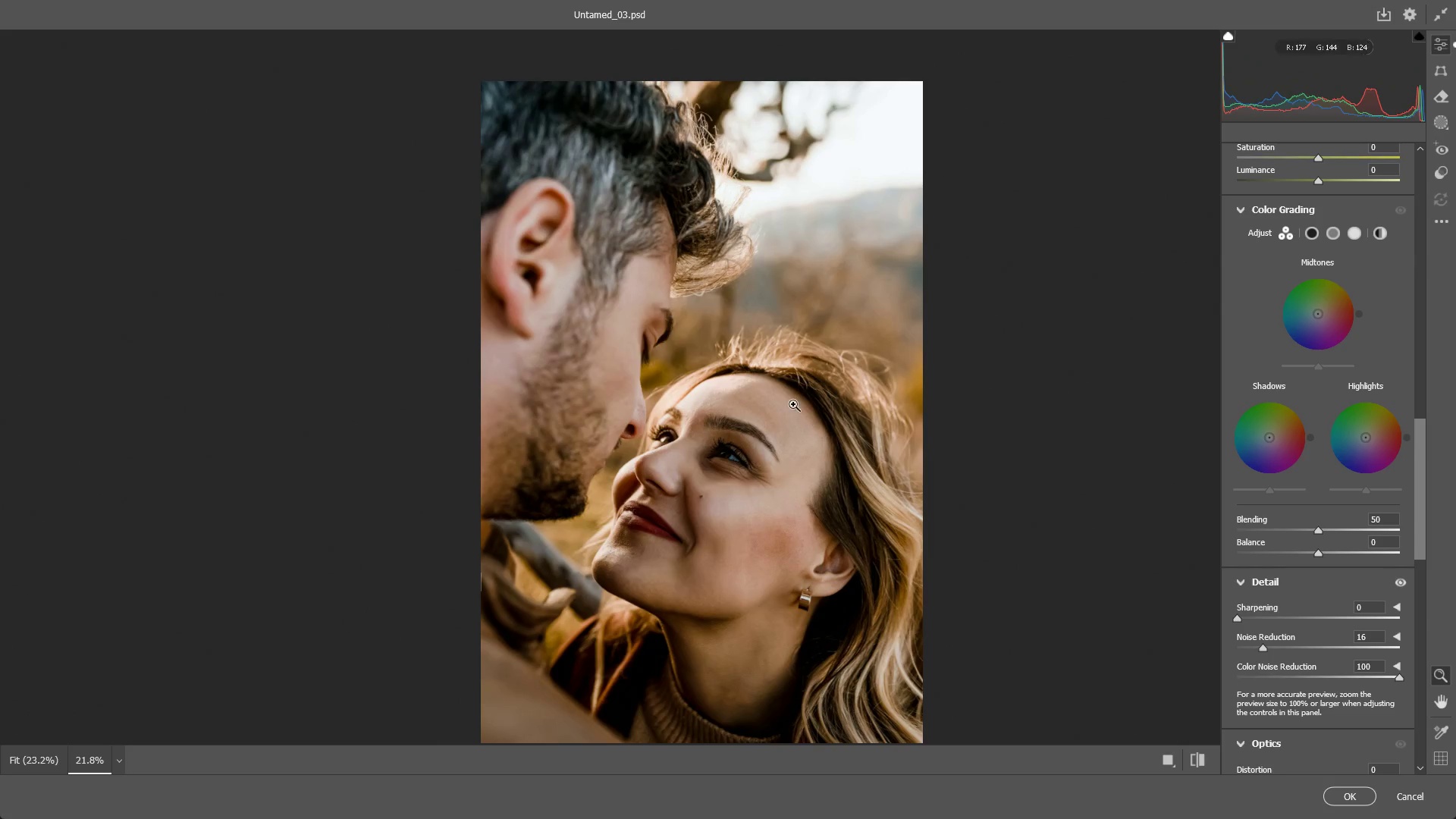 
left_click_drag(start_coordinate=[791, 402], to_coordinate=[777, 413])
 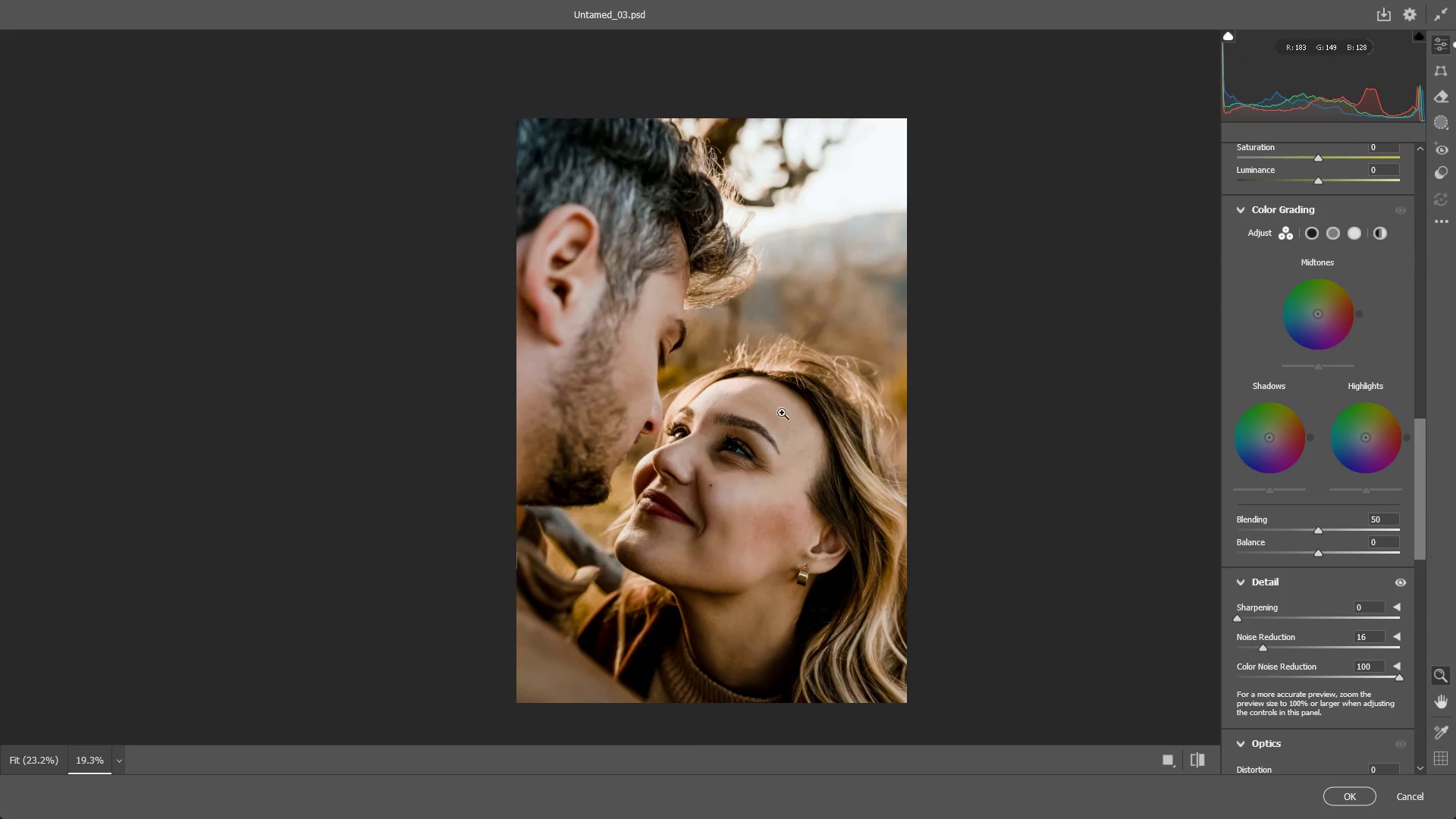 
hold_key(key=Space, duration=0.52)
 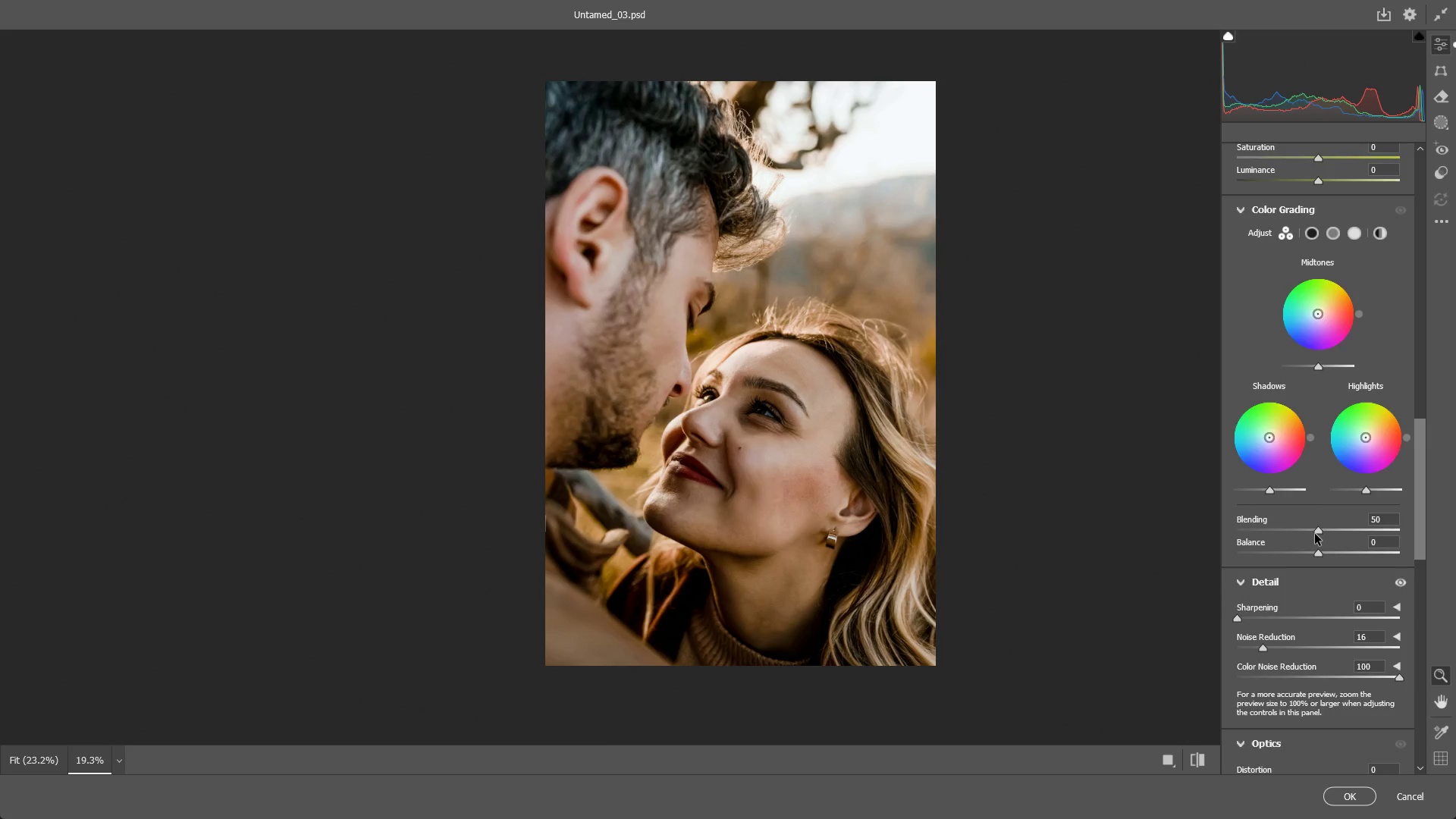 
left_click_drag(start_coordinate=[779, 458], to_coordinate=[808, 421])
 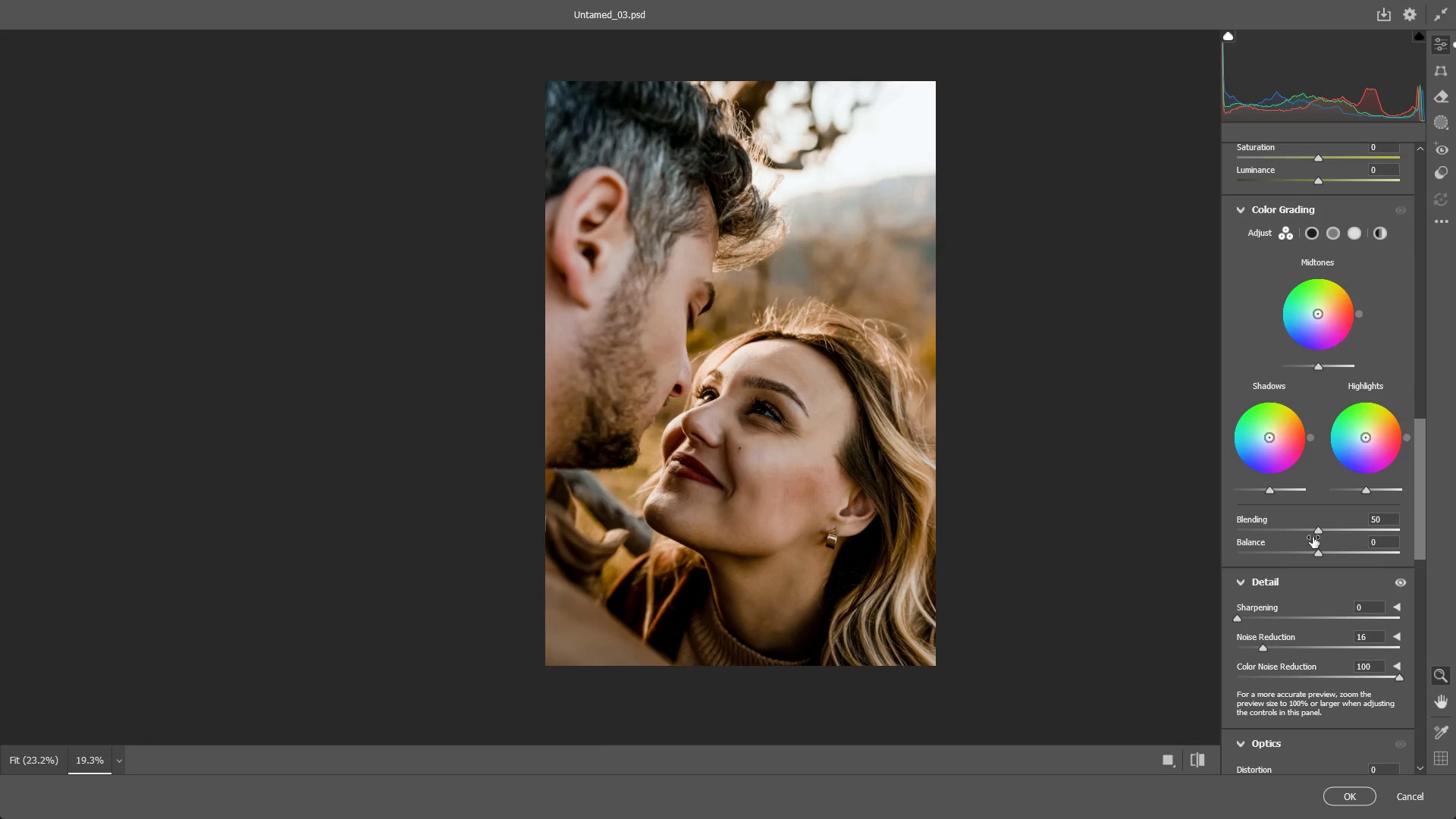 
scroll: coordinate [1307, 349], scroll_direction: up, amount: 15.0
 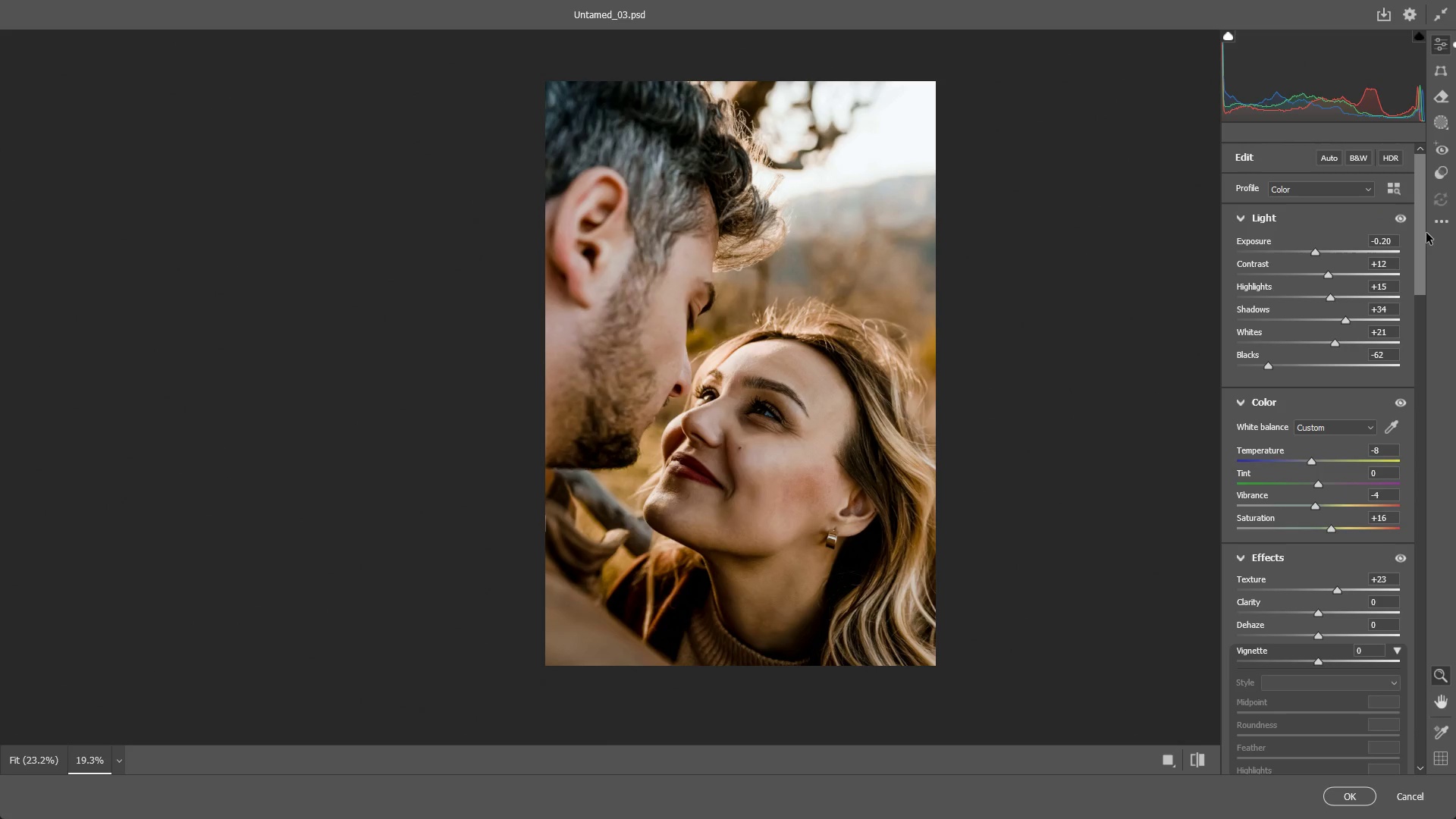 
left_click_drag(start_coordinate=[1421, 233], to_coordinate=[1423, 260])
 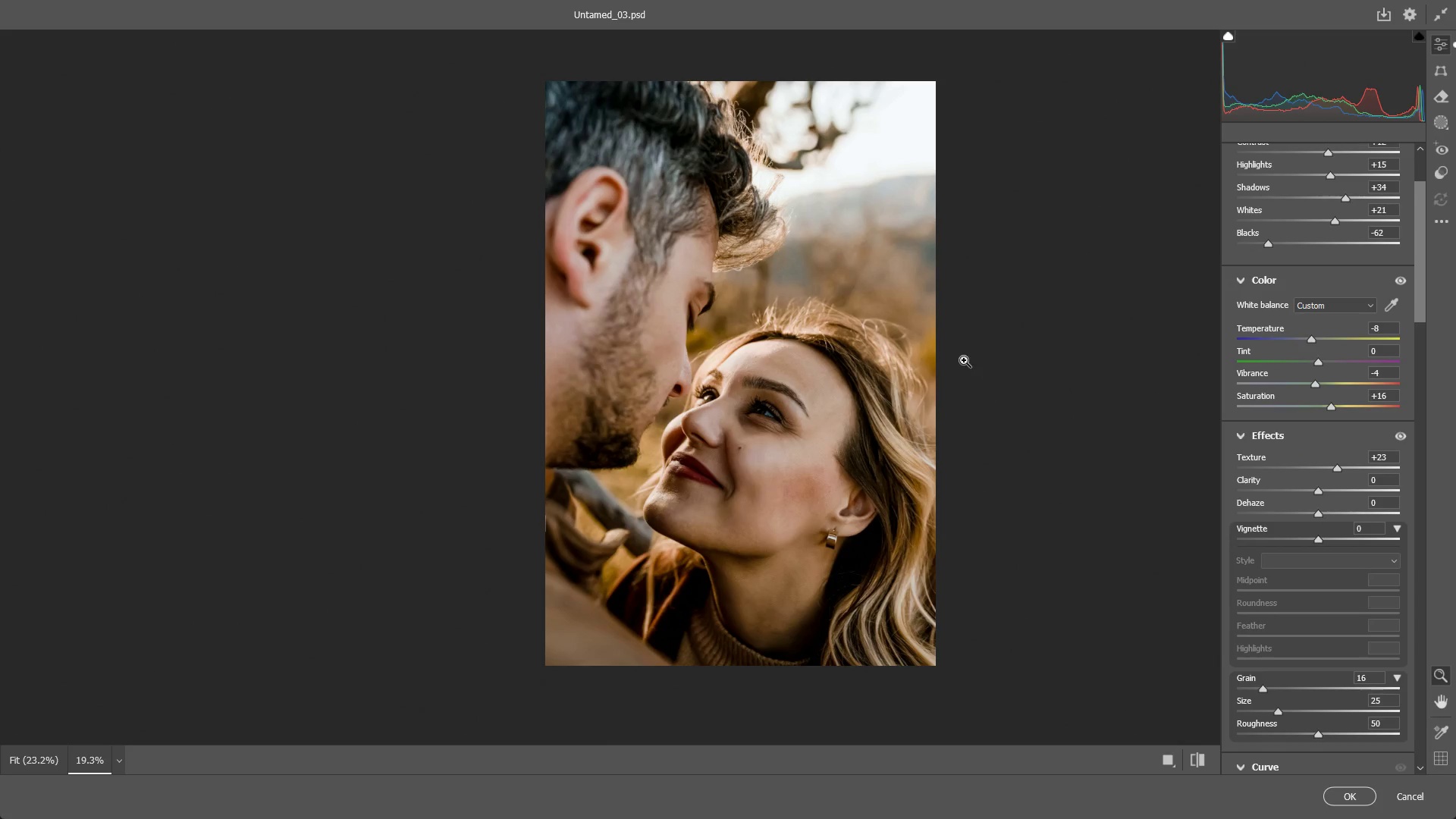 
left_click_drag(start_coordinate=[935, 340], to_coordinate=[963, 332])
 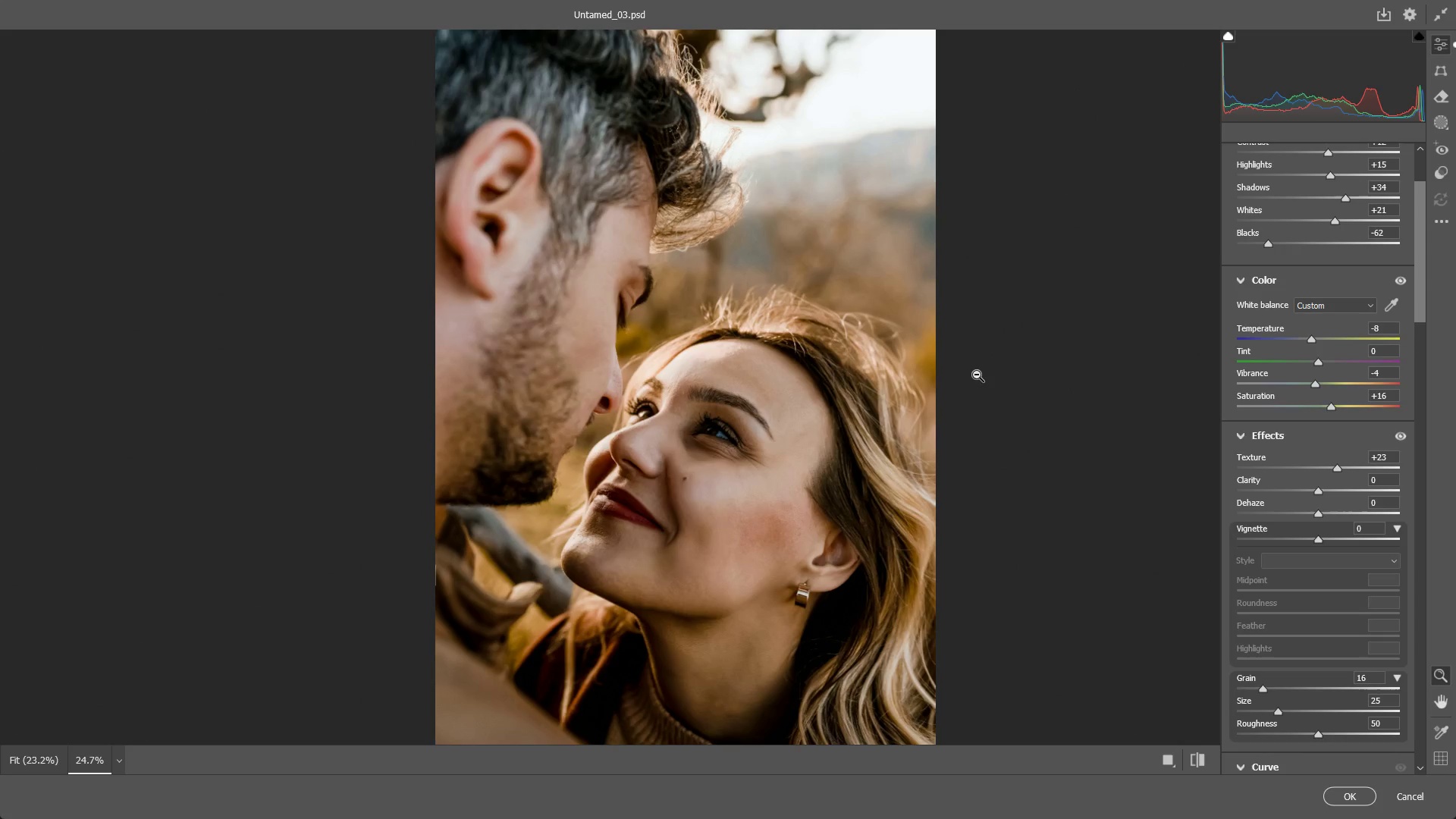 
wait(6.39)
 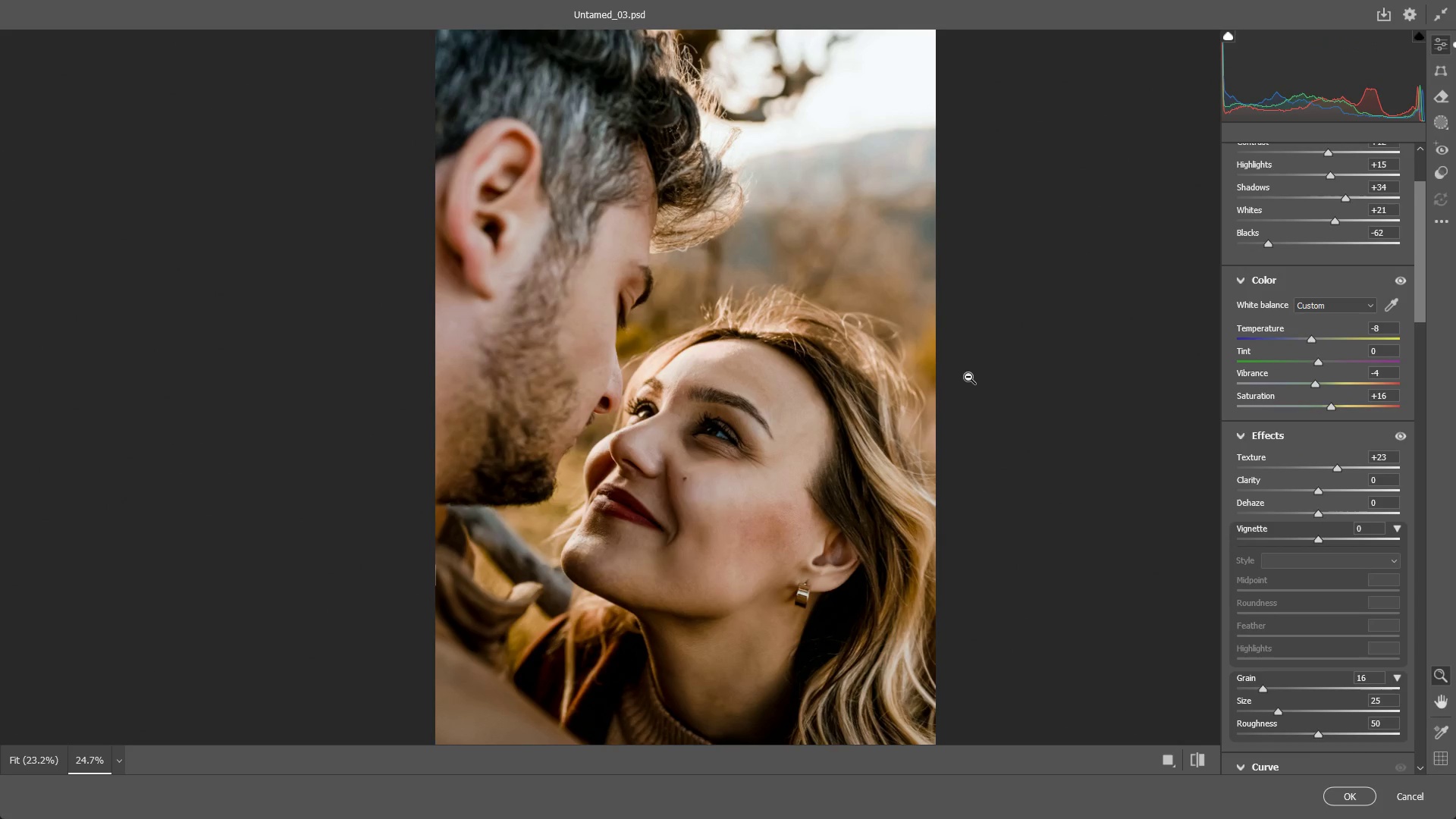 
left_click_drag(start_coordinate=[717, 319], to_coordinate=[769, 304])
 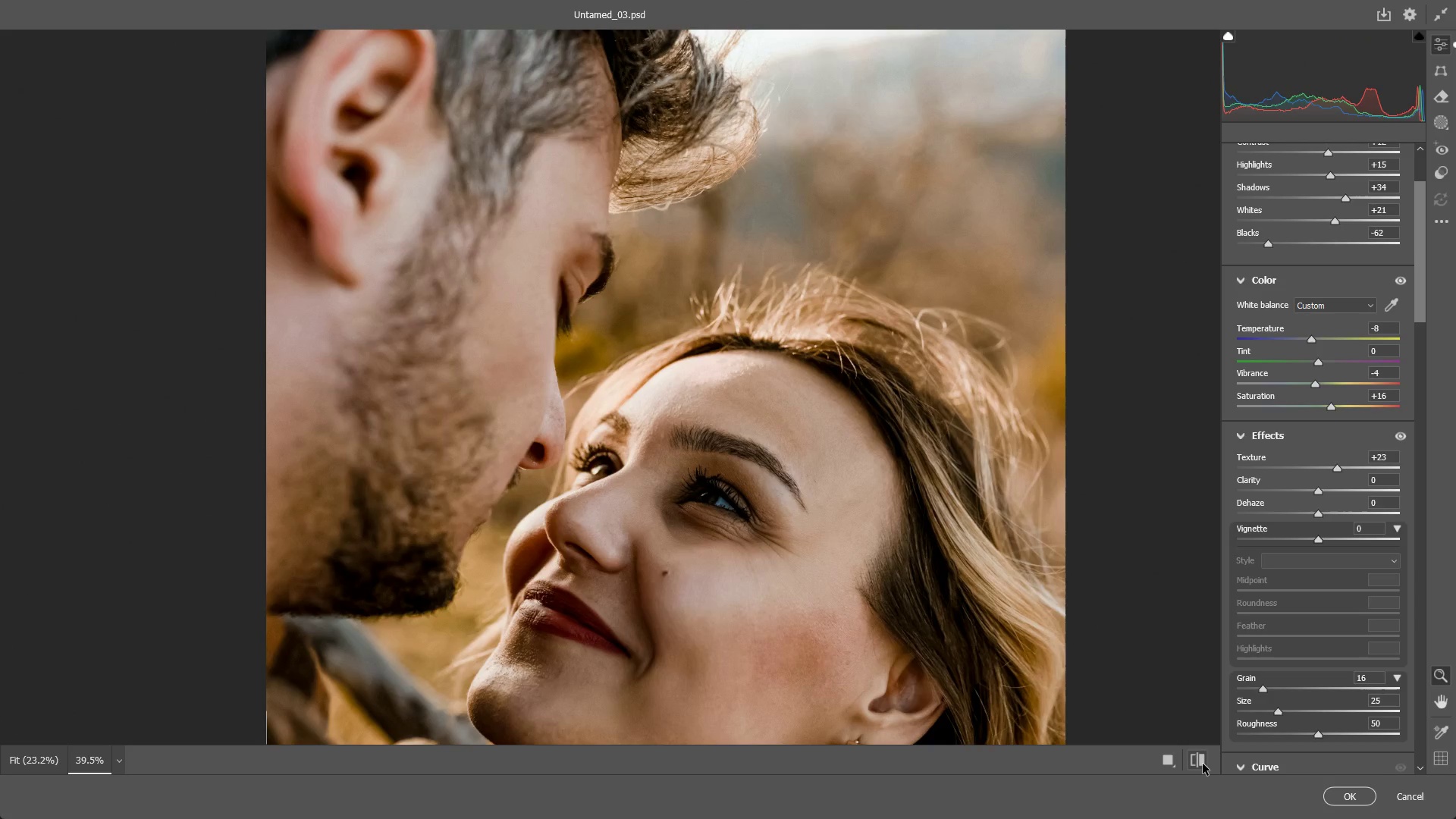 
double_click([1202, 764])
 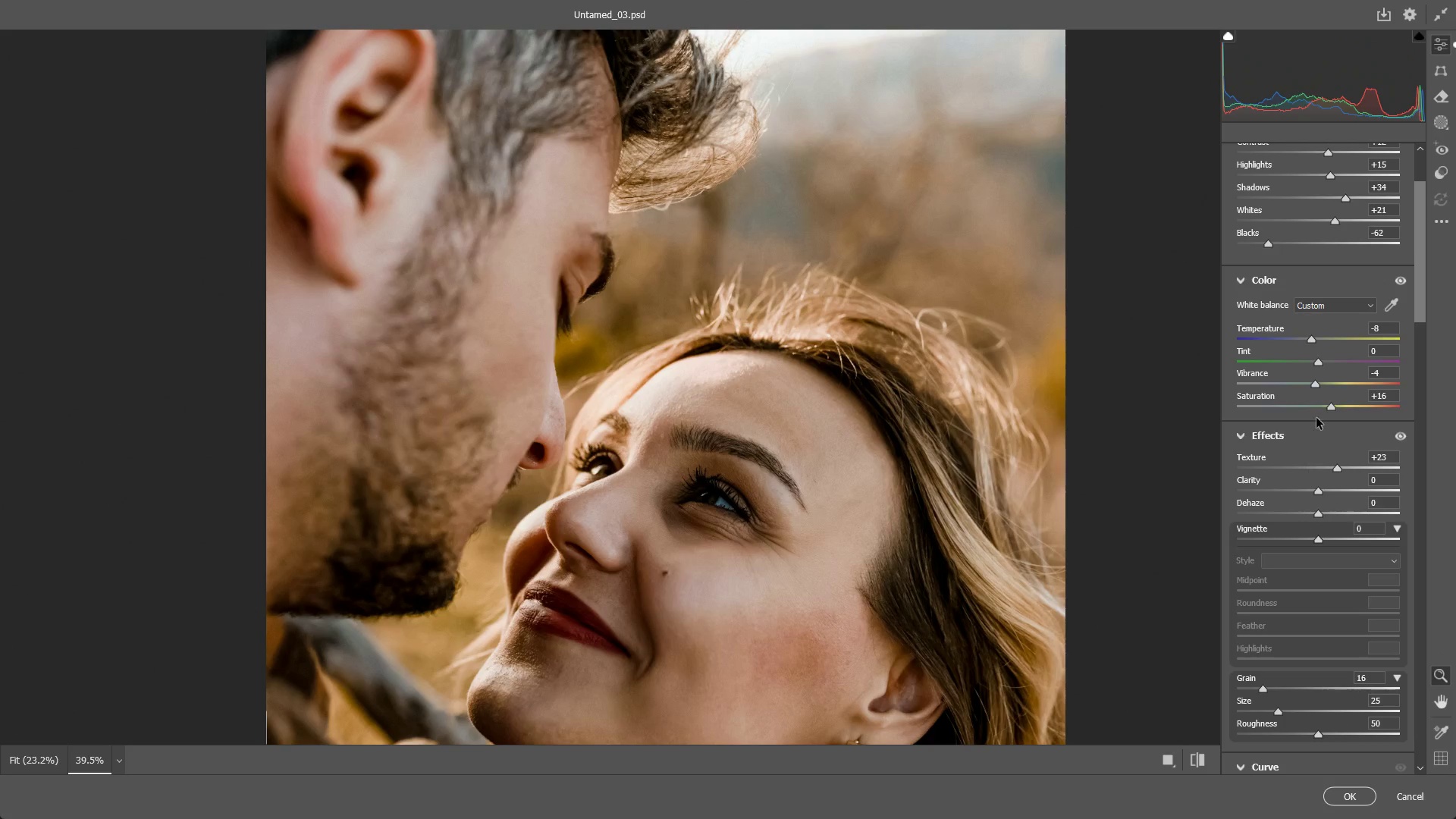 
scroll: coordinate [1320, 396], scroll_direction: up, amount: 2.0
 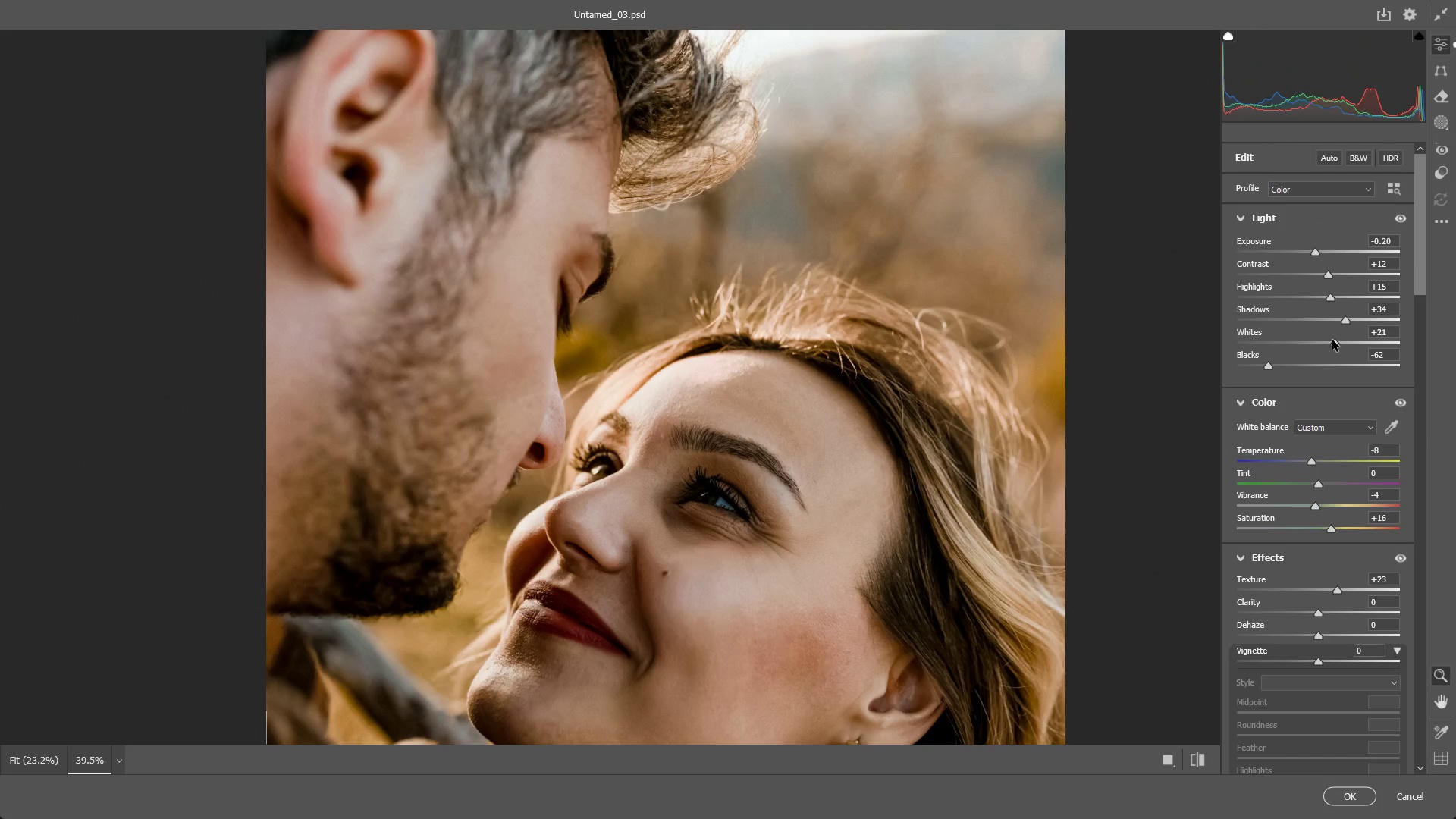 
left_click([1332, 340])
 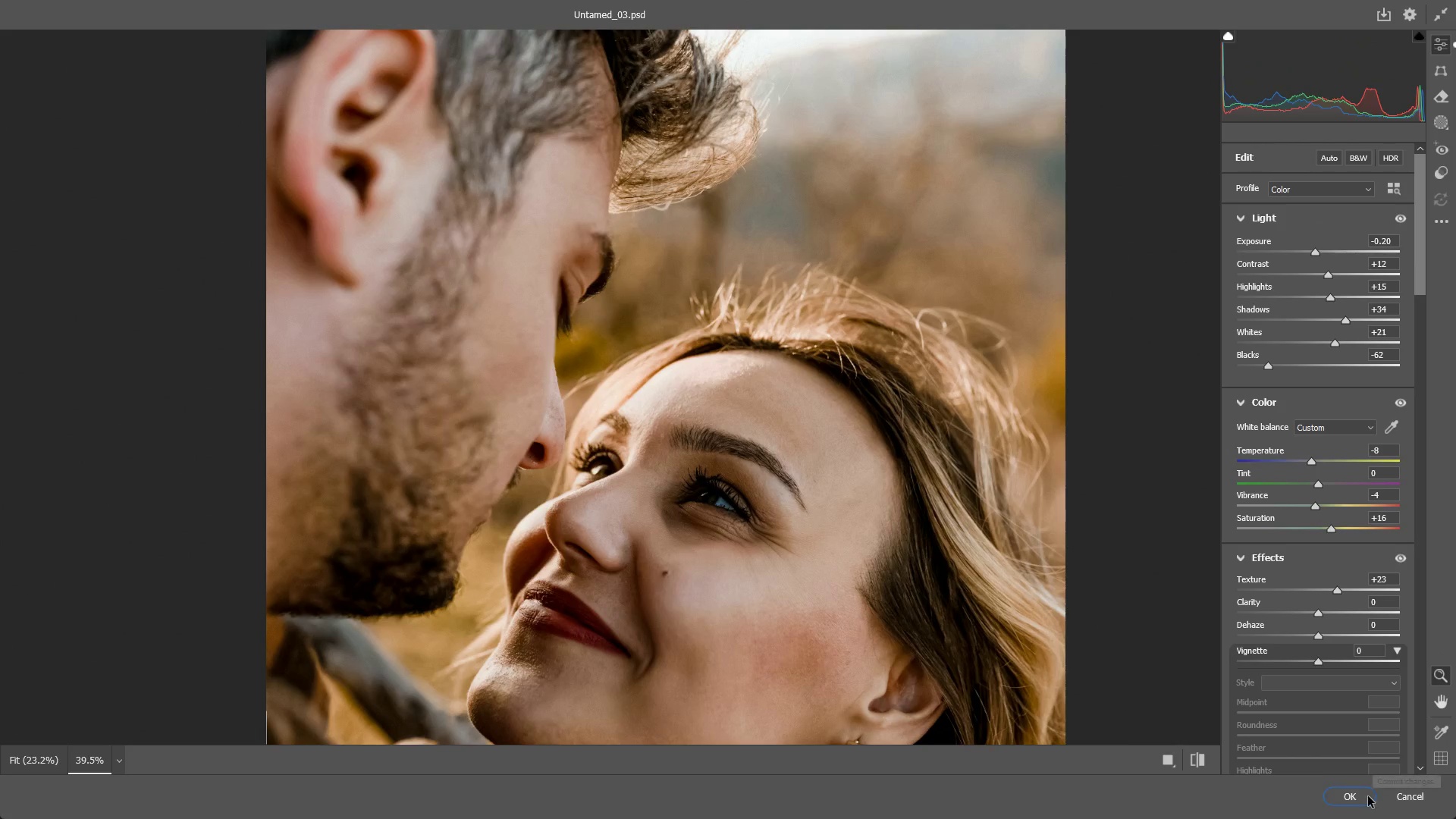 
left_click([1356, 801])
 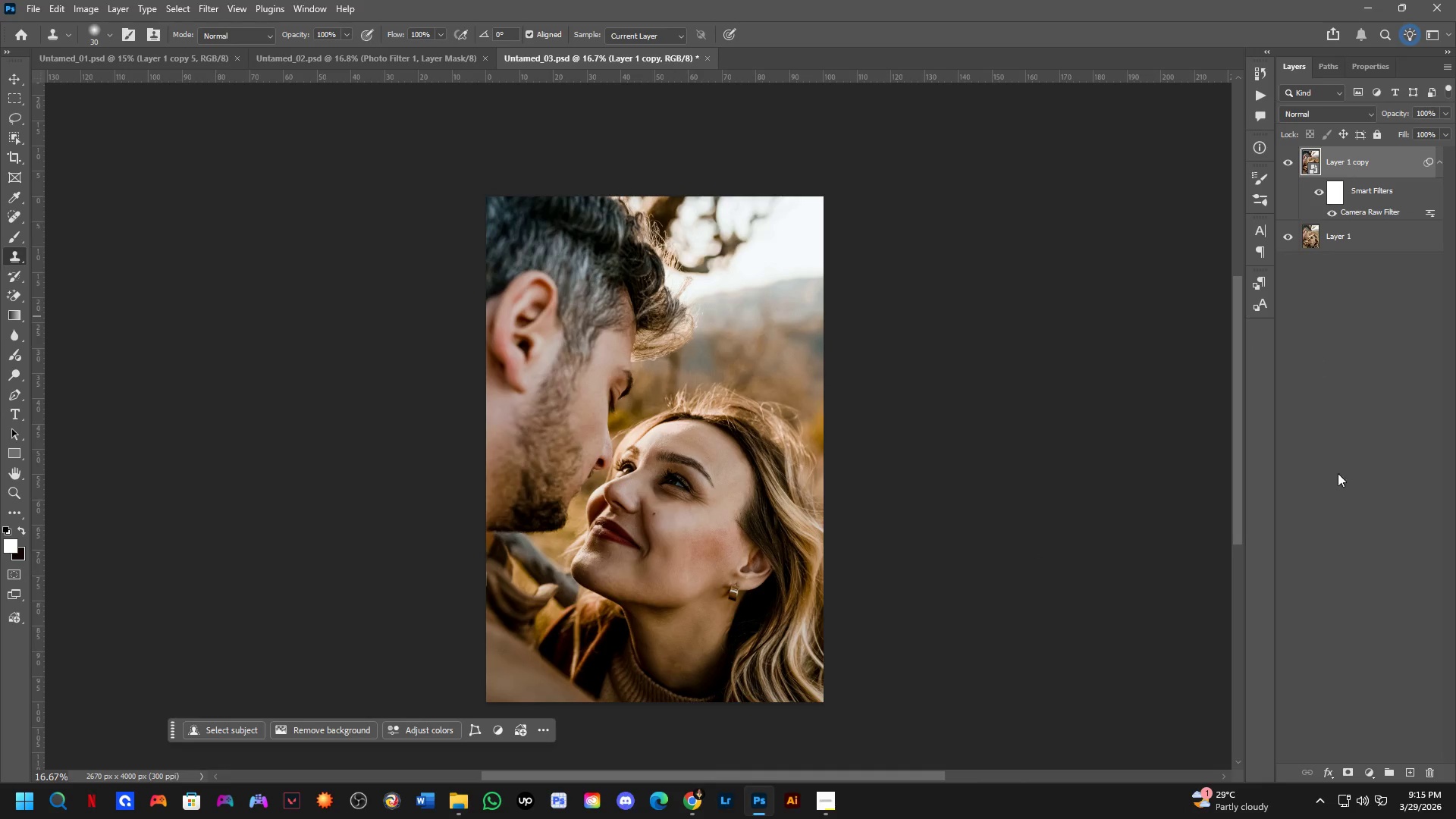 
left_click([1369, 774])
 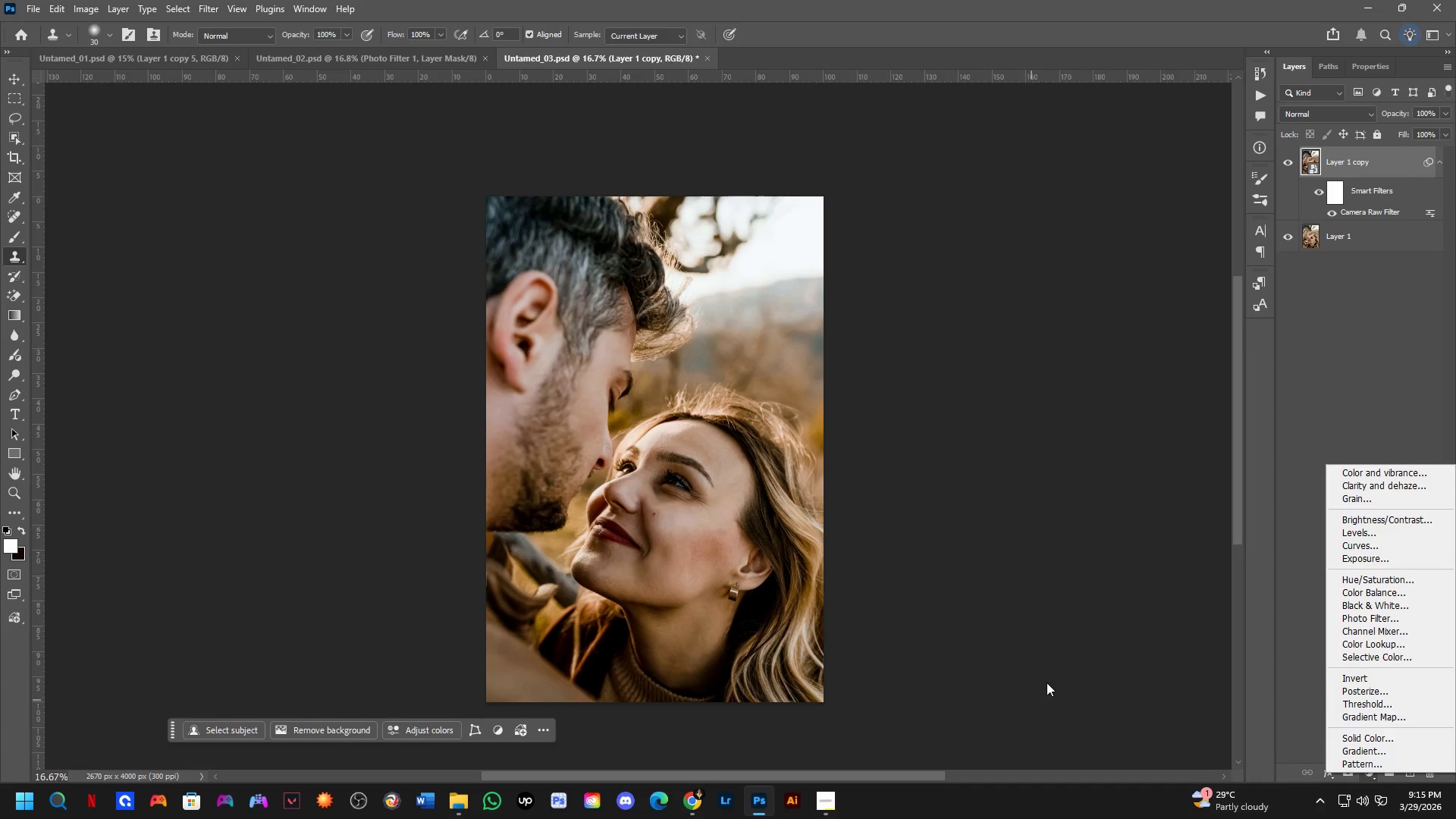 
left_click([546, 378])
 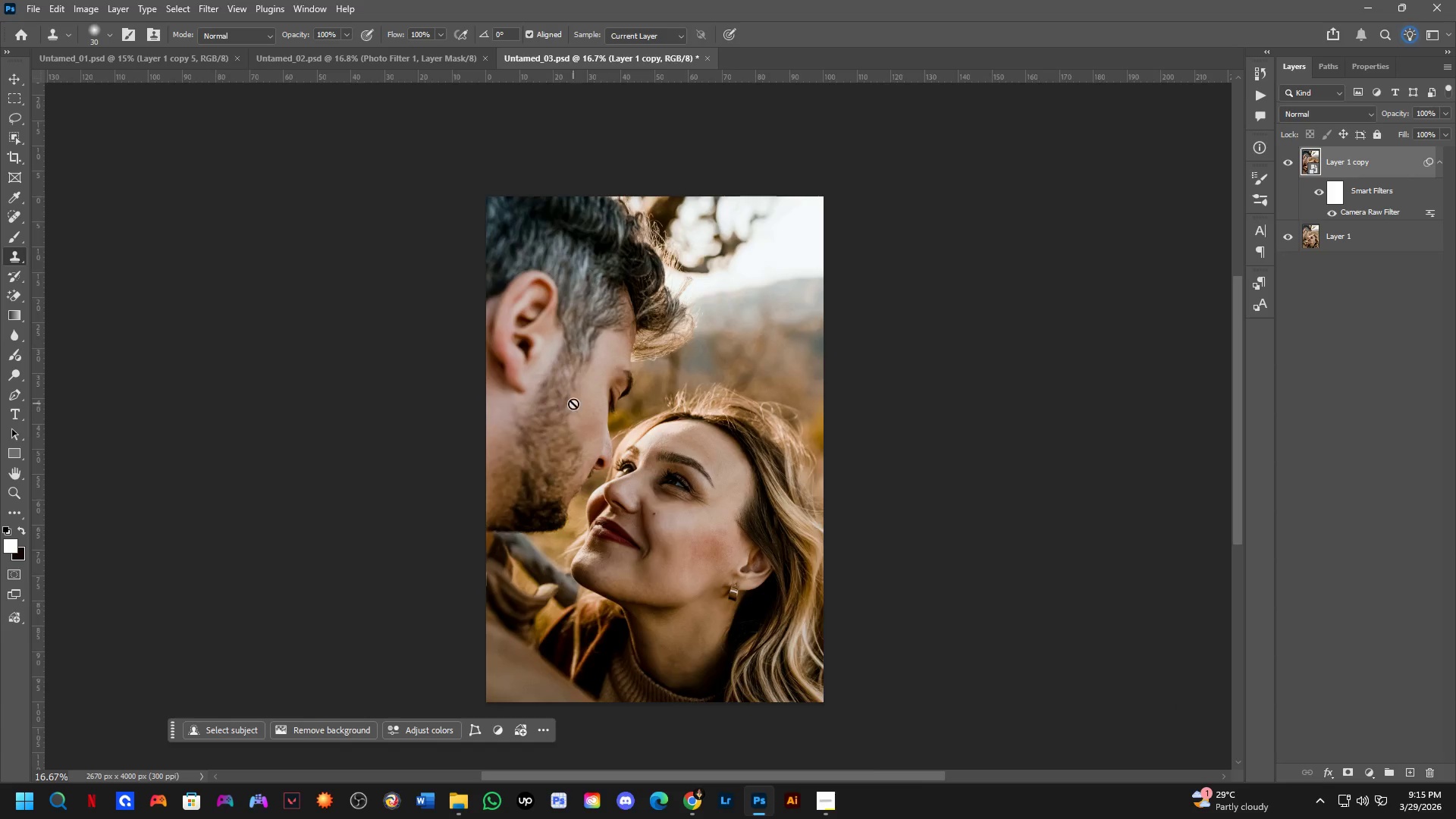 
hold_key(key=Space, duration=0.36)
 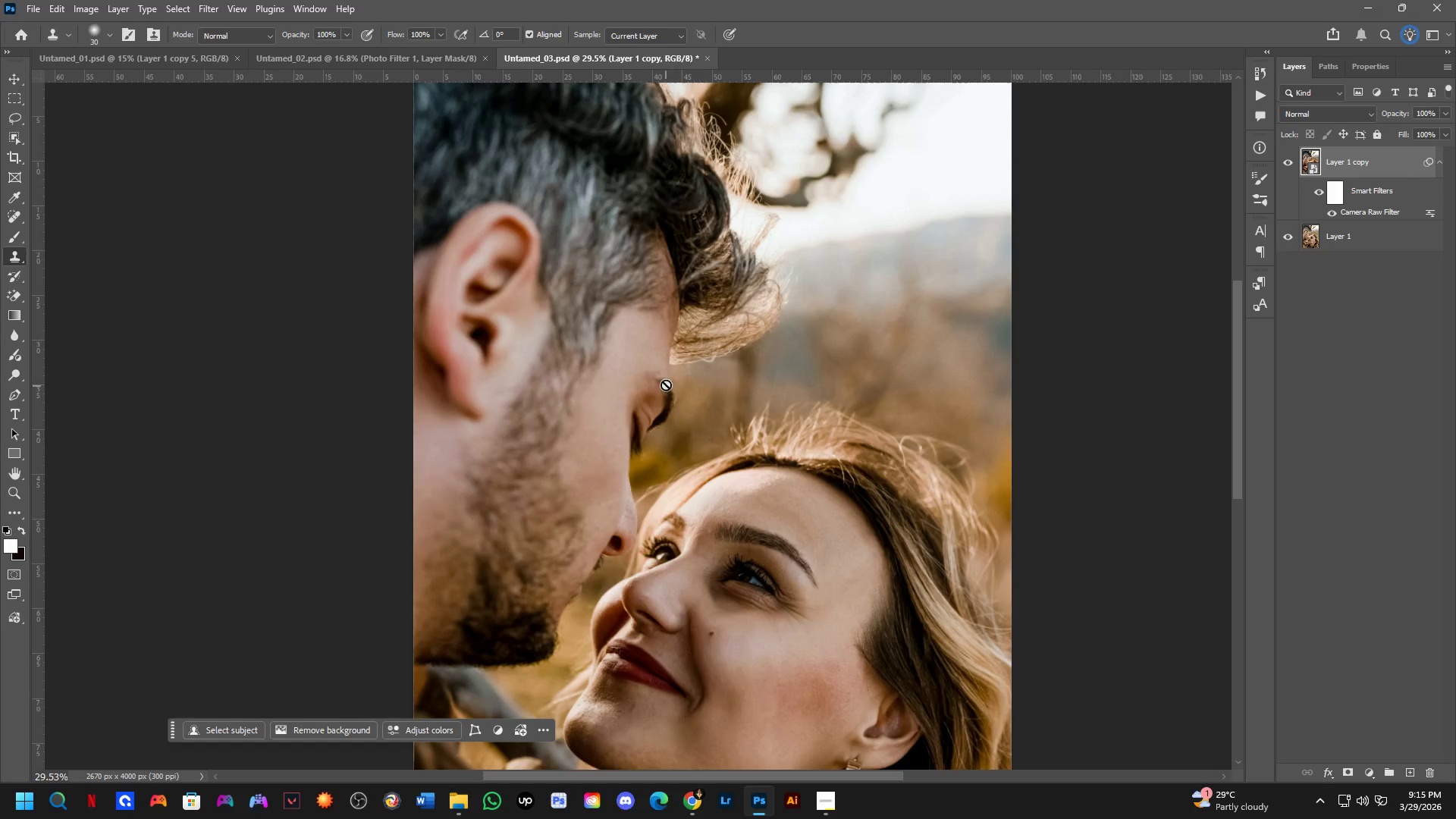 
left_click_drag(start_coordinate=[652, 356], to_coordinate=[667, 385])
 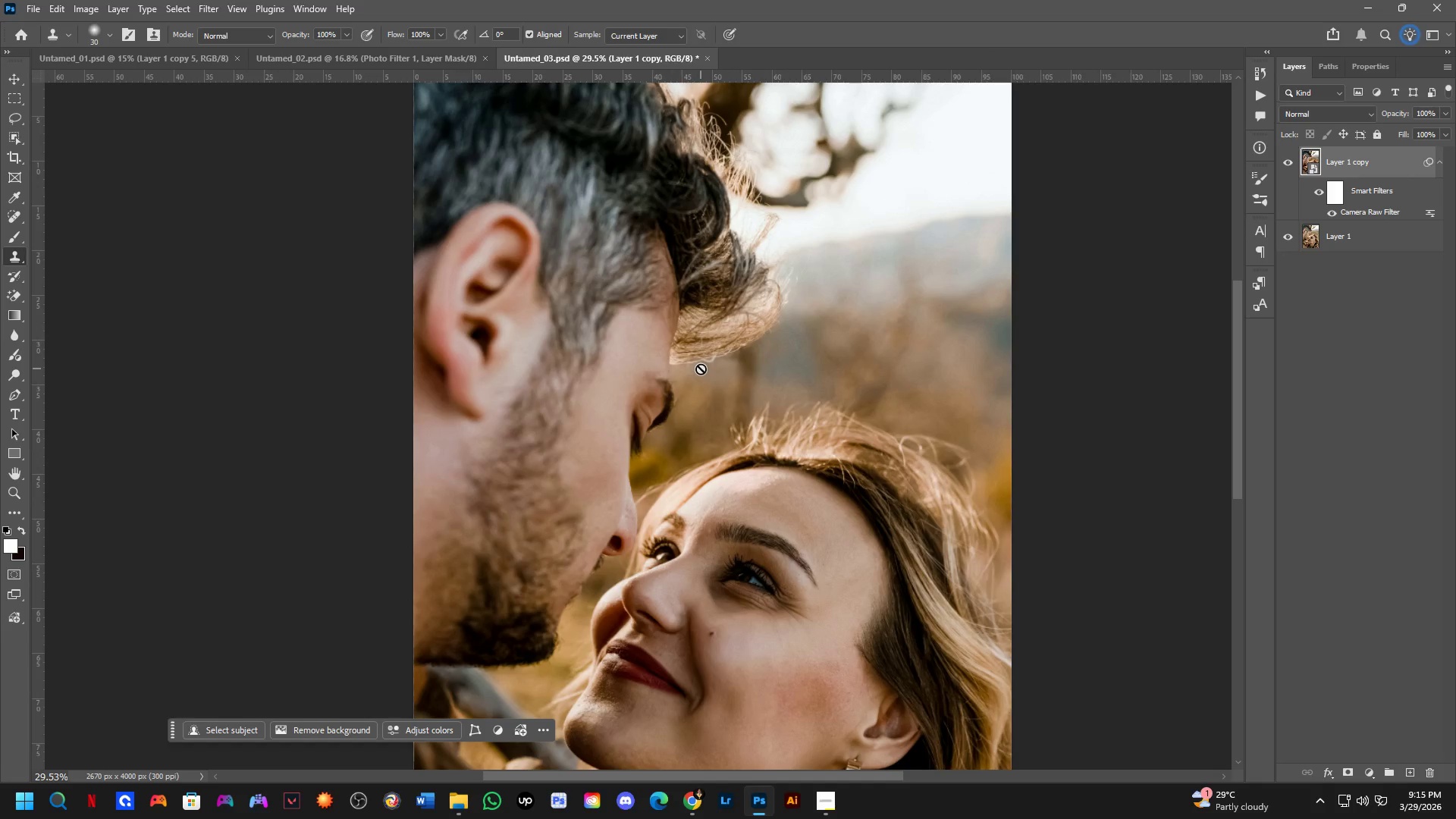 
scroll: coordinate [652, 381], scroll_direction: up, amount: 6.0
 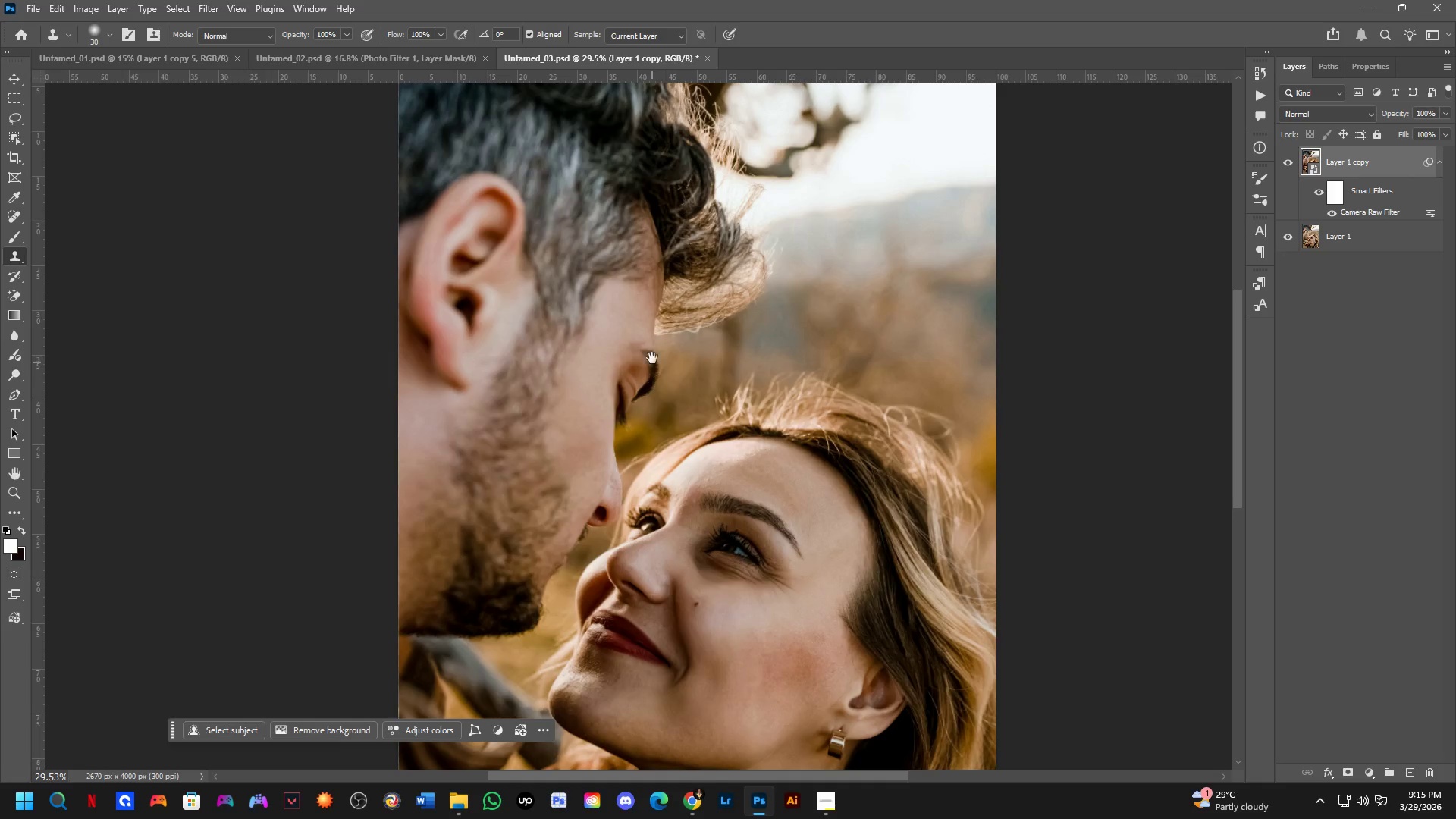 
hold_key(key=Space, duration=0.48)
 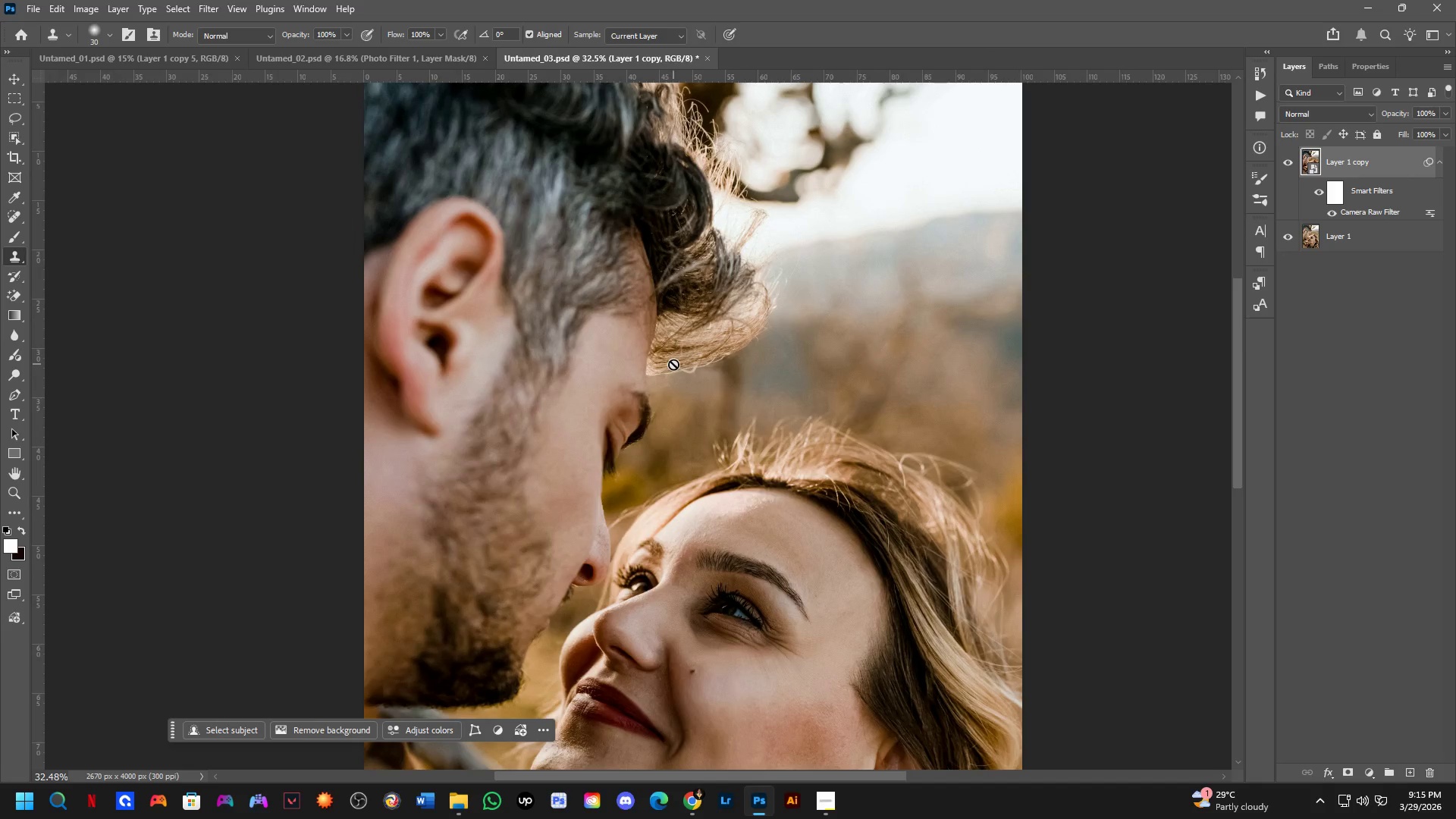 
left_click_drag(start_coordinate=[708, 371], to_coordinate=[686, 379])
 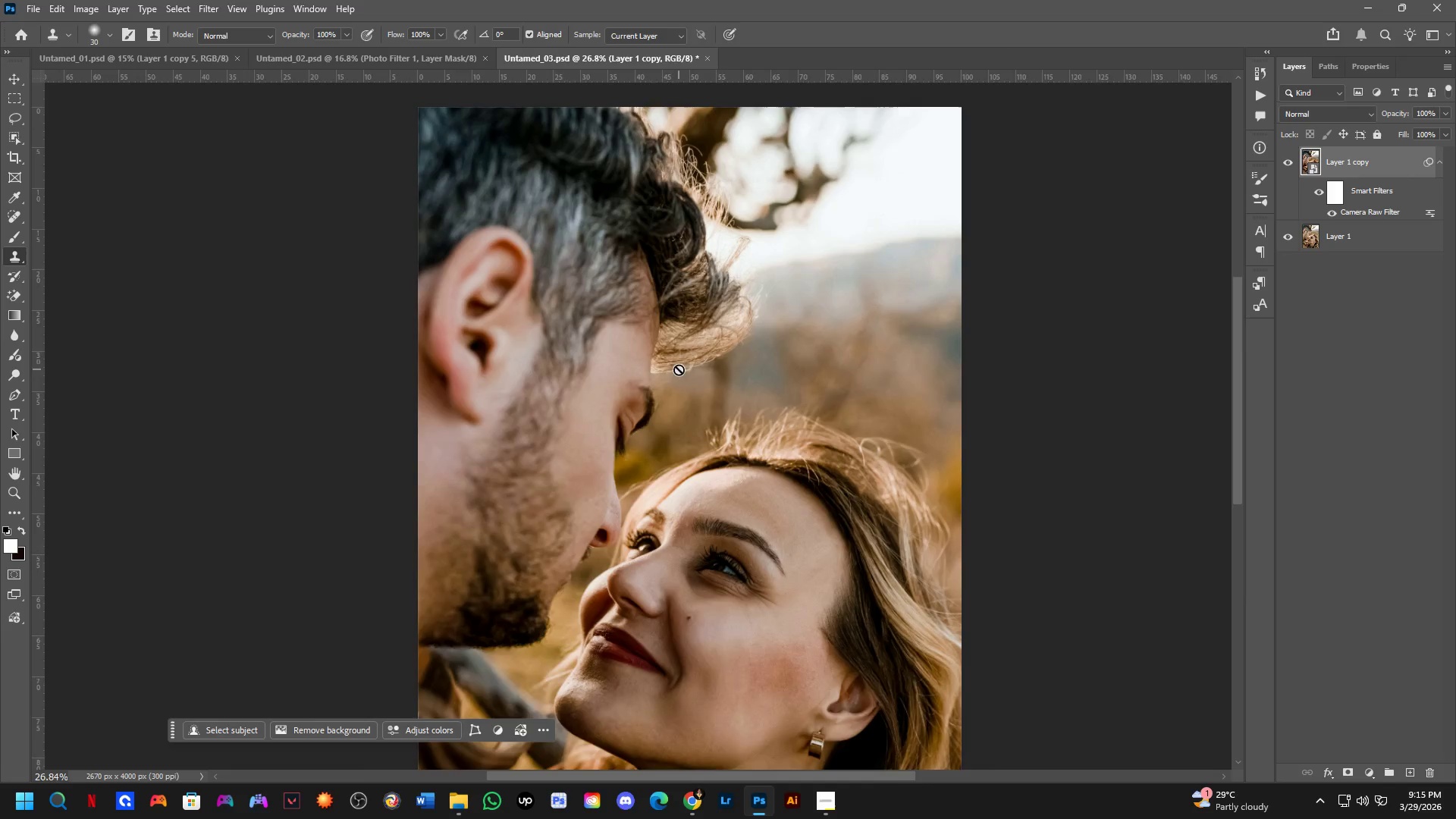 
scroll: coordinate [701, 368], scroll_direction: down, amount: 1.0
 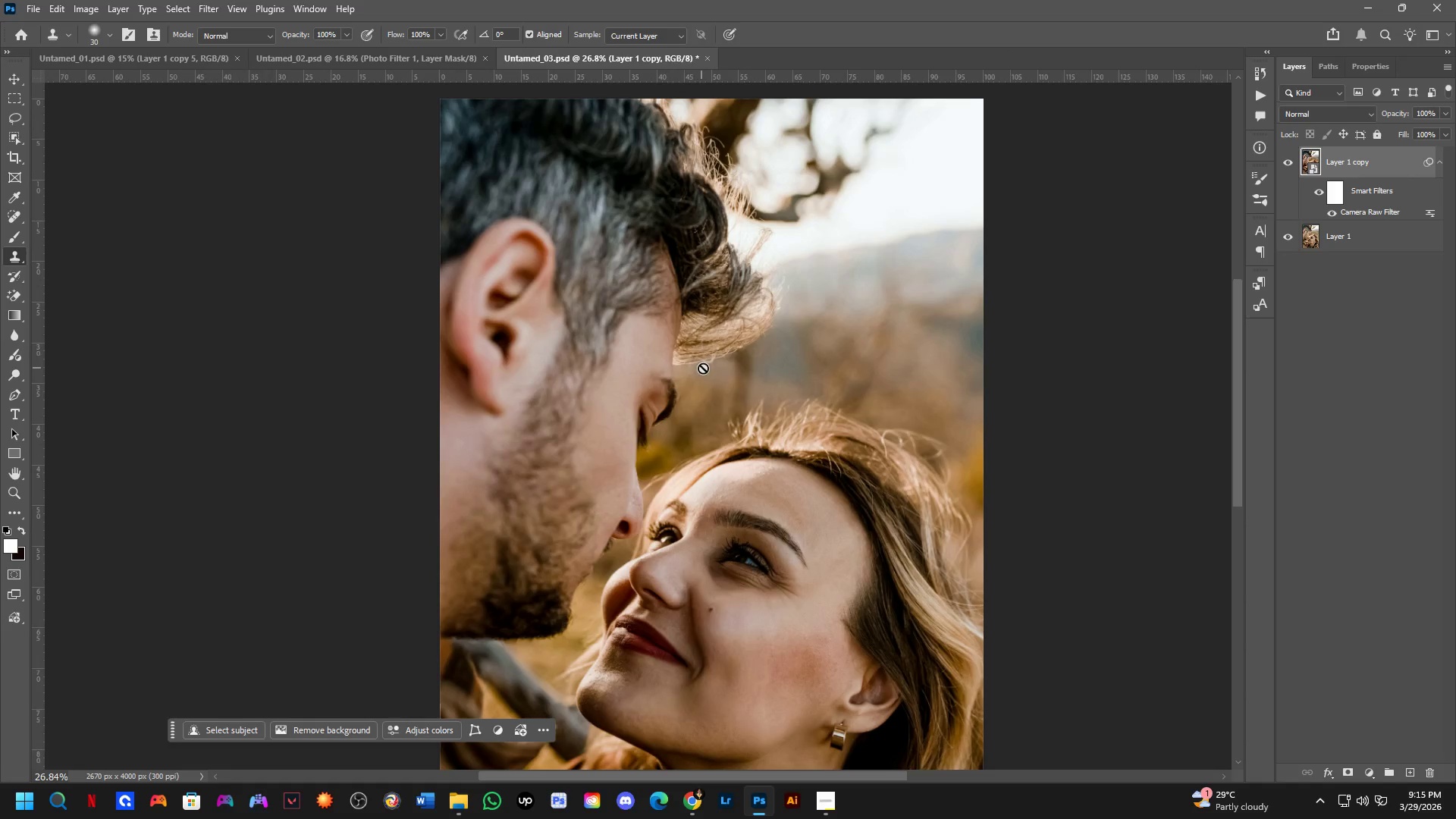 
scroll: coordinate [673, 364], scroll_direction: up, amount: 2.0
 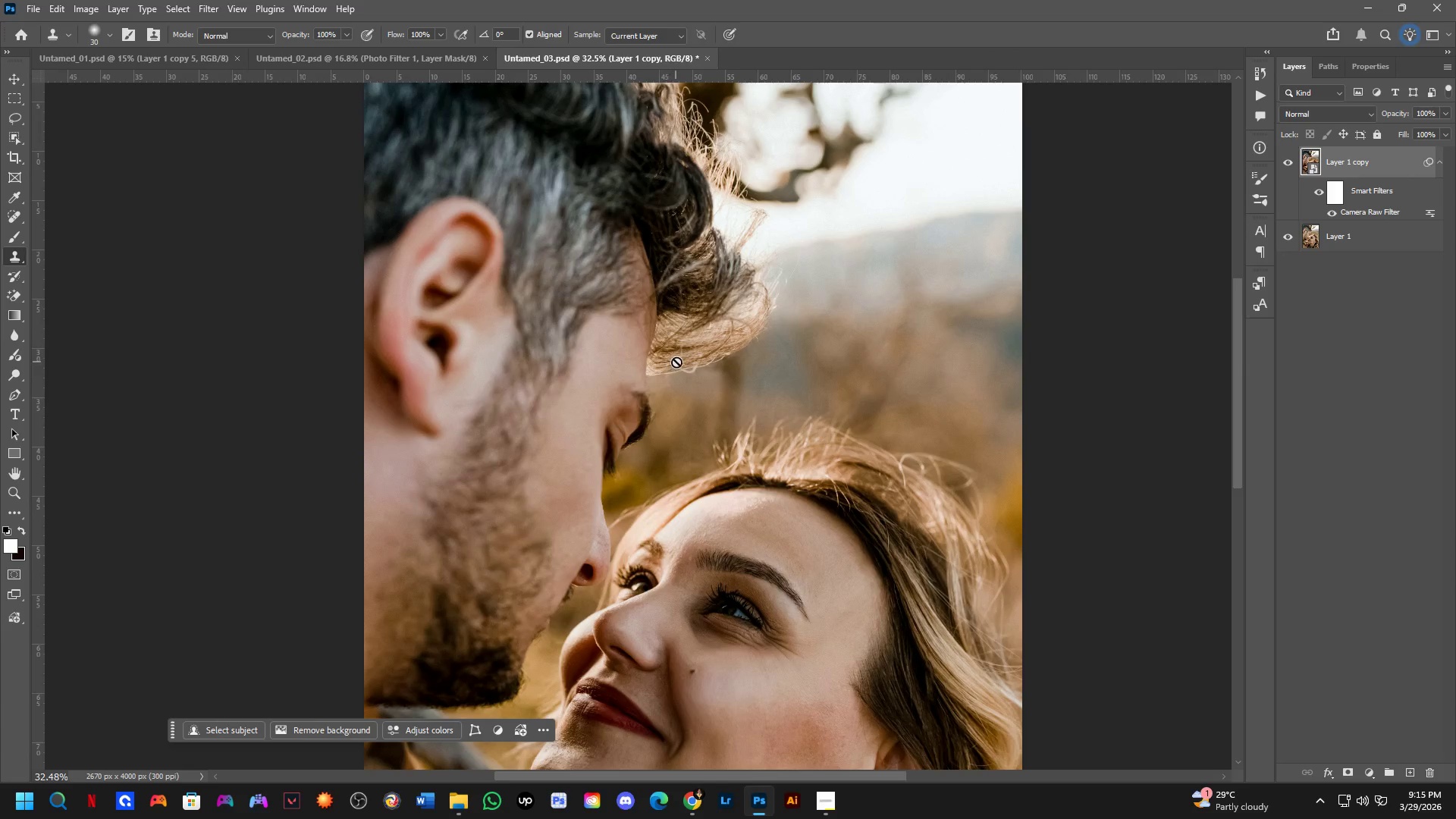 
hold_key(key=Space, duration=0.53)
 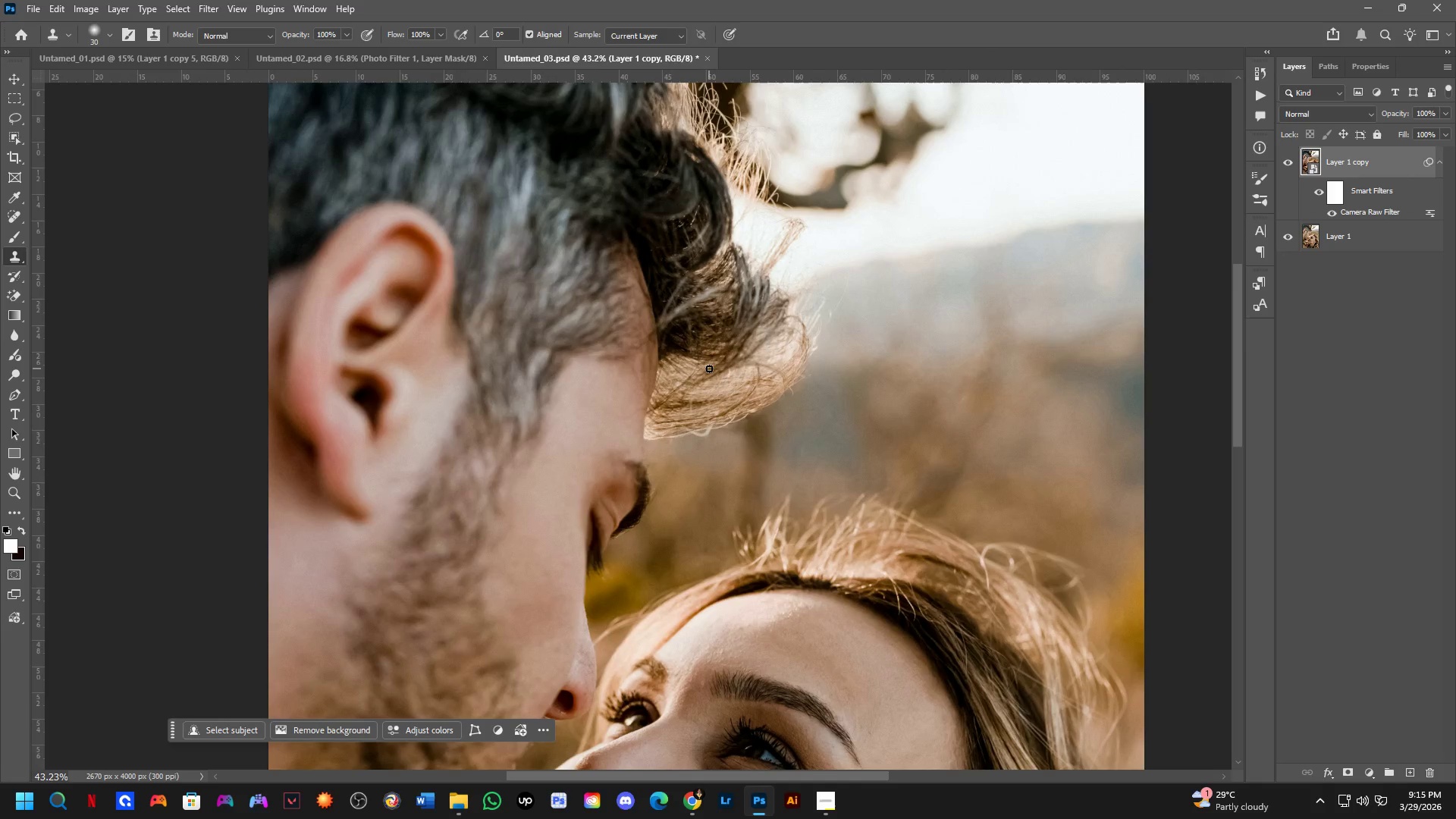 
left_click_drag(start_coordinate=[688, 344], to_coordinate=[702, 391])
 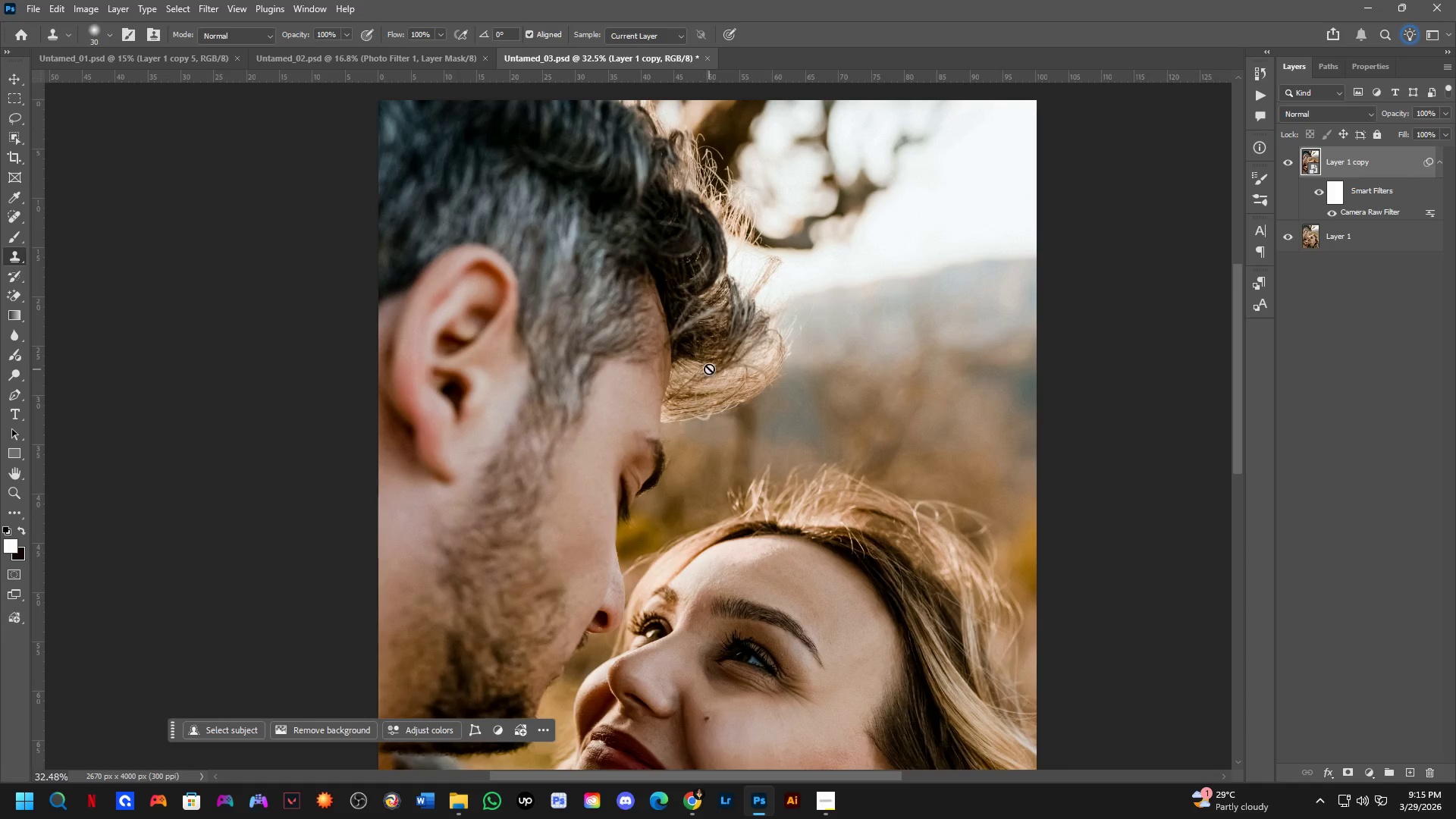 
scroll: coordinate [709, 369], scroll_direction: up, amount: 3.0
 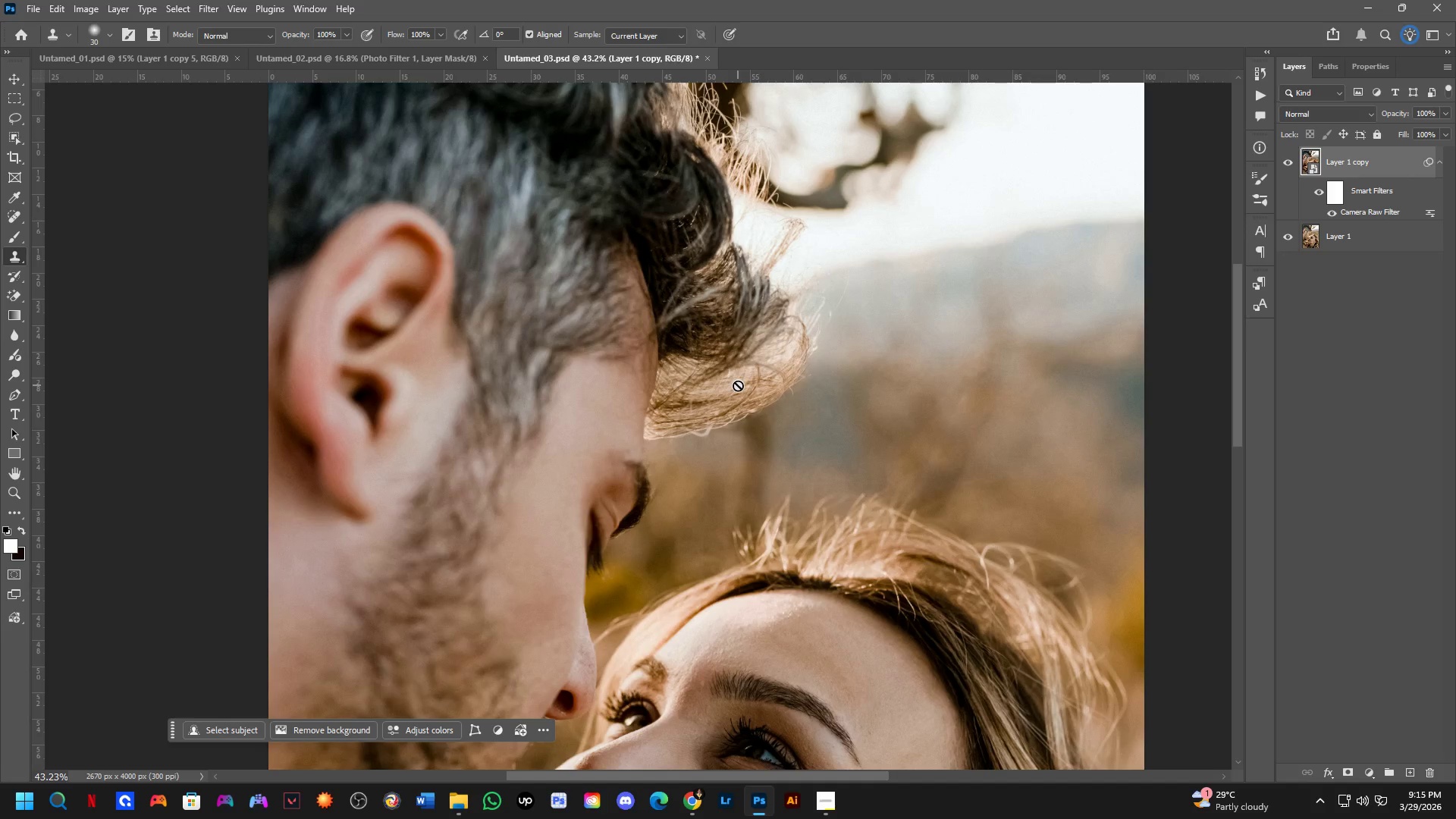 
hold_key(key=Space, duration=0.59)
 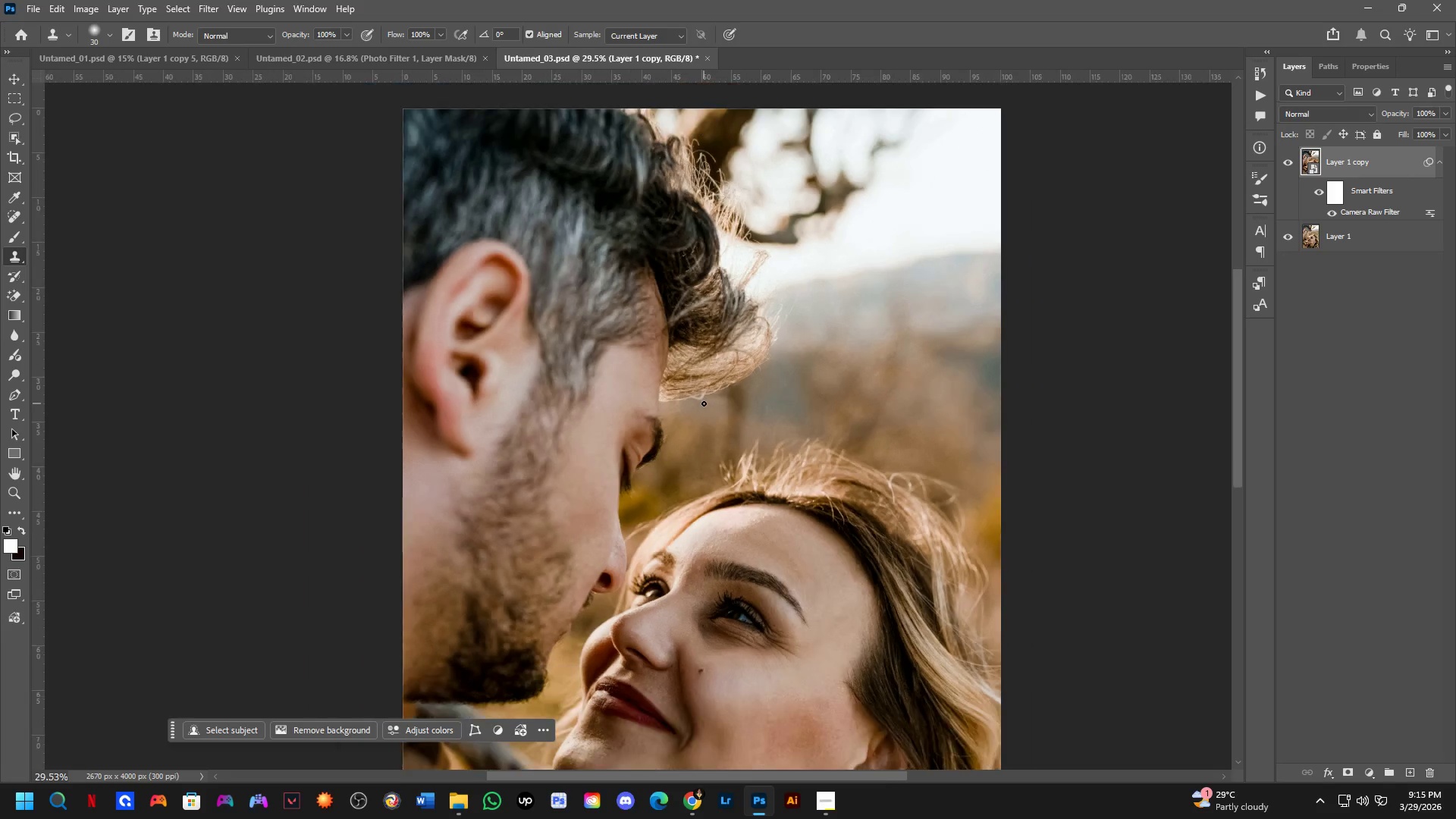 
left_click_drag(start_coordinate=[734, 392], to_coordinate=[721, 367])
 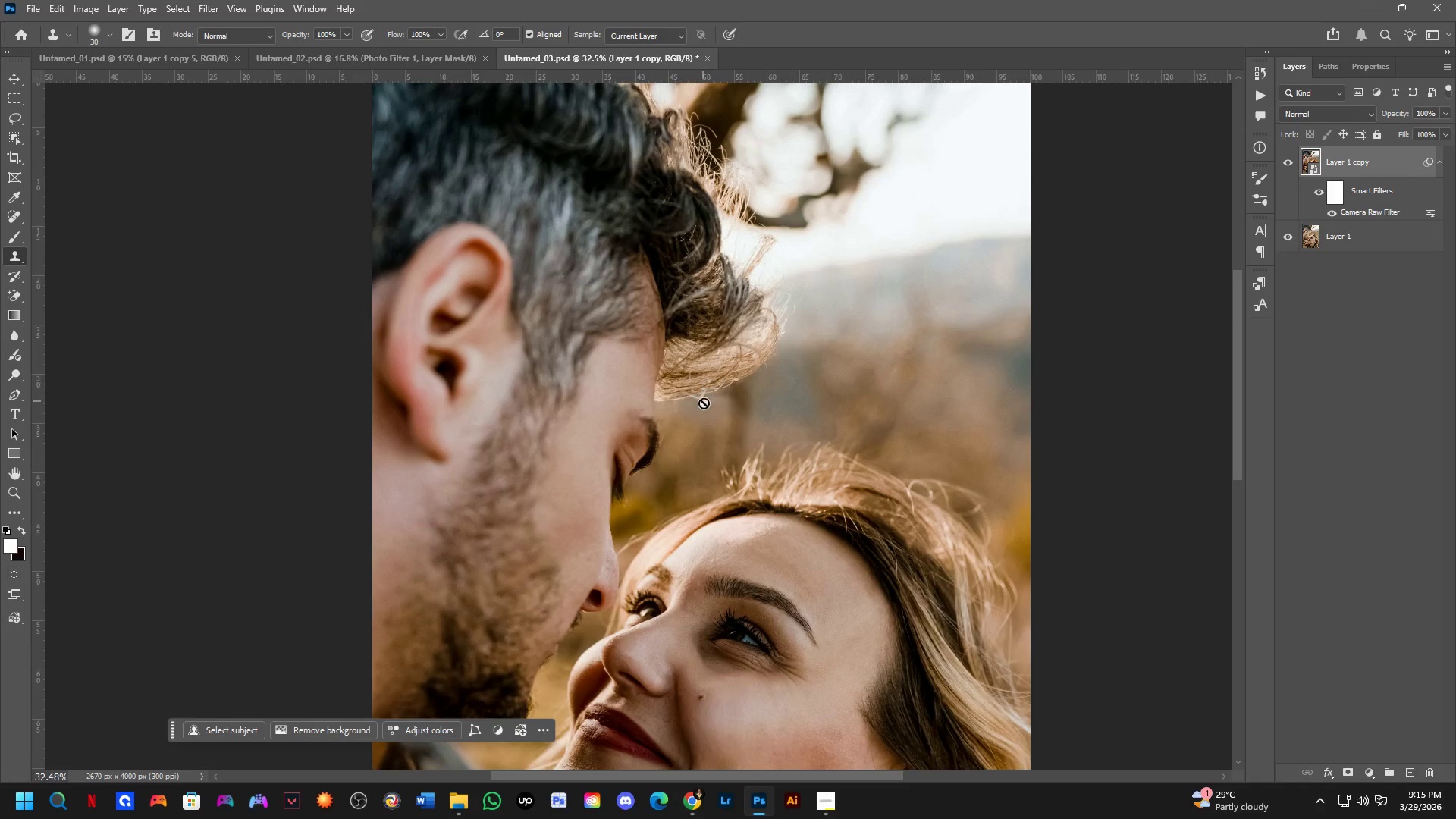 
scroll: coordinate [738, 384], scroll_direction: down, amount: 3.0
 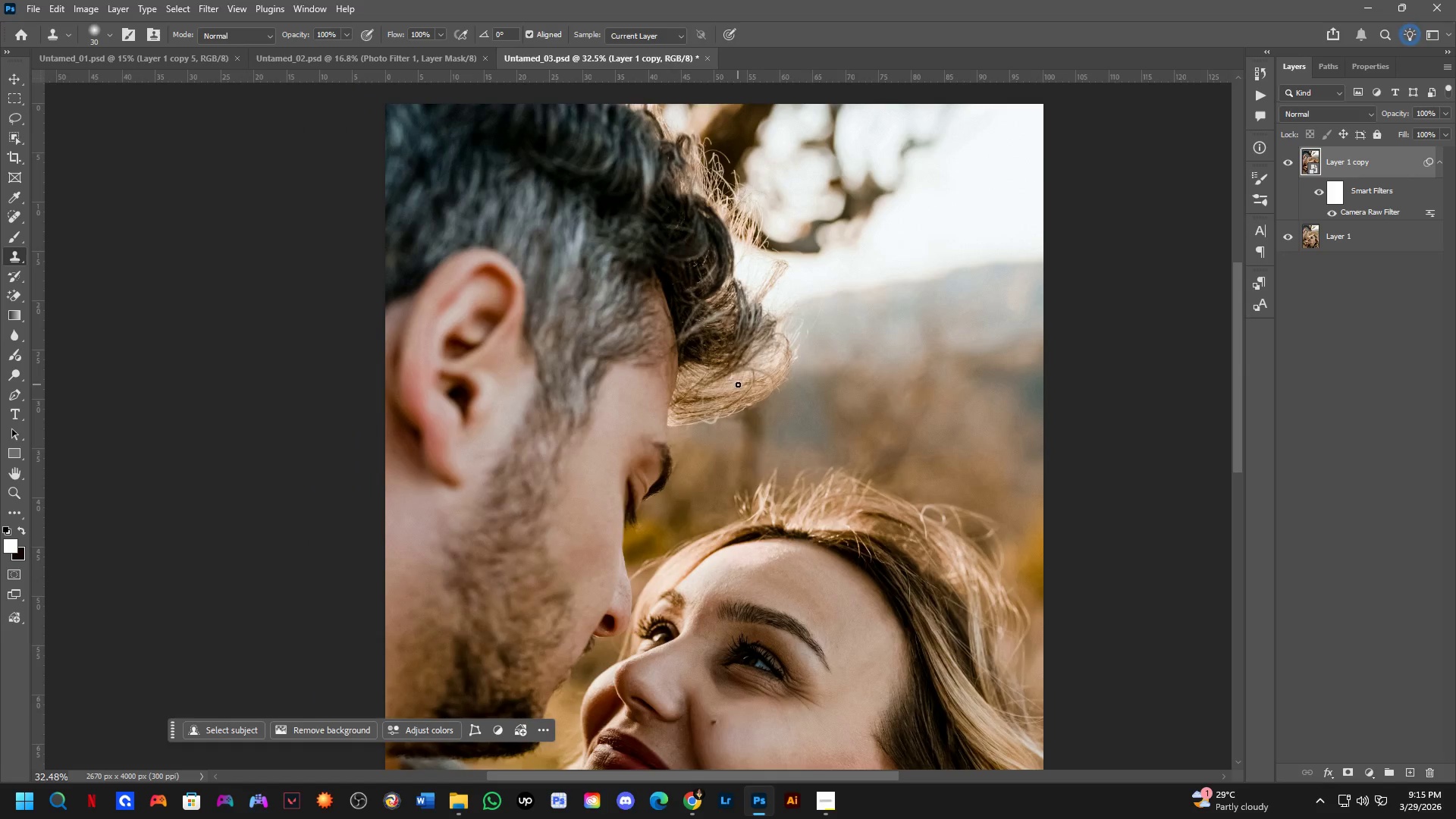 
hold_key(key=Space, duration=0.48)
 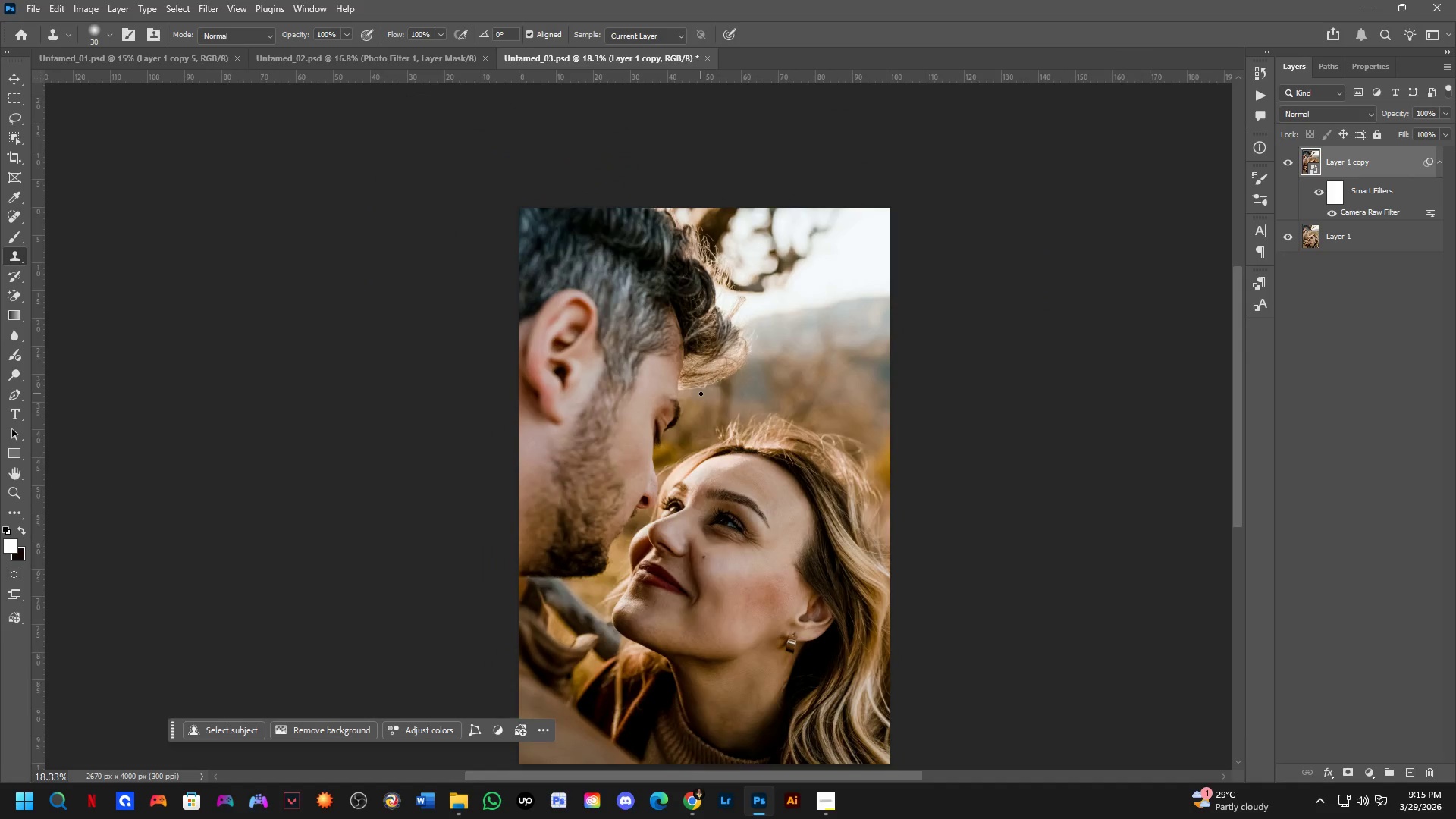 
left_click_drag(start_coordinate=[698, 415], to_coordinate=[704, 400])
 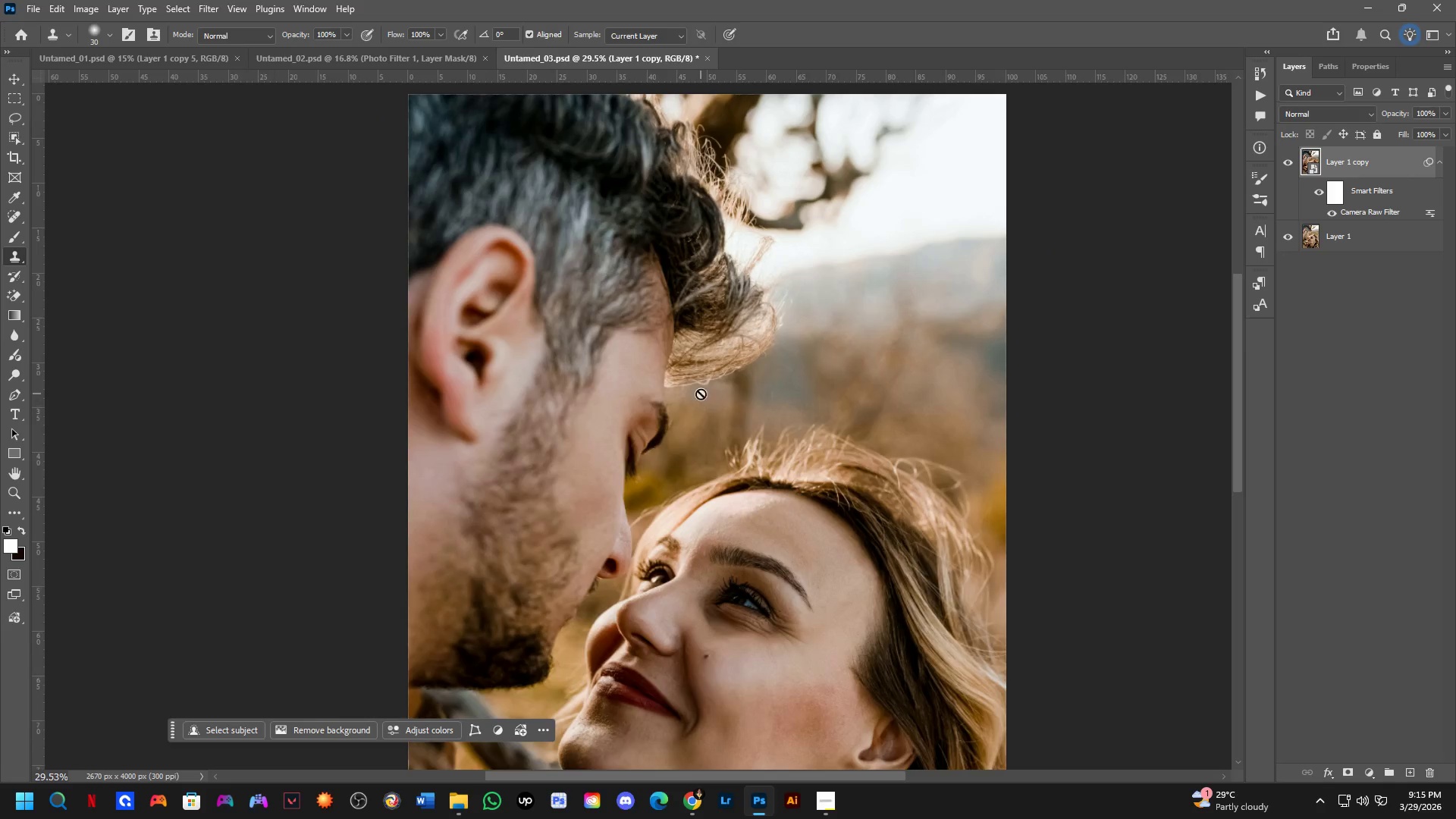 
scroll: coordinate [701, 394], scroll_direction: down, amount: 3.0
 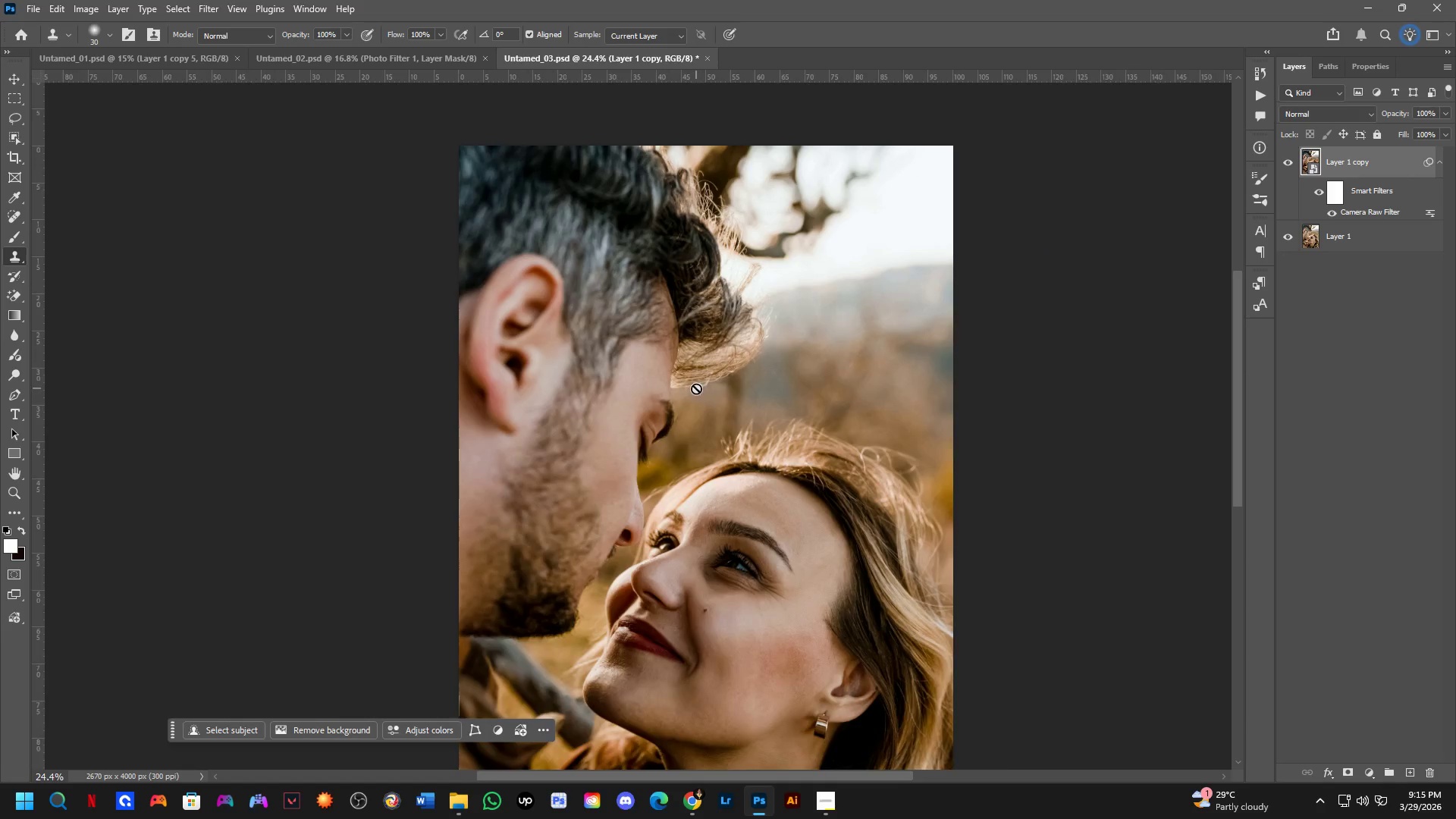 
scroll: coordinate [693, 388], scroll_direction: up, amount: 2.0
 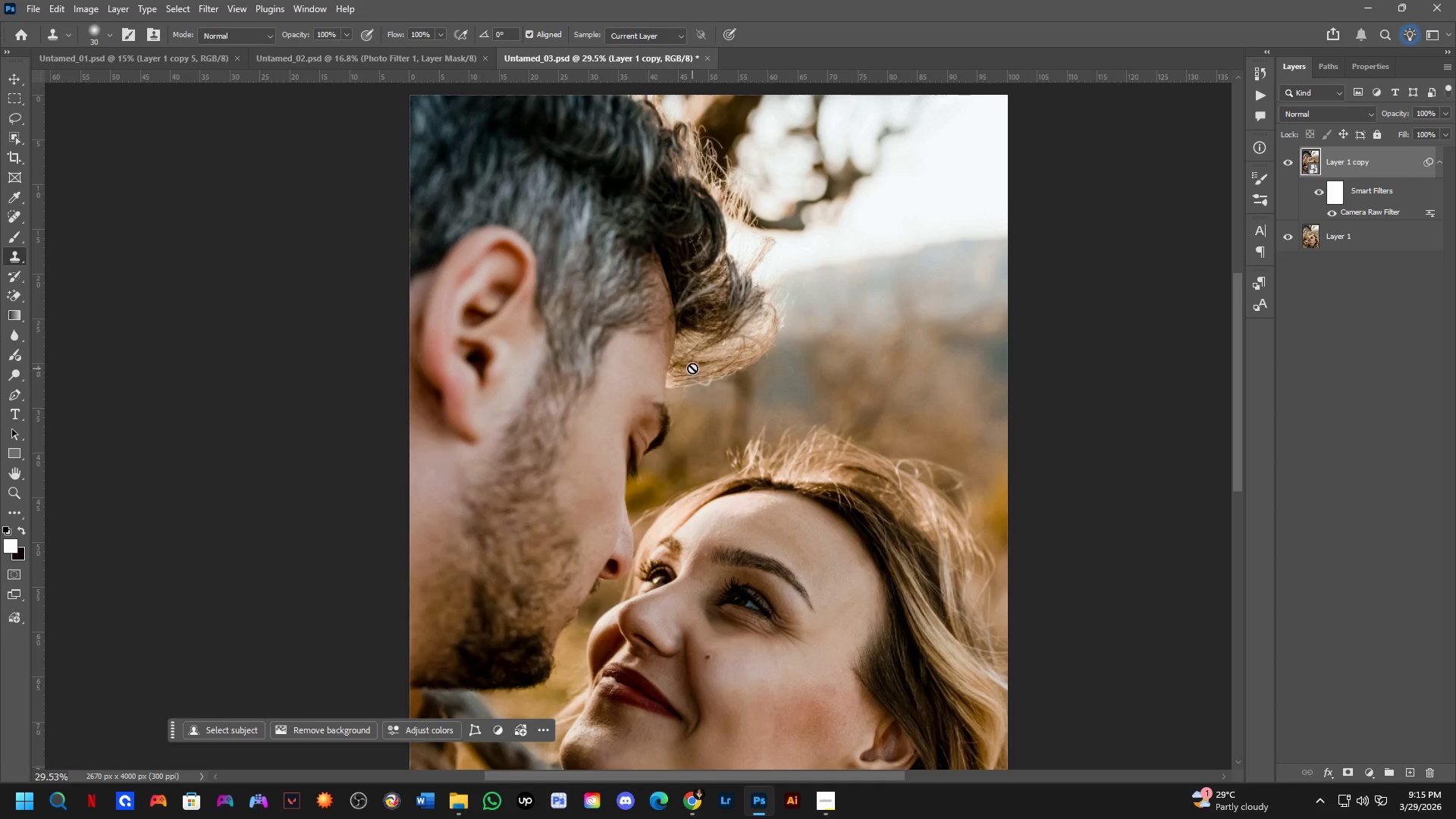 
wait(7.65)
 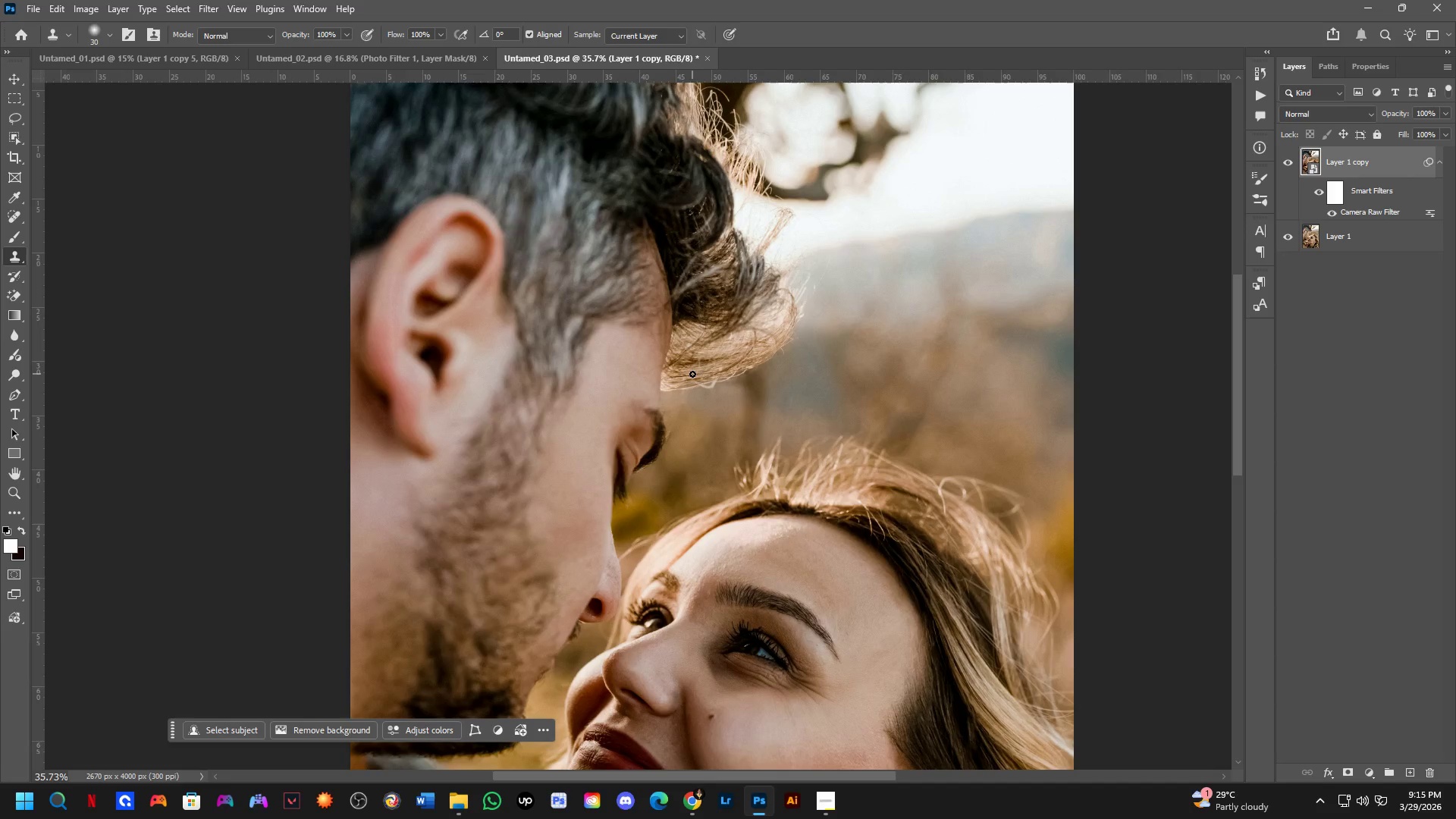 
hold_key(key=Space, duration=0.66)
 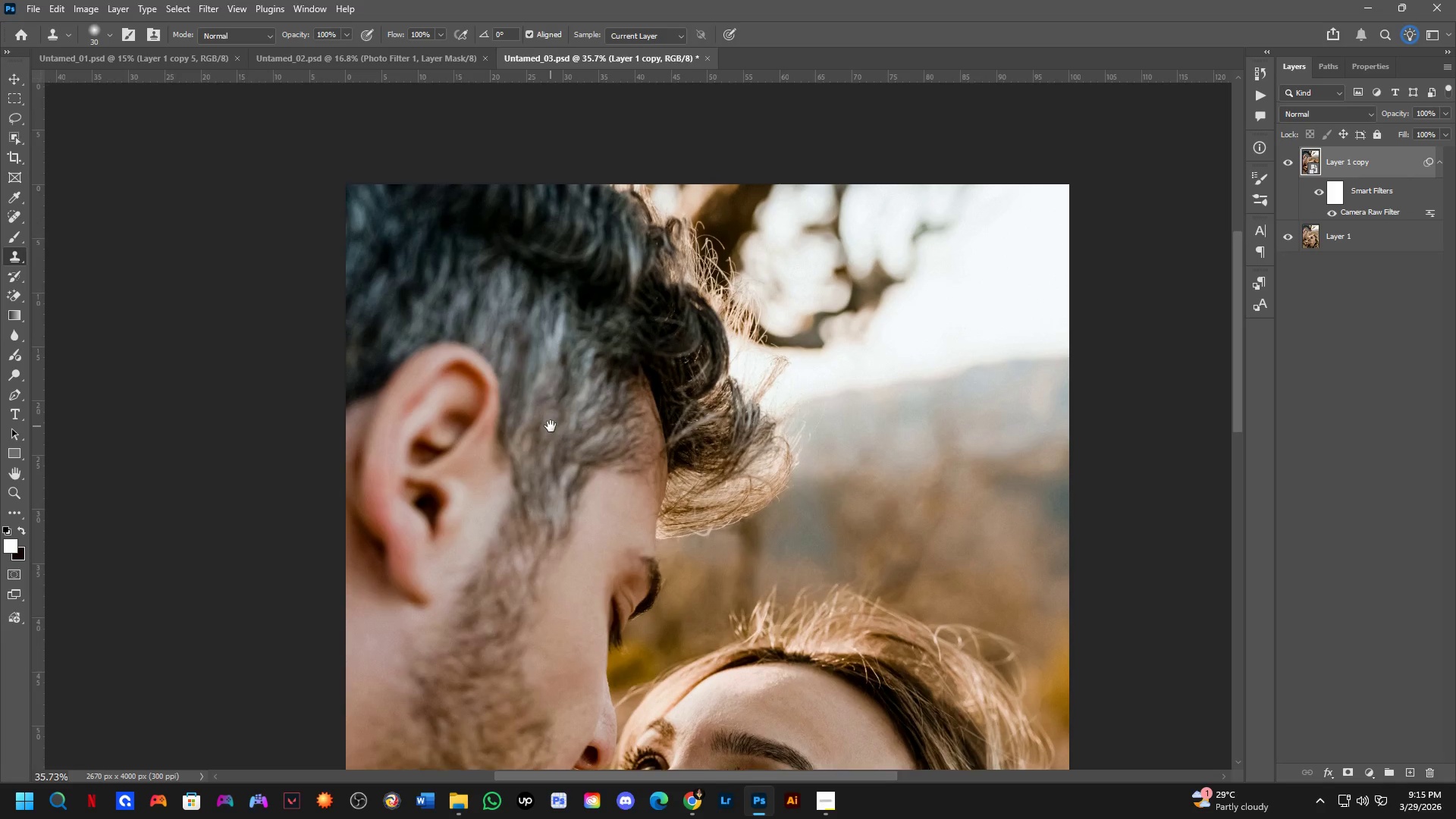 
scroll: coordinate [692, 374], scroll_direction: up, amount: 2.0
 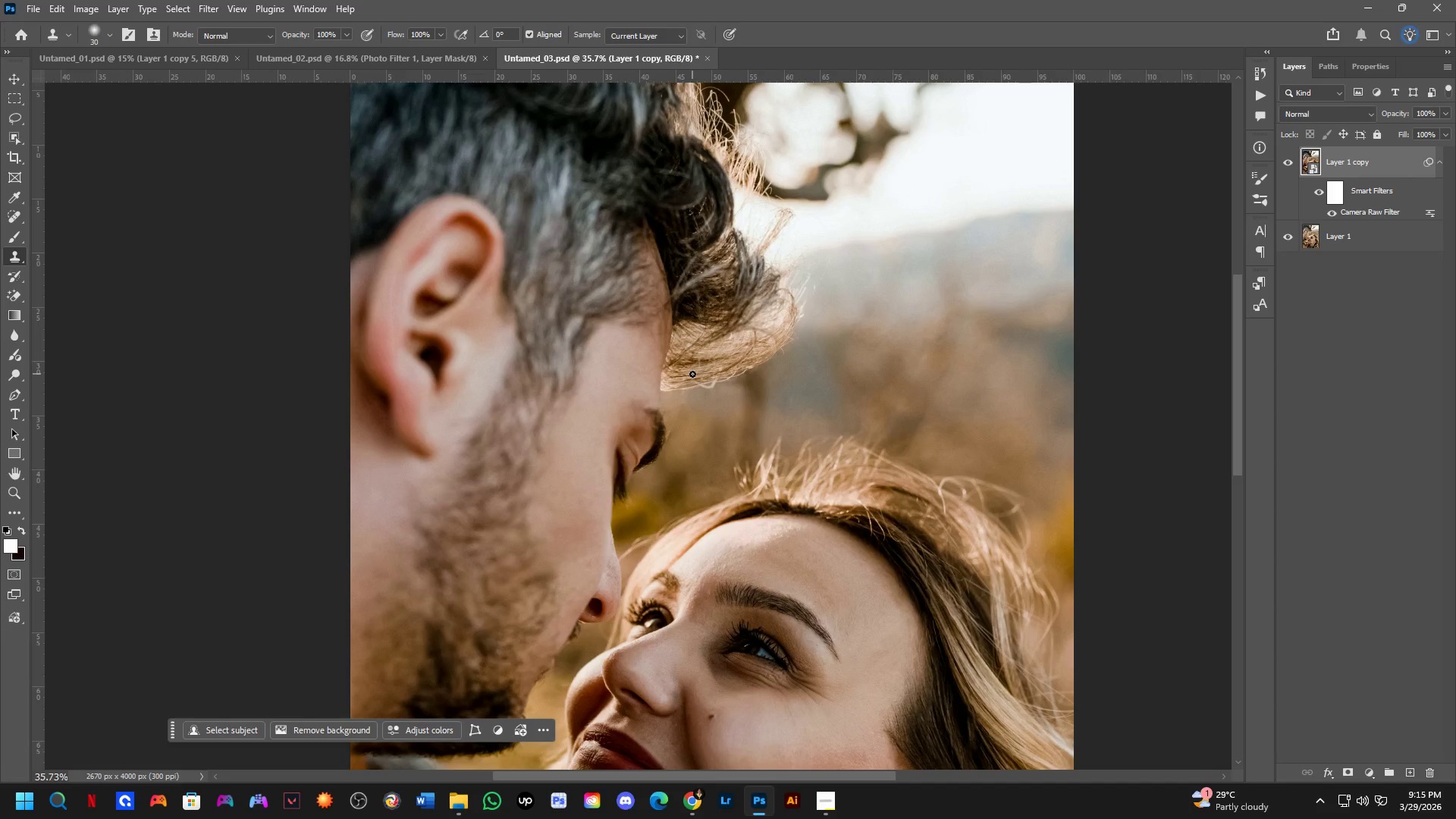 
left_click_drag(start_coordinate=[596, 350], to_coordinate=[592, 426])
 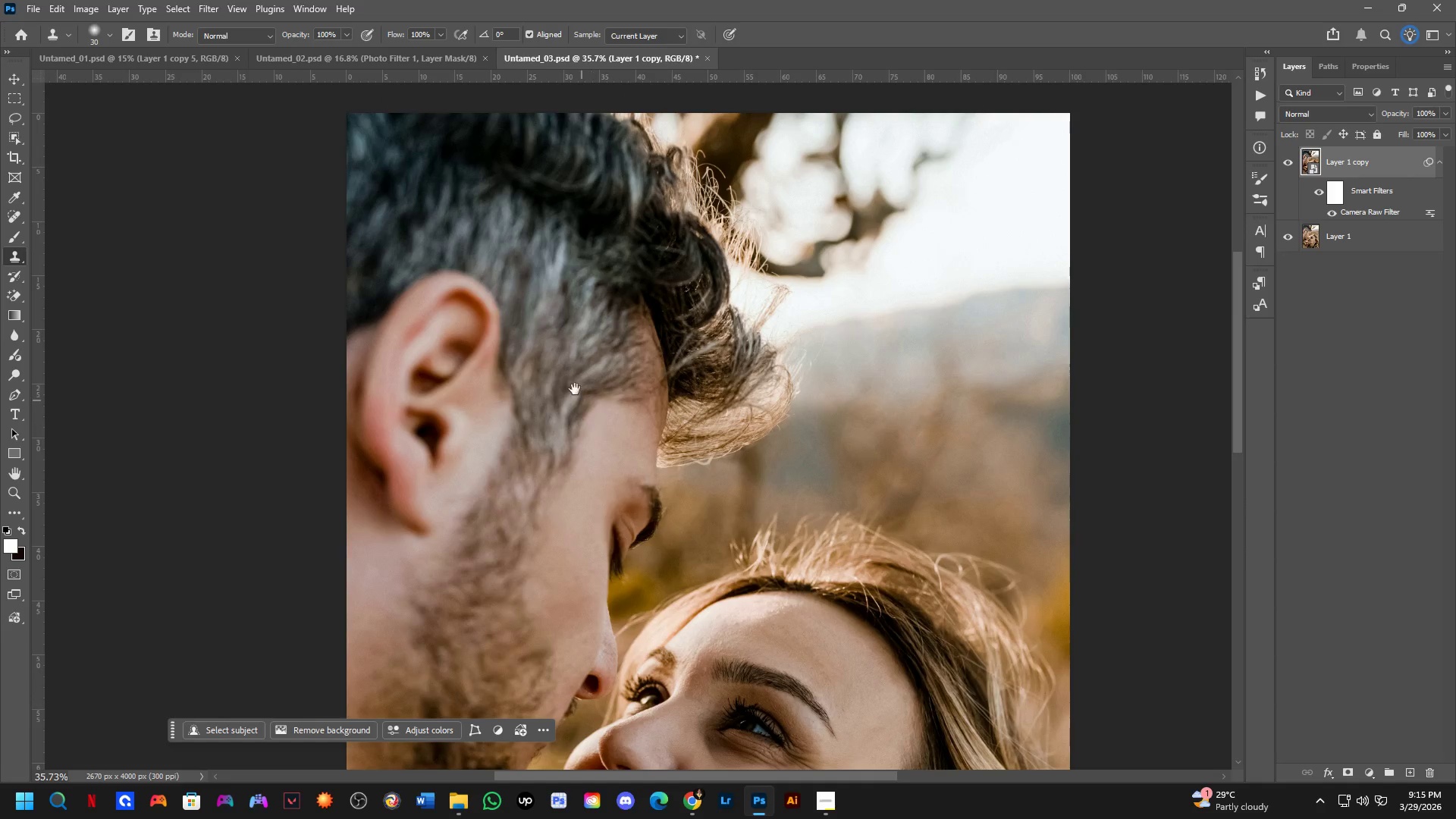 
hold_key(key=Space, duration=0.55)
 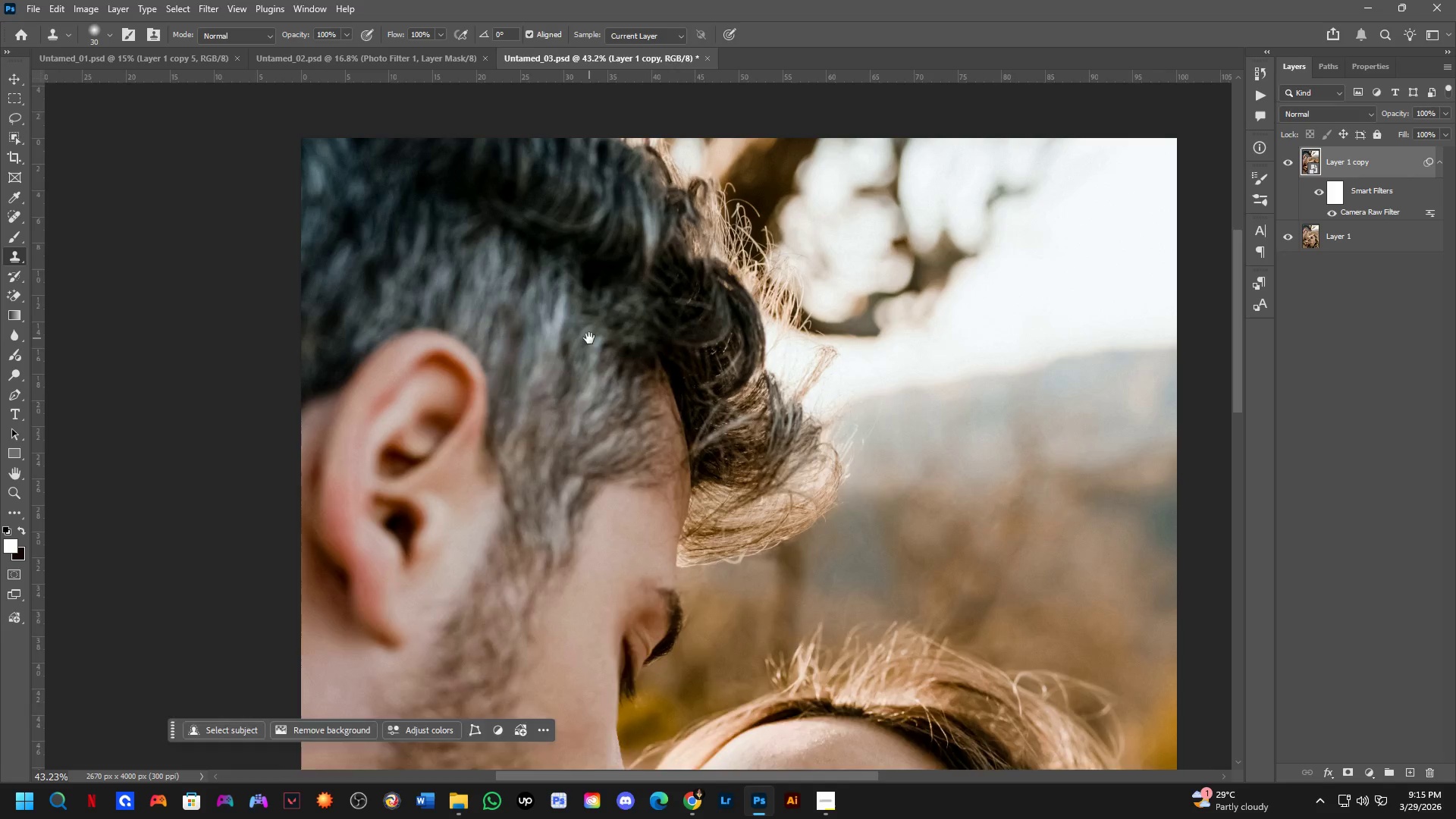 
left_click_drag(start_coordinate=[551, 355], to_coordinate=[551, 426])
 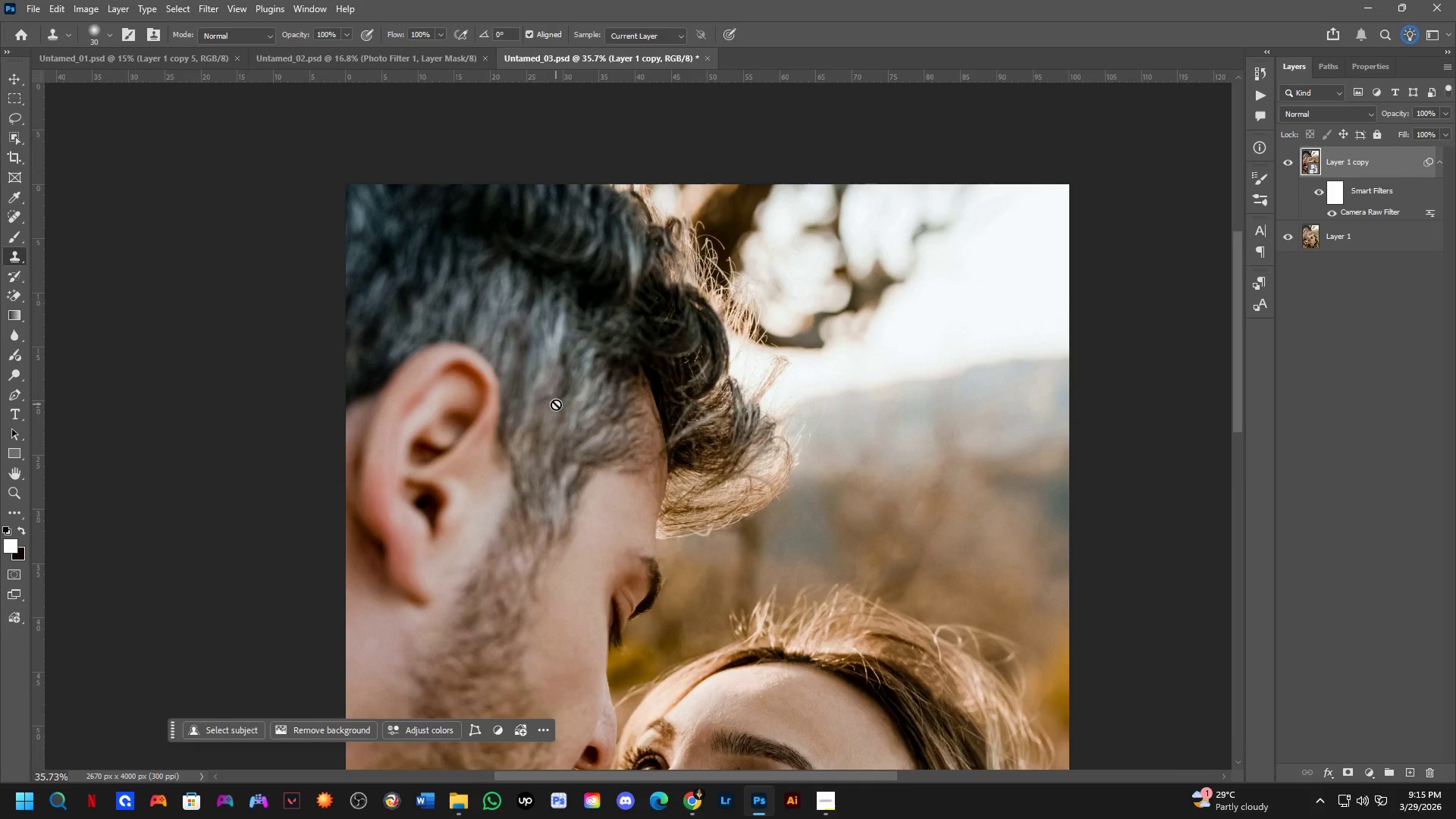 
hold_key(key=Space, duration=0.55)
 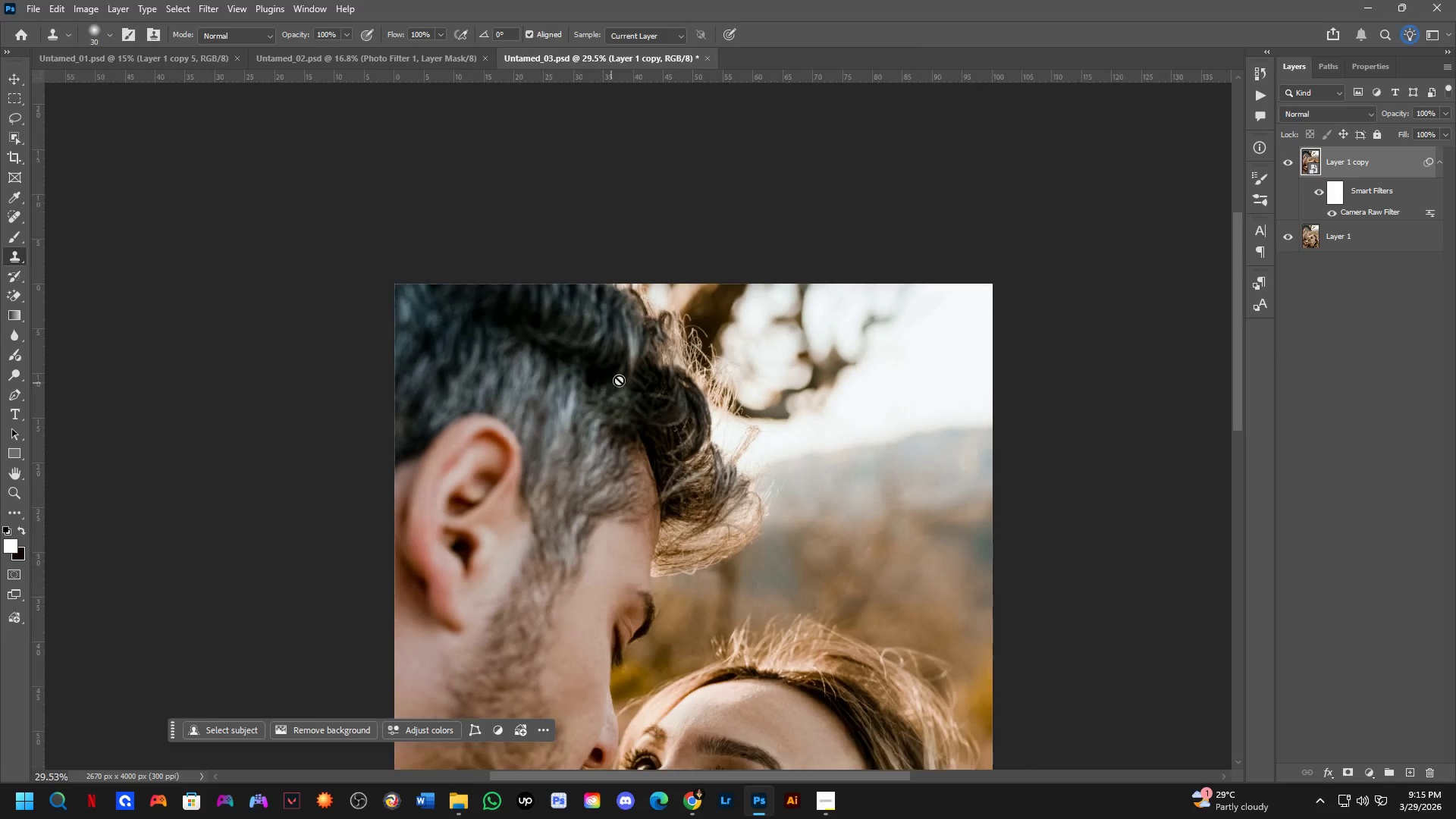 
left_click_drag(start_coordinate=[589, 340], to_coordinate=[585, 437])
 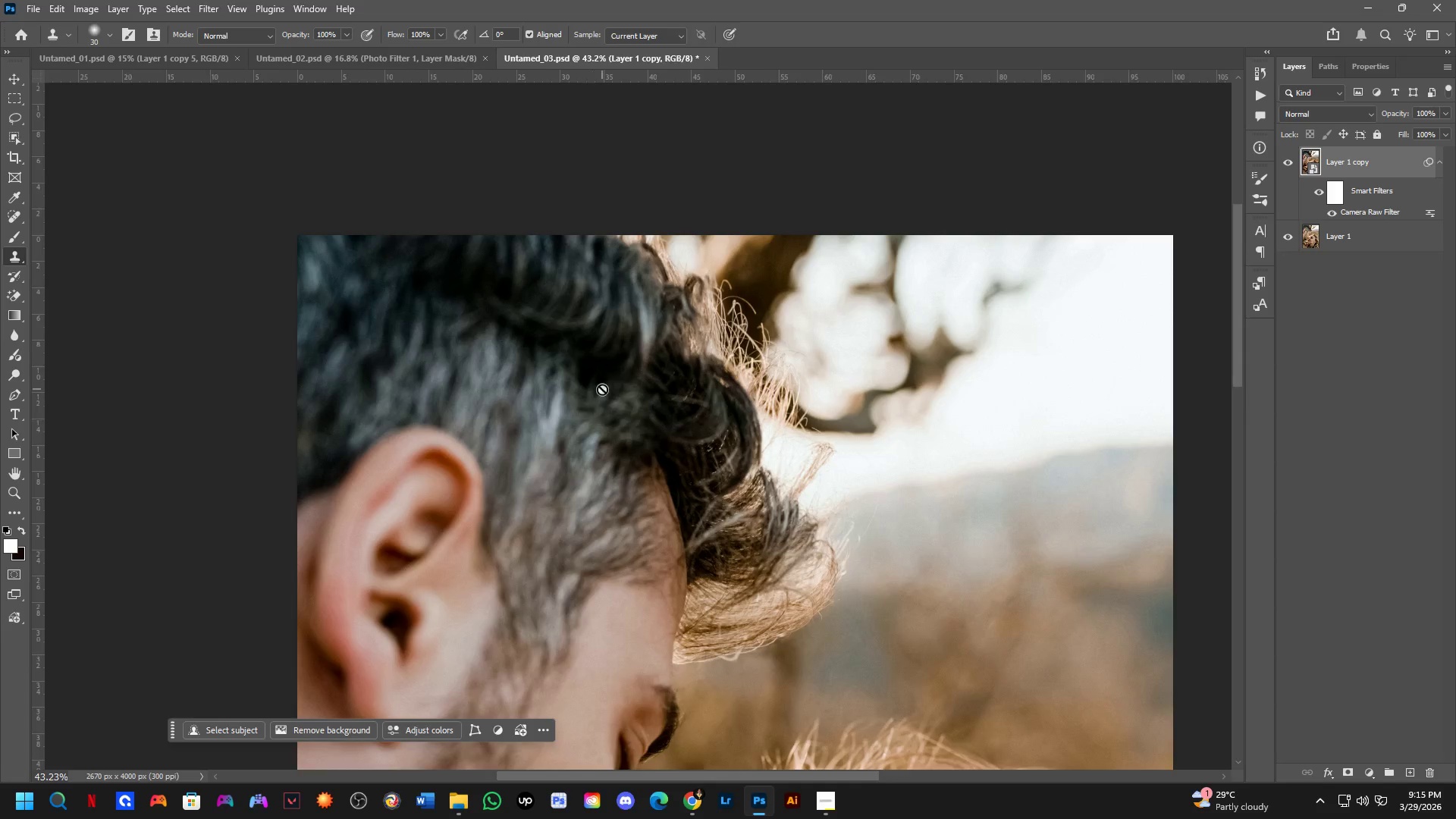 
scroll: coordinate [556, 404], scroll_direction: up, amount: 2.0
 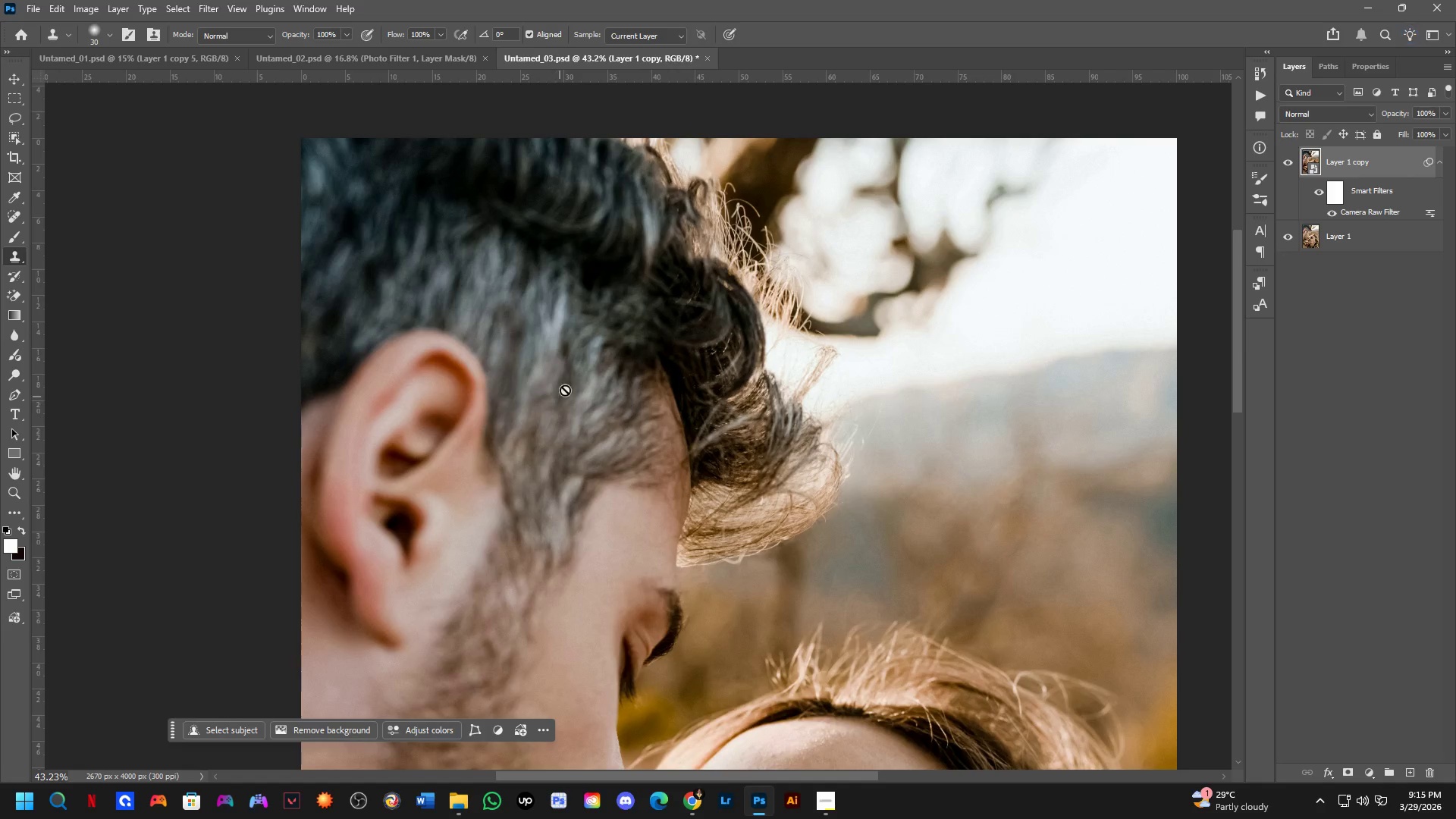 
hold_key(key=Space, duration=0.58)
 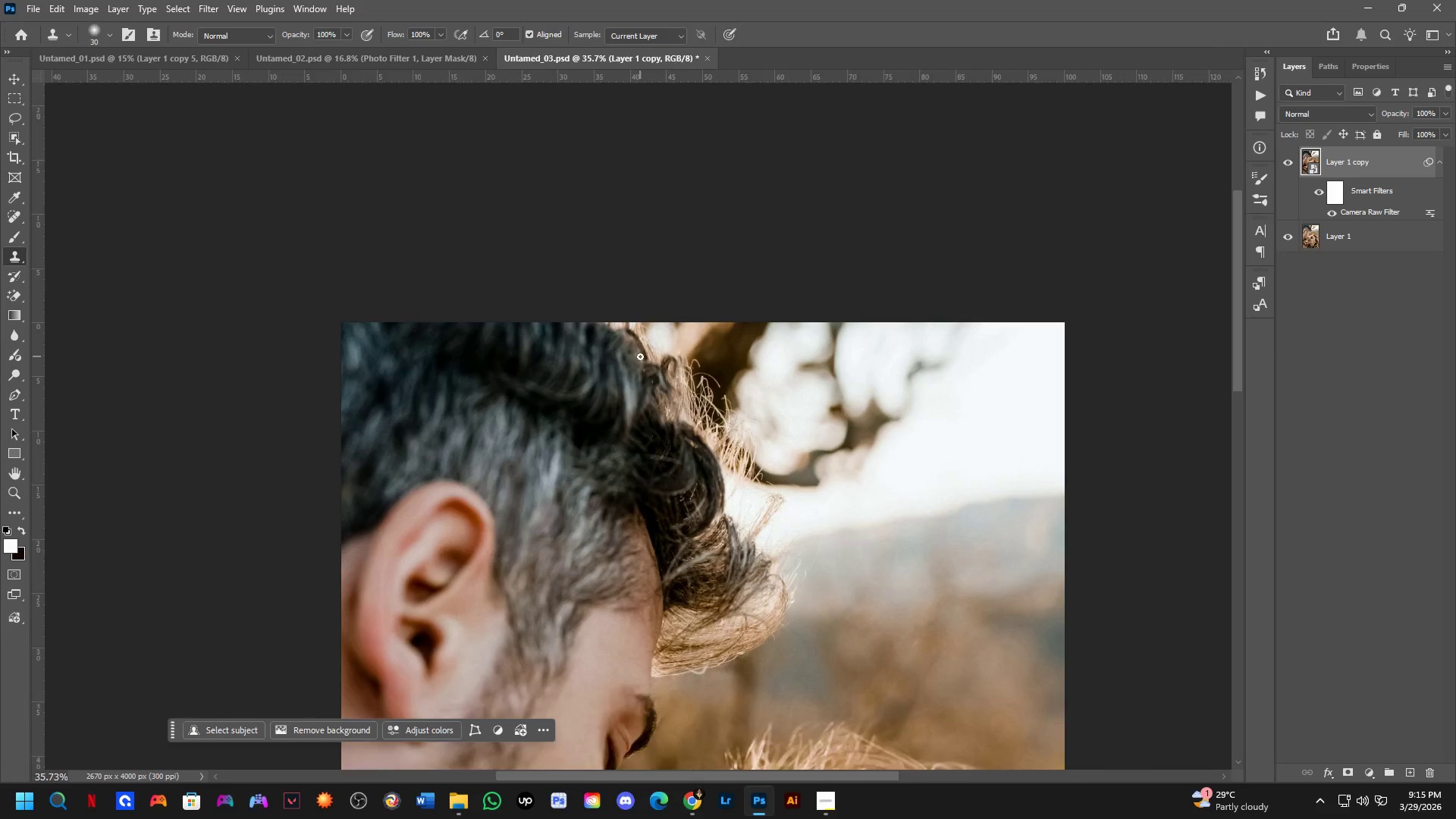 
left_click_drag(start_coordinate=[648, 350], to_coordinate=[646, 395])
 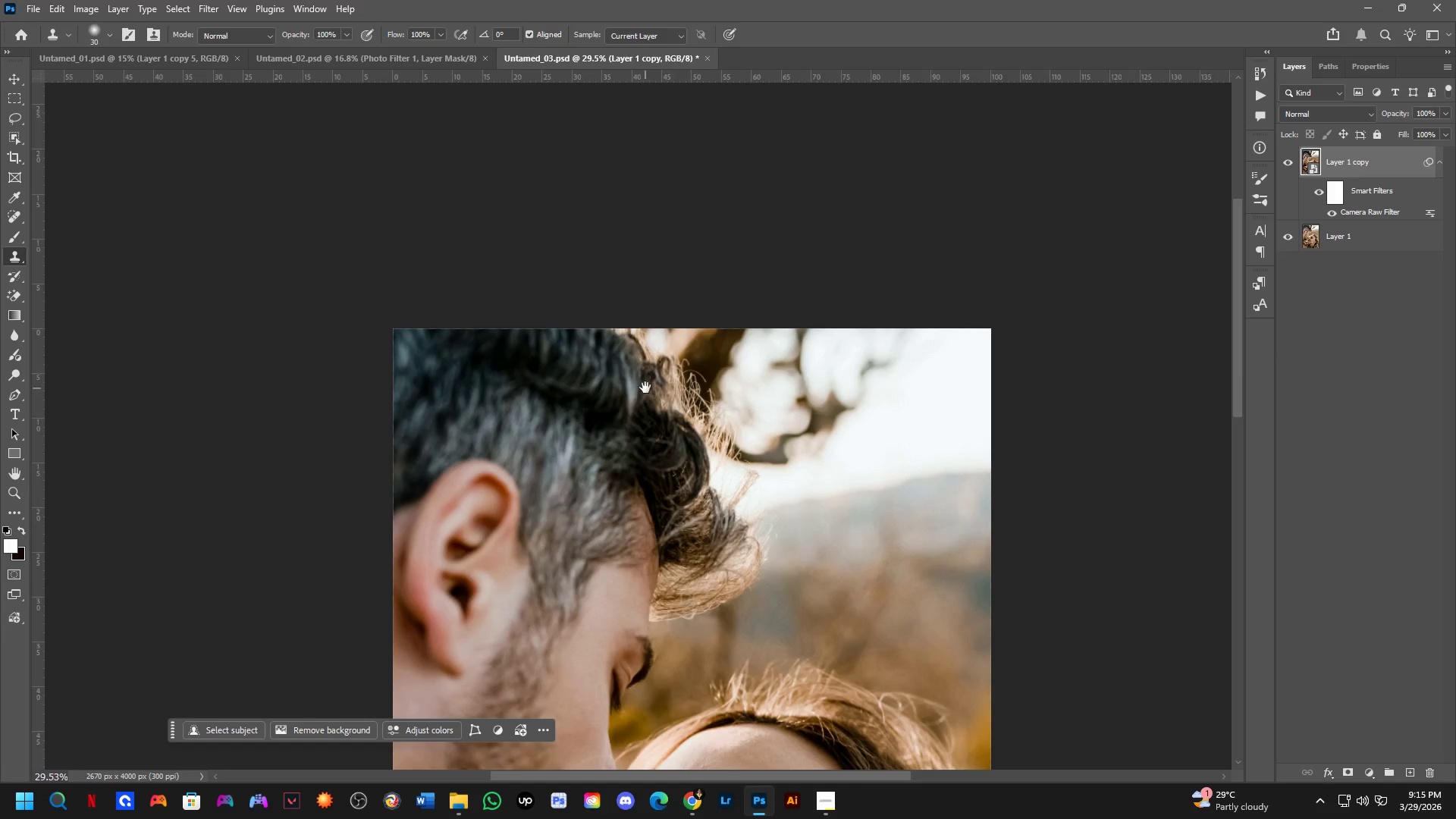 
scroll: coordinate [603, 386], scroll_direction: down, amount: 4.0
 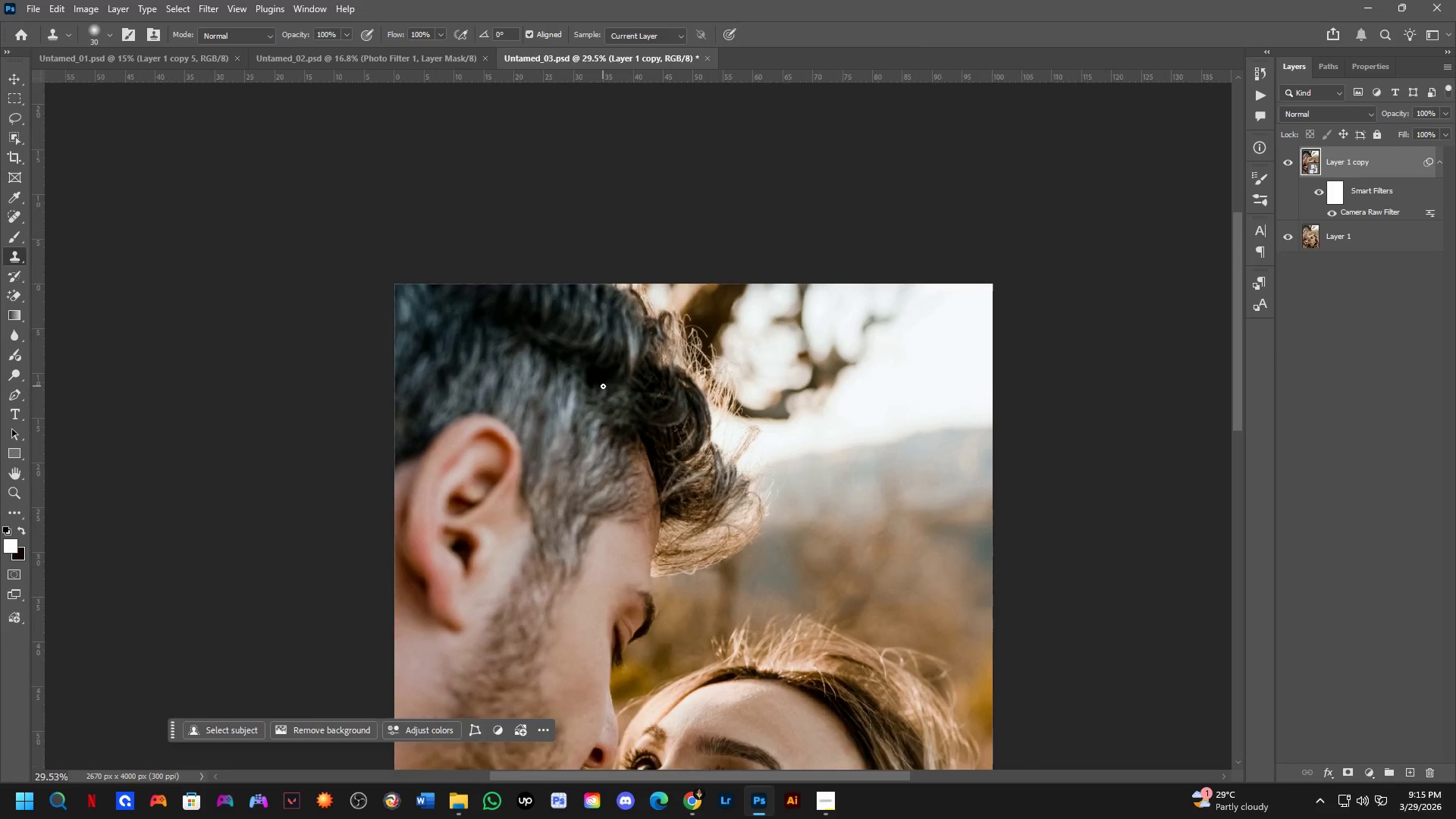 
hold_key(key=Space, duration=1.67)
 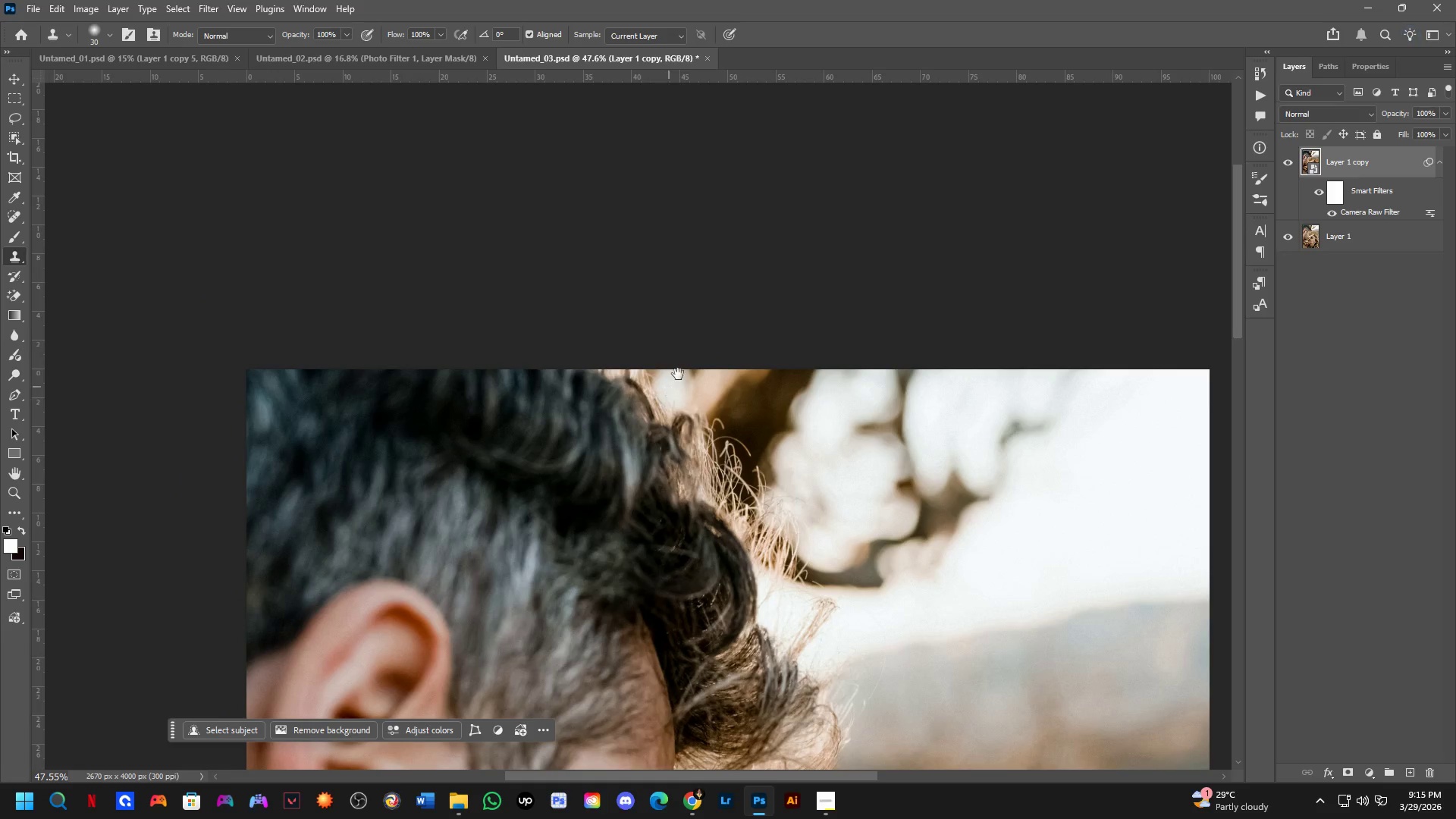 
left_click_drag(start_coordinate=[670, 358], to_coordinate=[674, 422])
 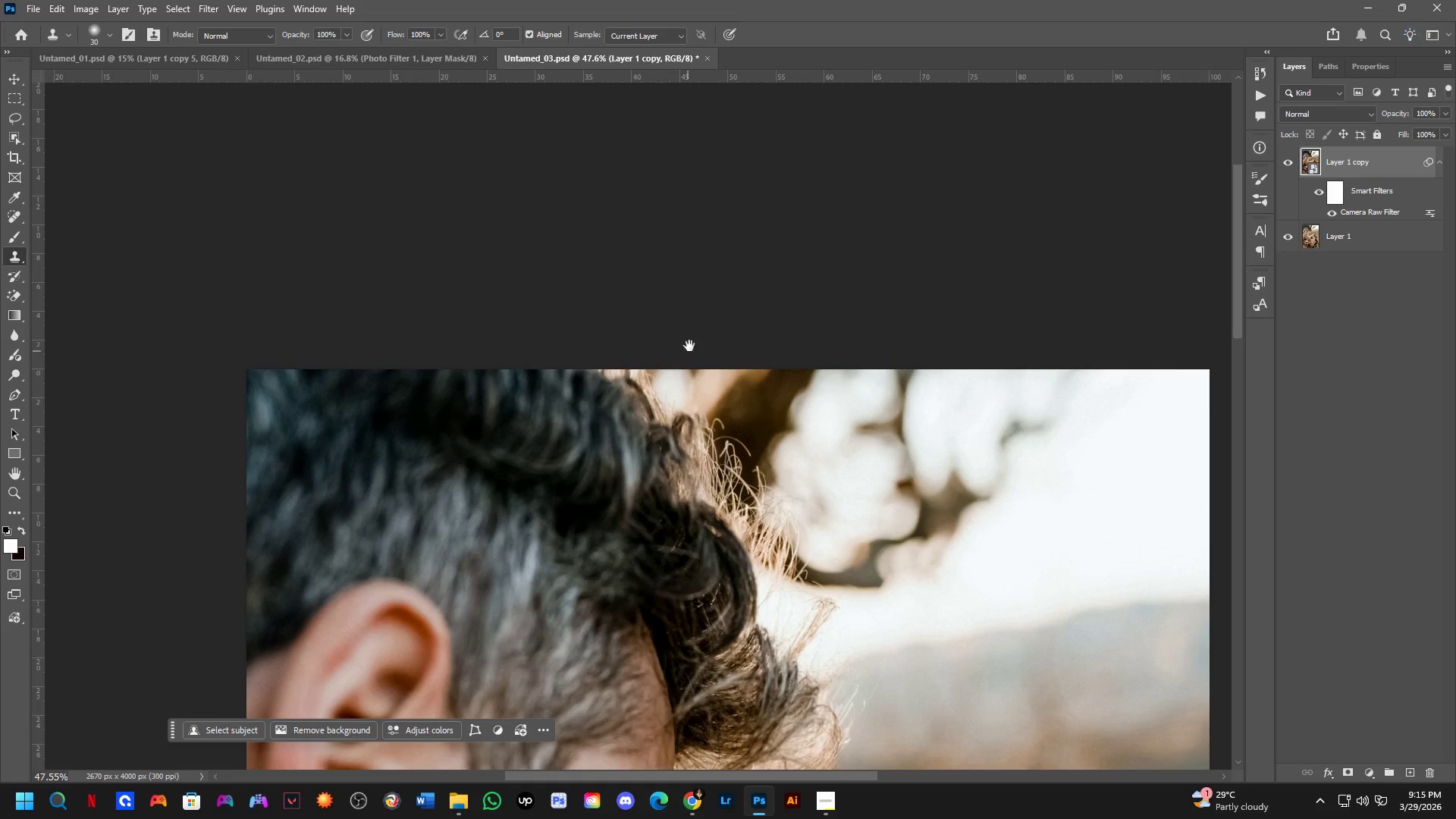 
scroll: coordinate [653, 366], scroll_direction: up, amount: 7.0
 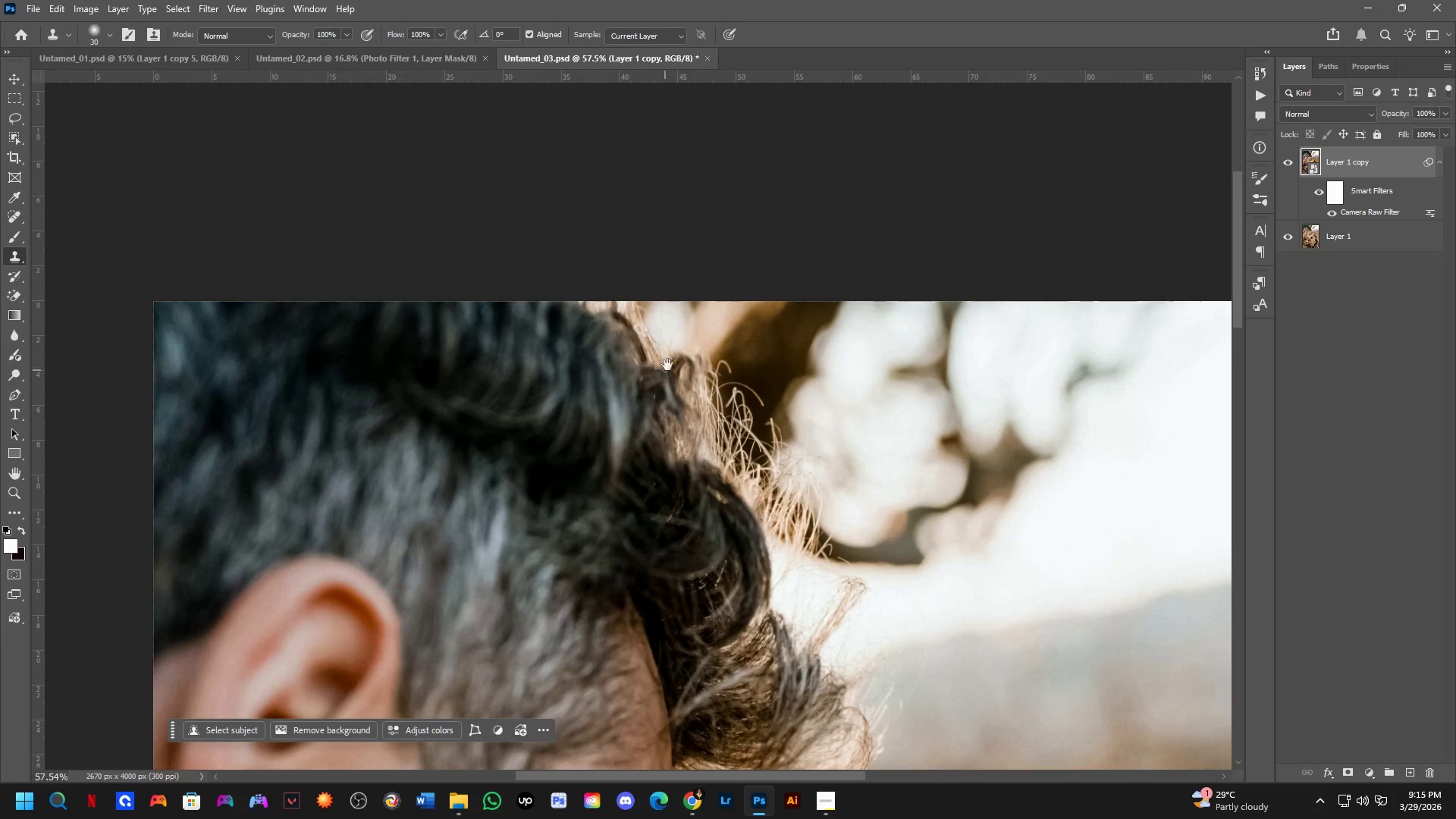 
key(Space)
 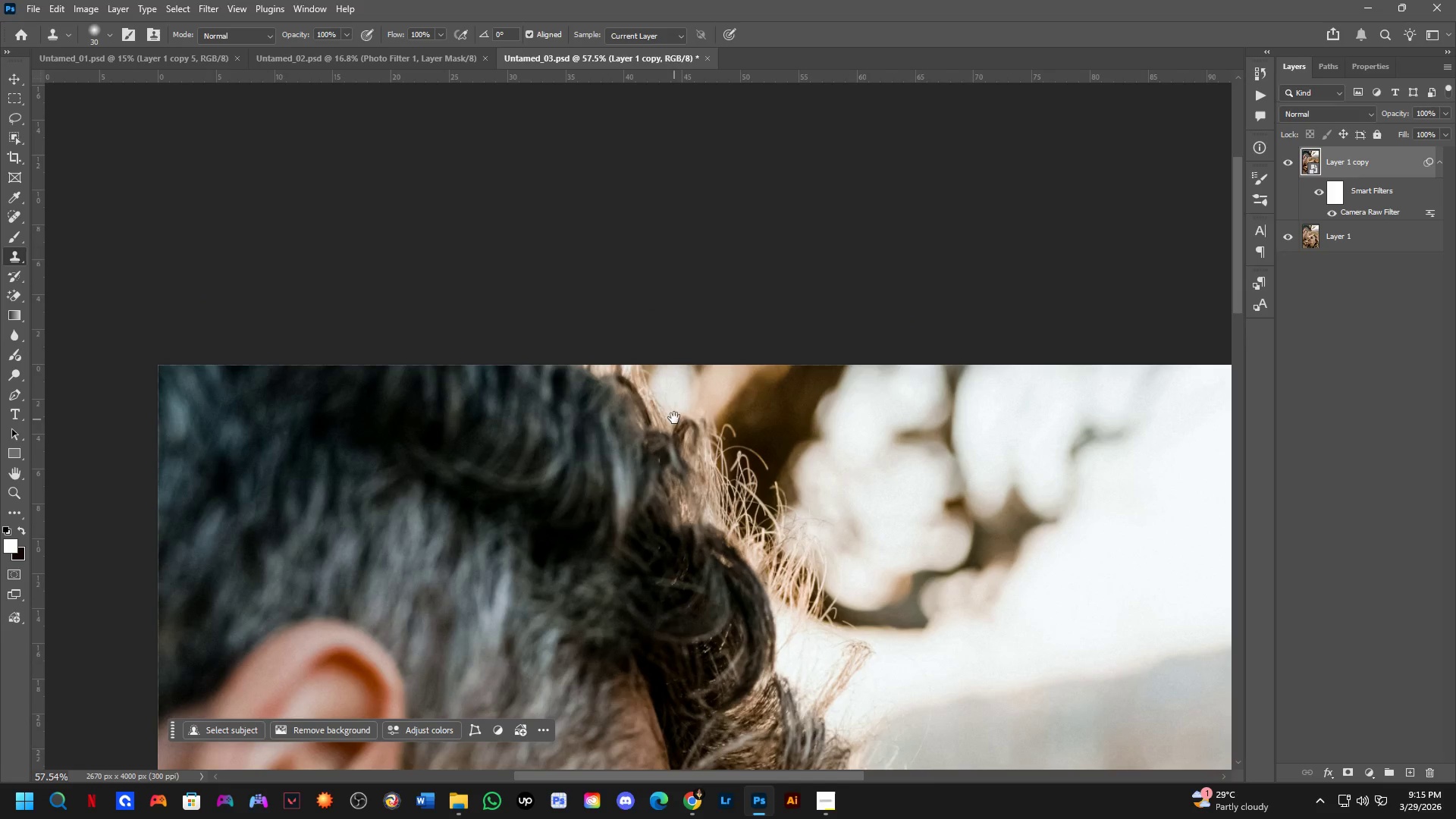 
key(Space)
 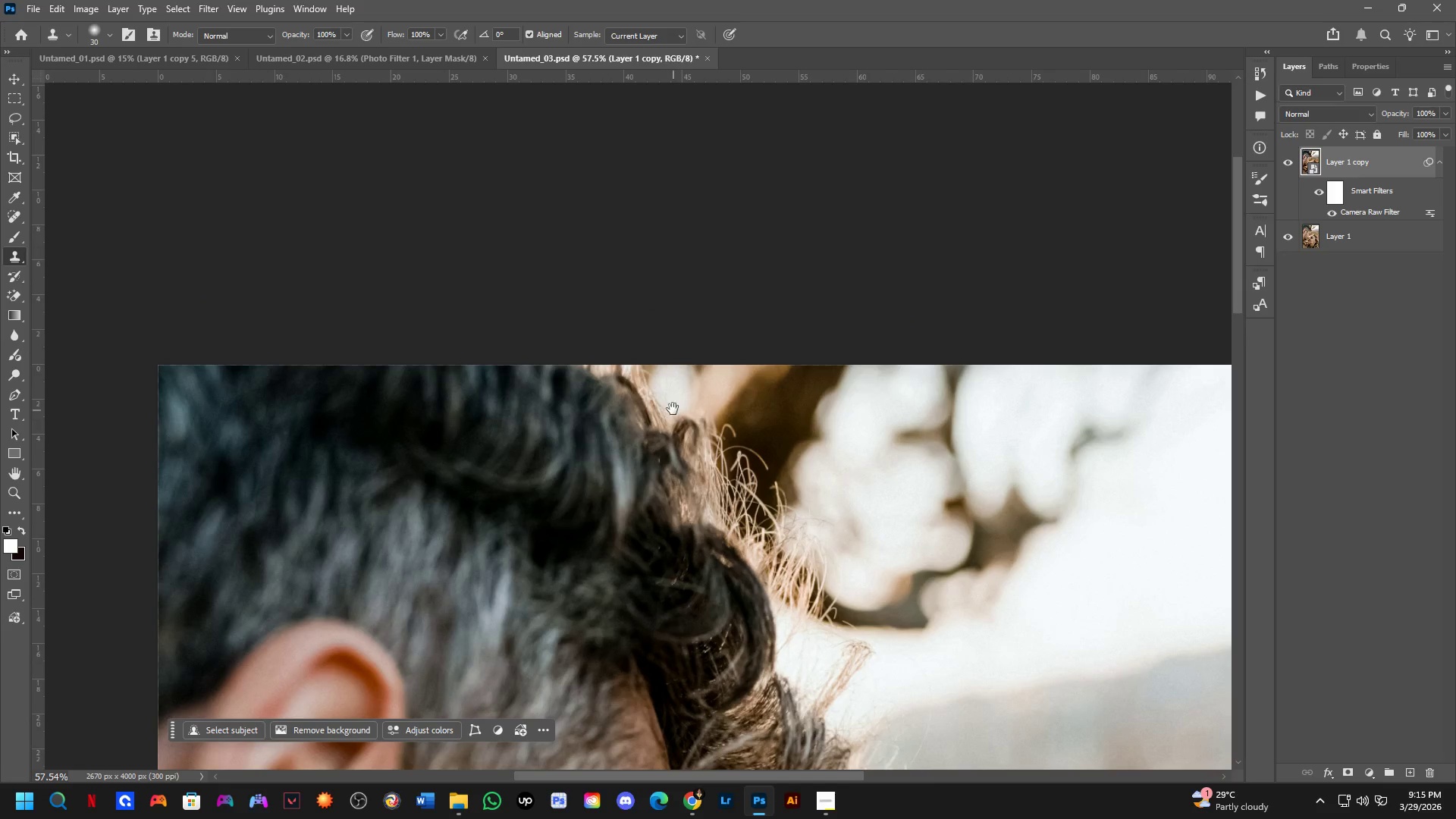 
key(Space)
 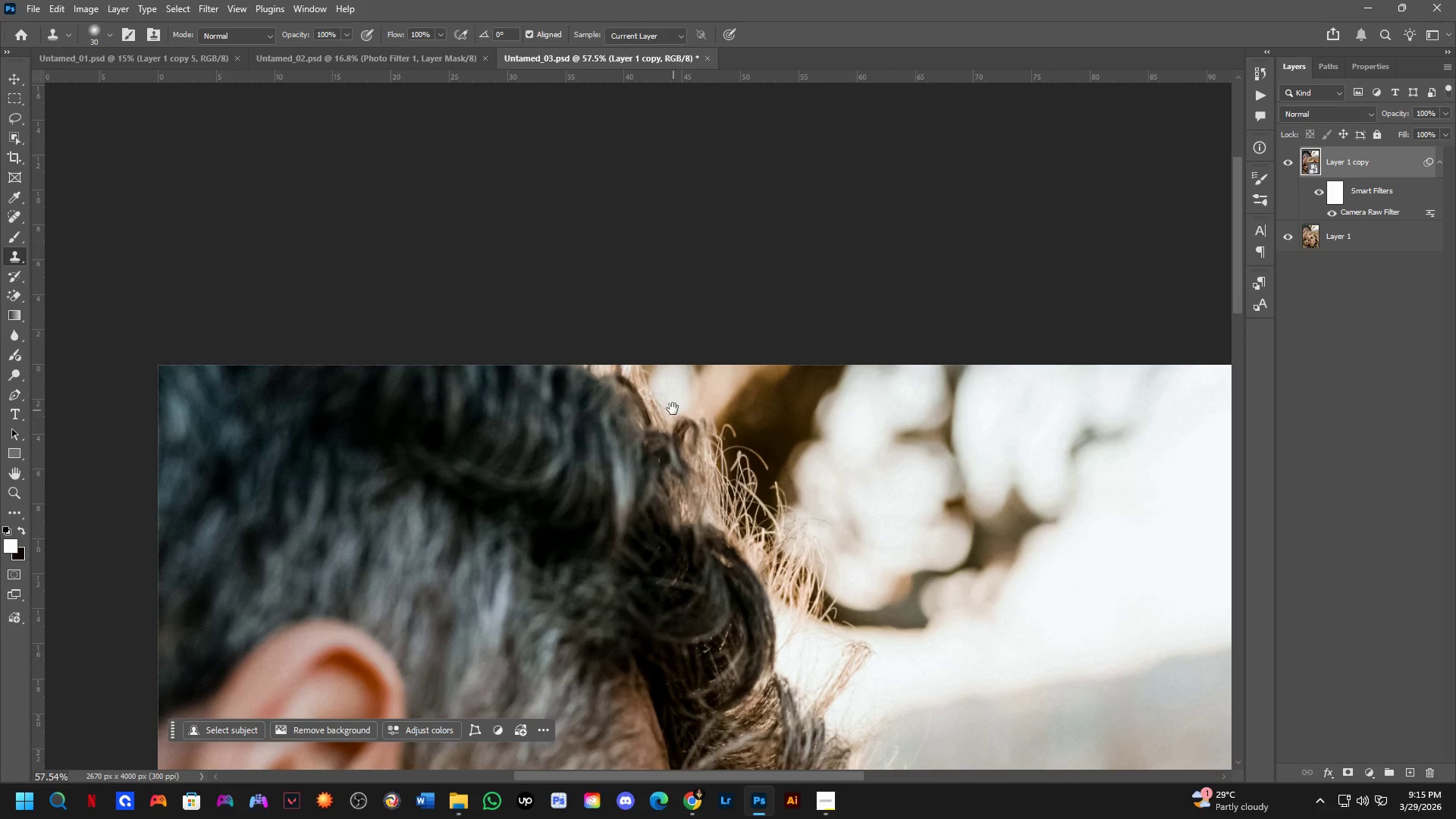 
key(Space)
 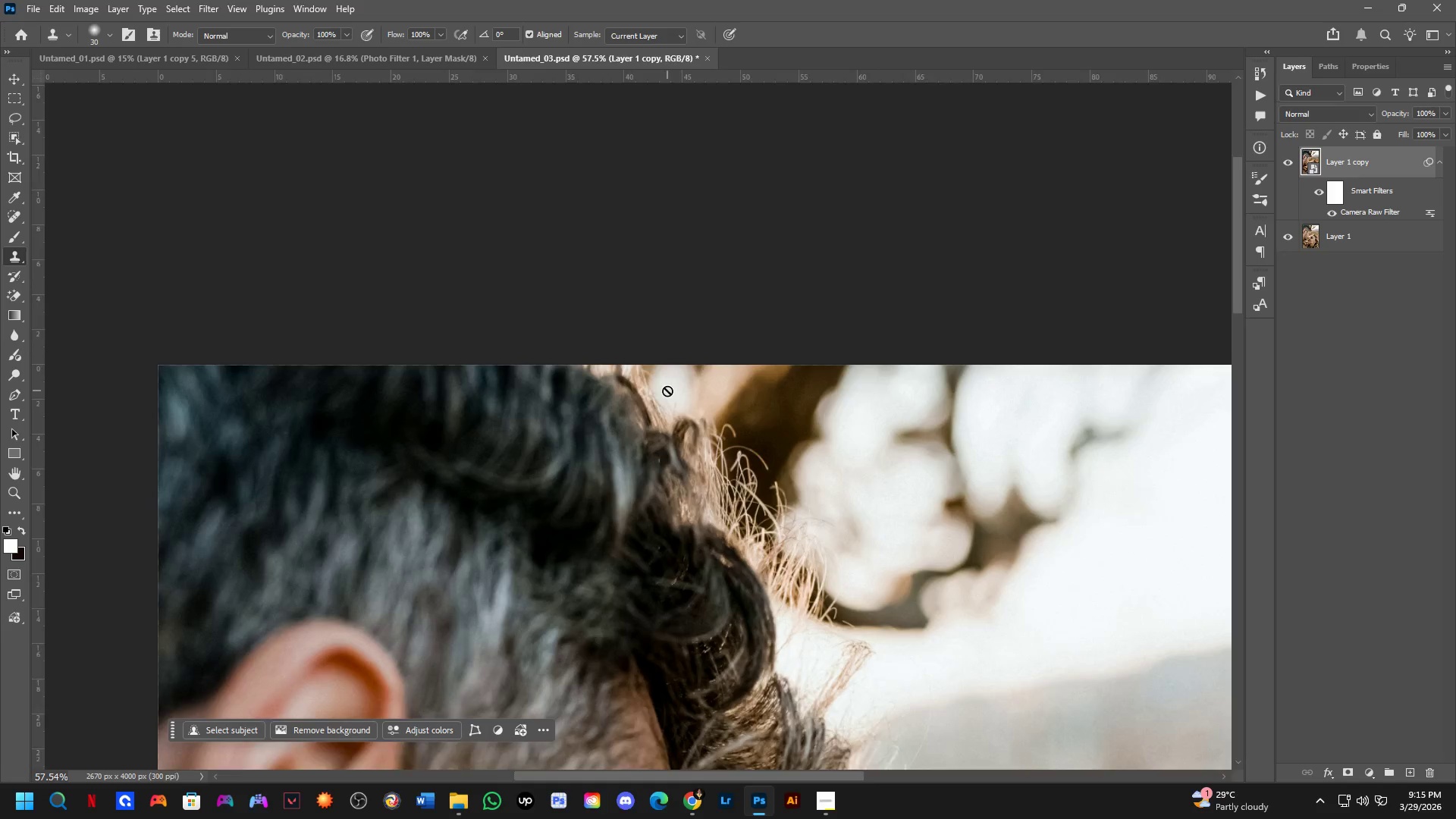 
hold_key(key=Space, duration=0.78)
 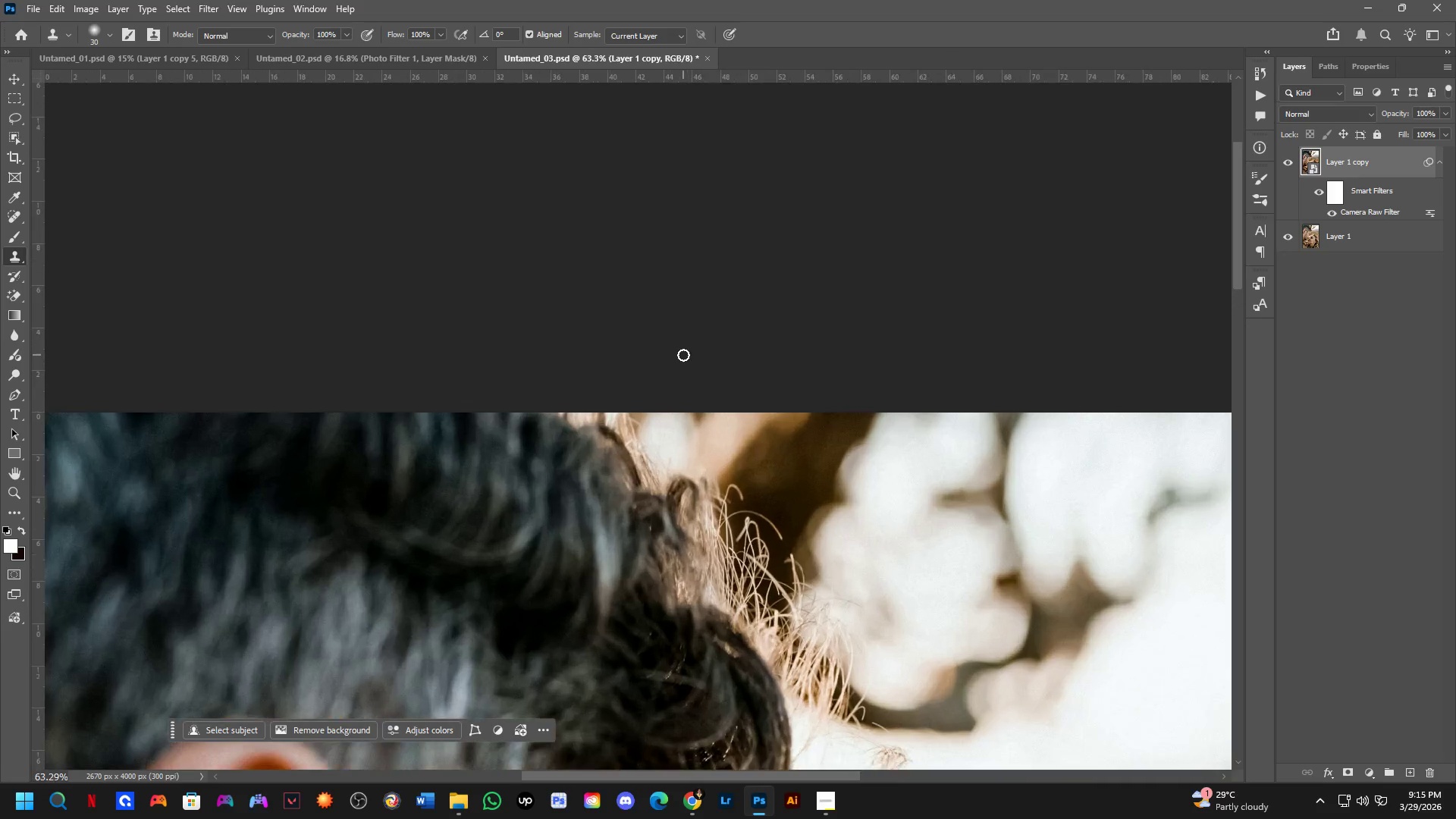 
left_click_drag(start_coordinate=[690, 340], to_coordinate=[676, 388])
 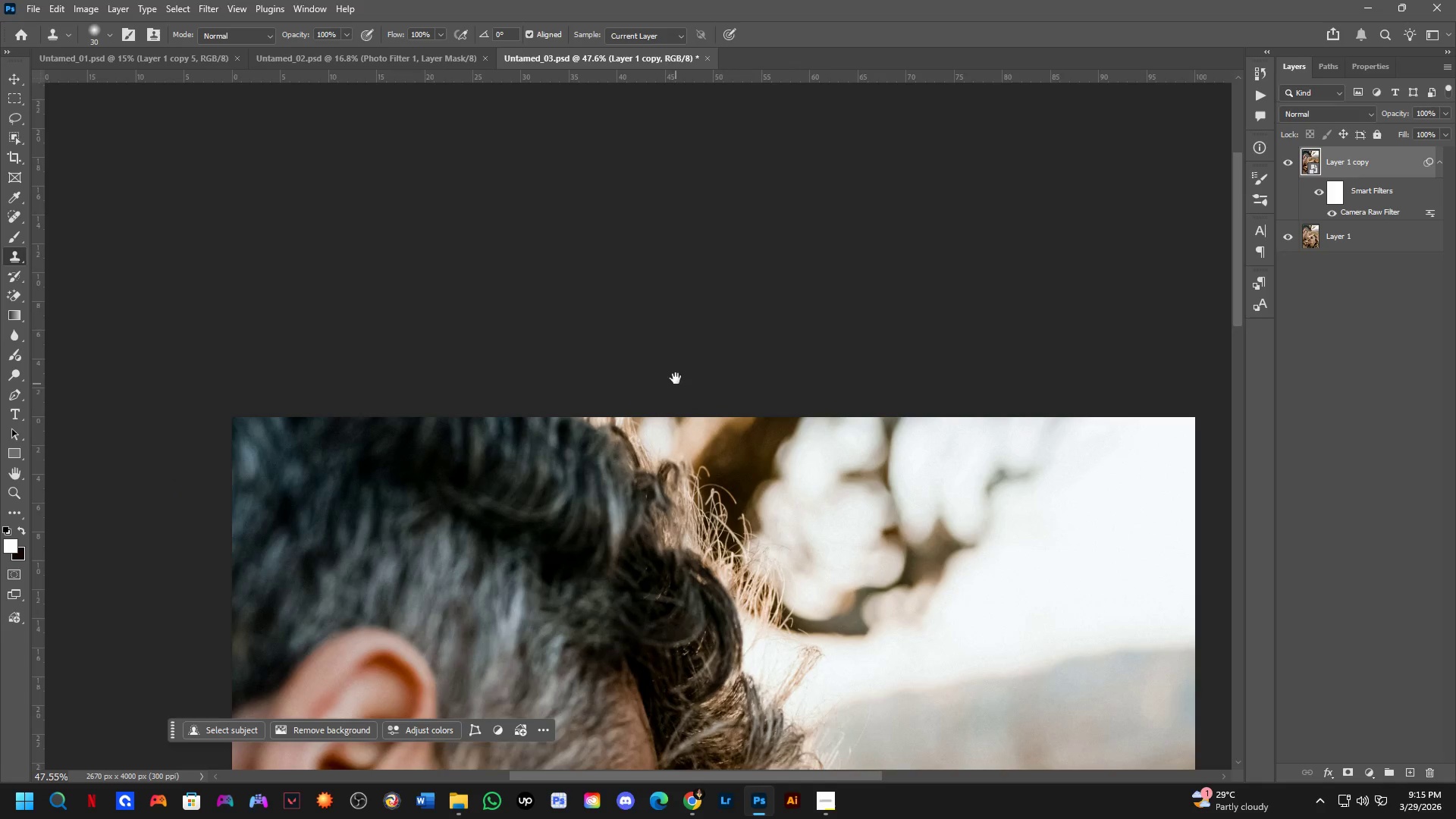 
scroll: coordinate [667, 391], scroll_direction: down, amount: 2.0
 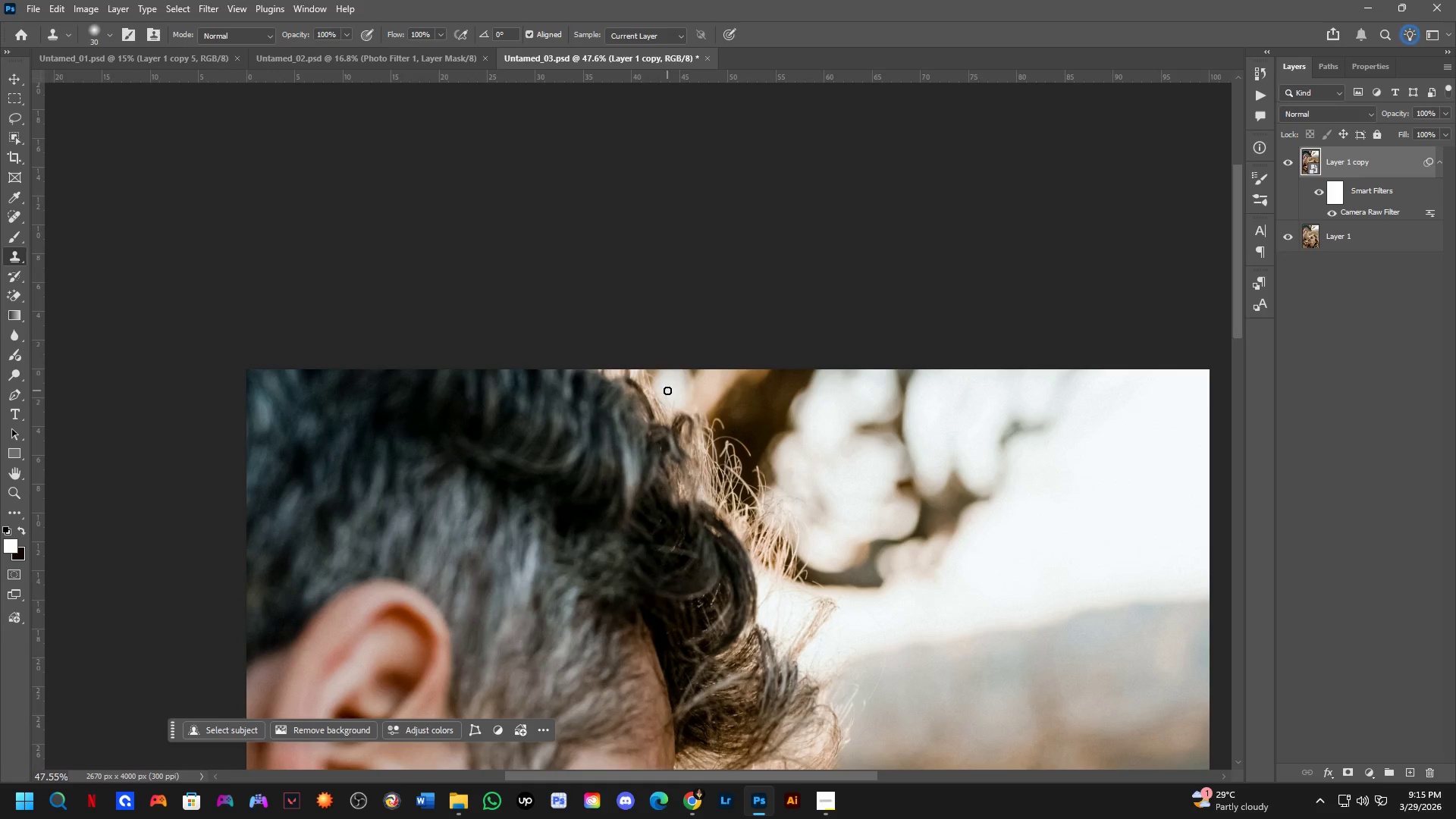 
hold_key(key=Space, duration=0.59)
 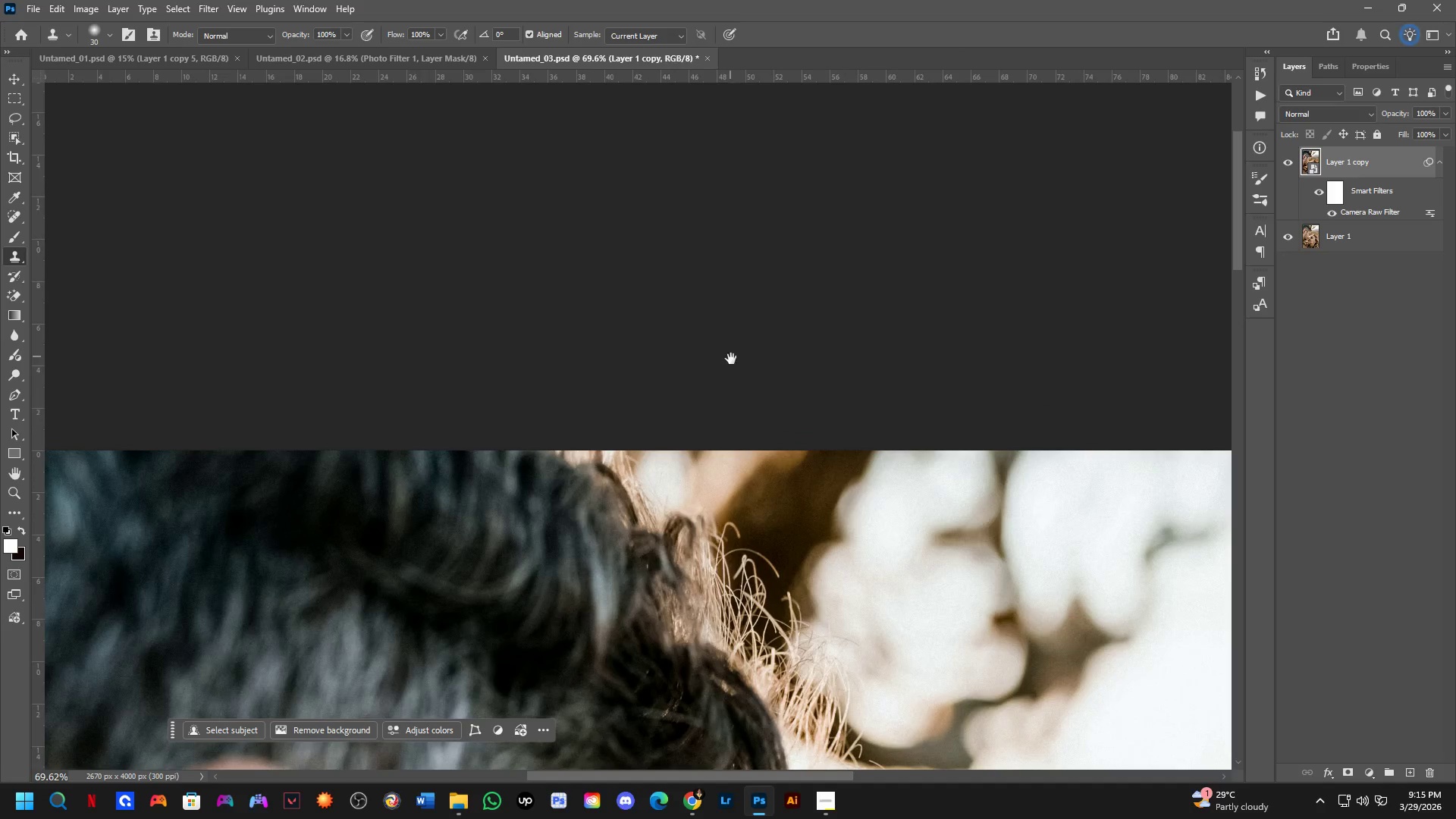 
left_click_drag(start_coordinate=[723, 330], to_coordinate=[719, 371])
 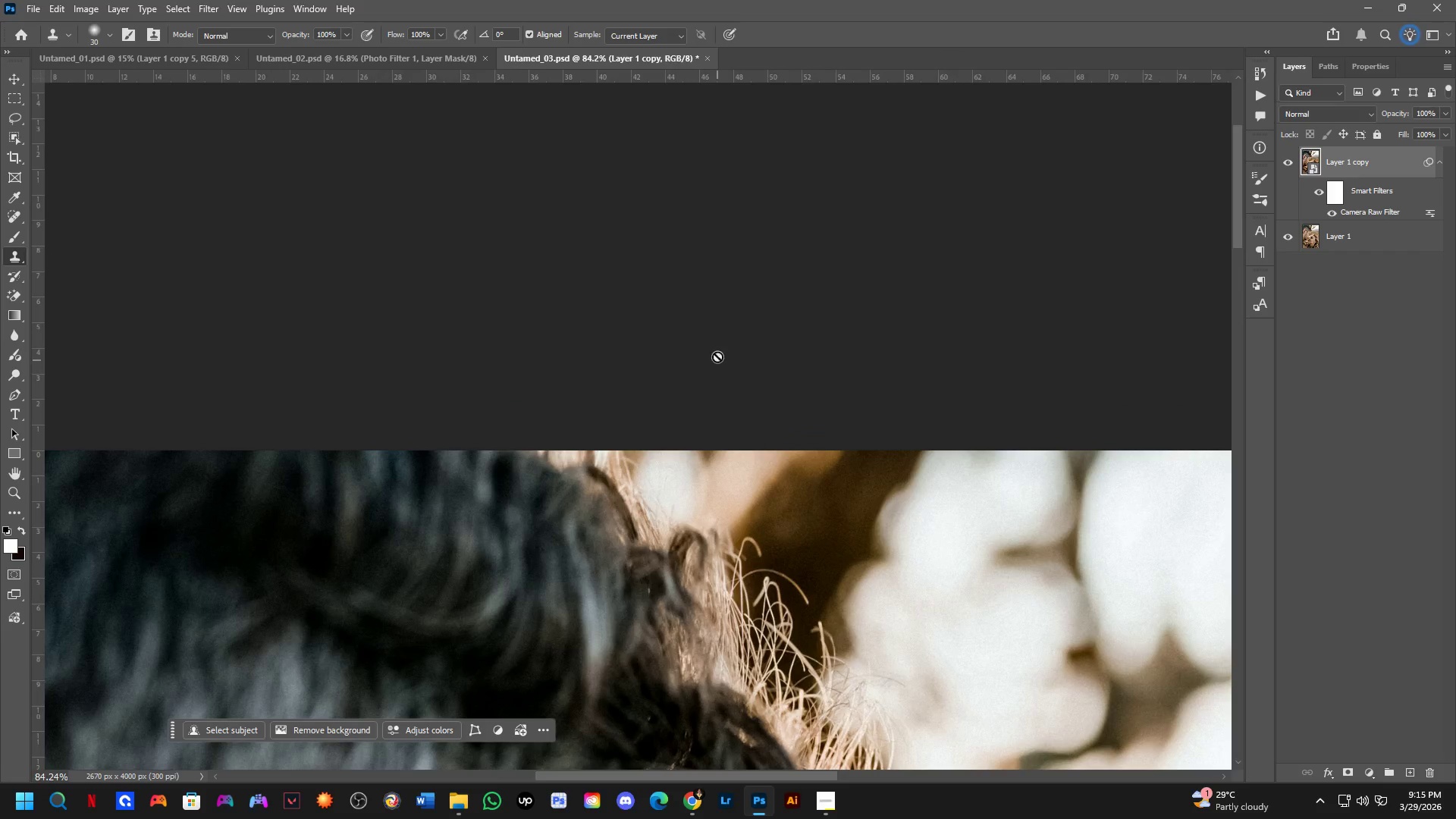 
scroll: coordinate [683, 355], scroll_direction: up, amount: 6.0
 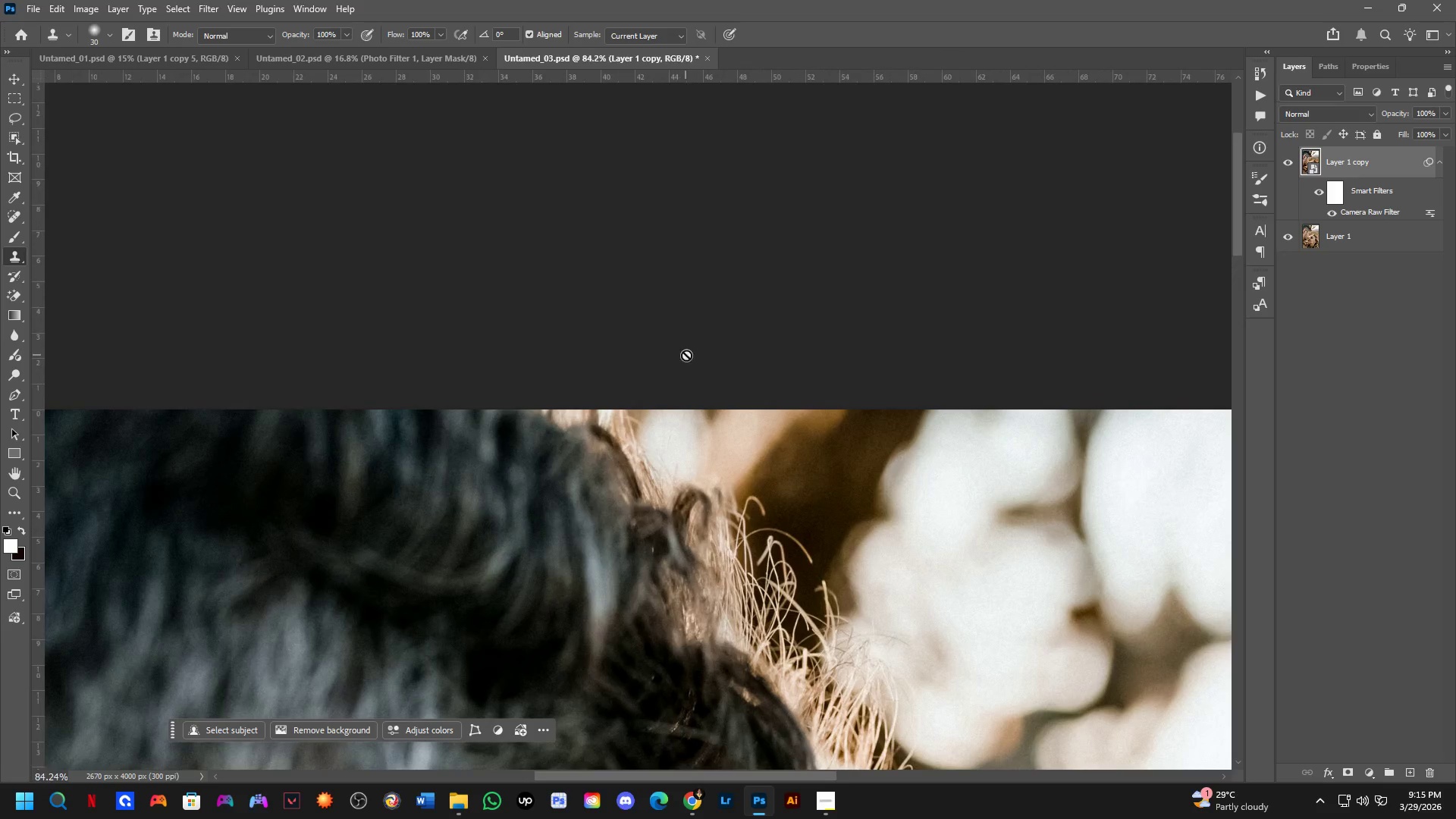 
hold_key(key=Space, duration=0.66)
 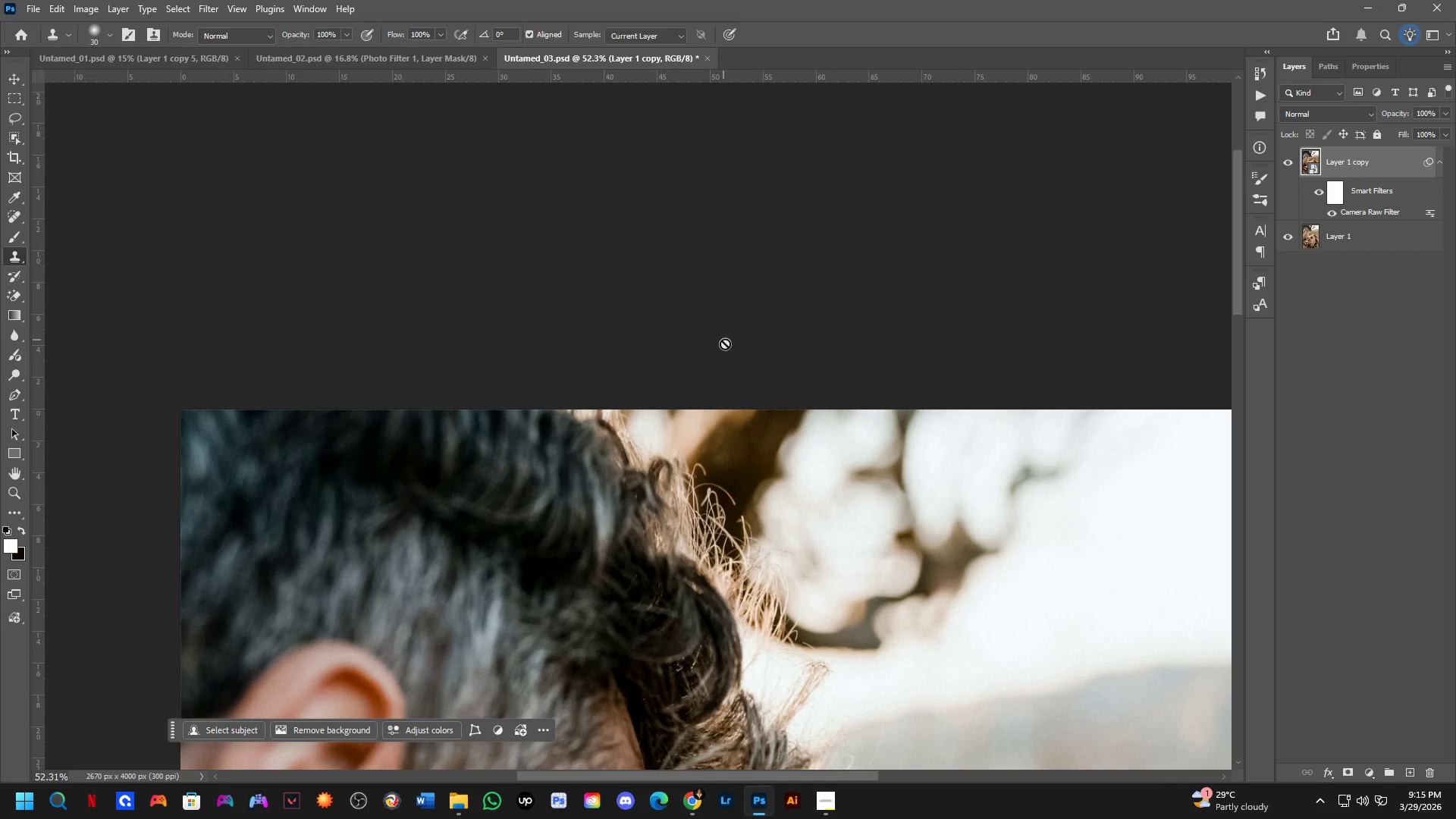 
left_click_drag(start_coordinate=[736, 370], to_coordinate=[724, 323])
 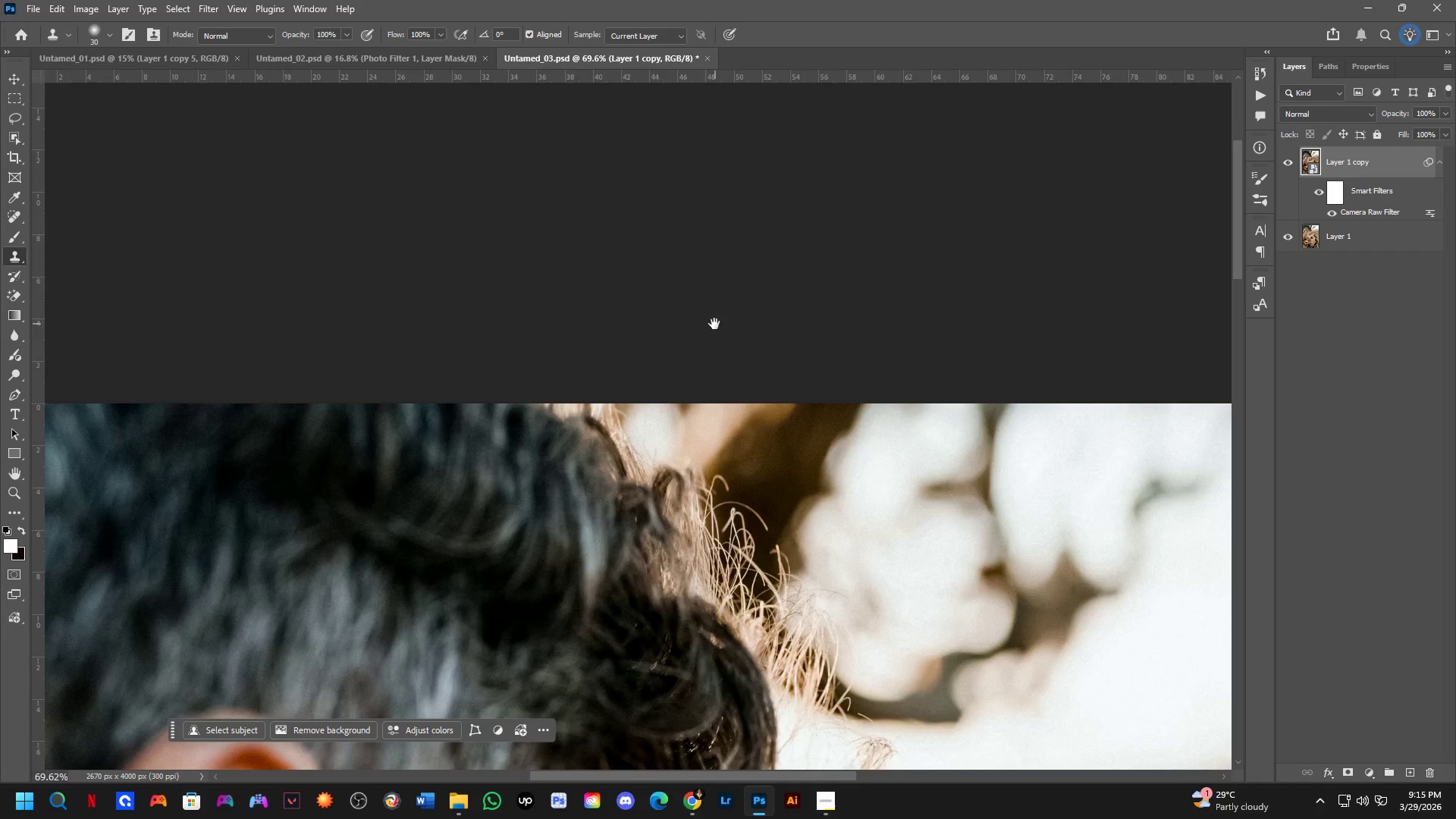 
scroll: coordinate [717, 356], scroll_direction: down, amount: 2.0
 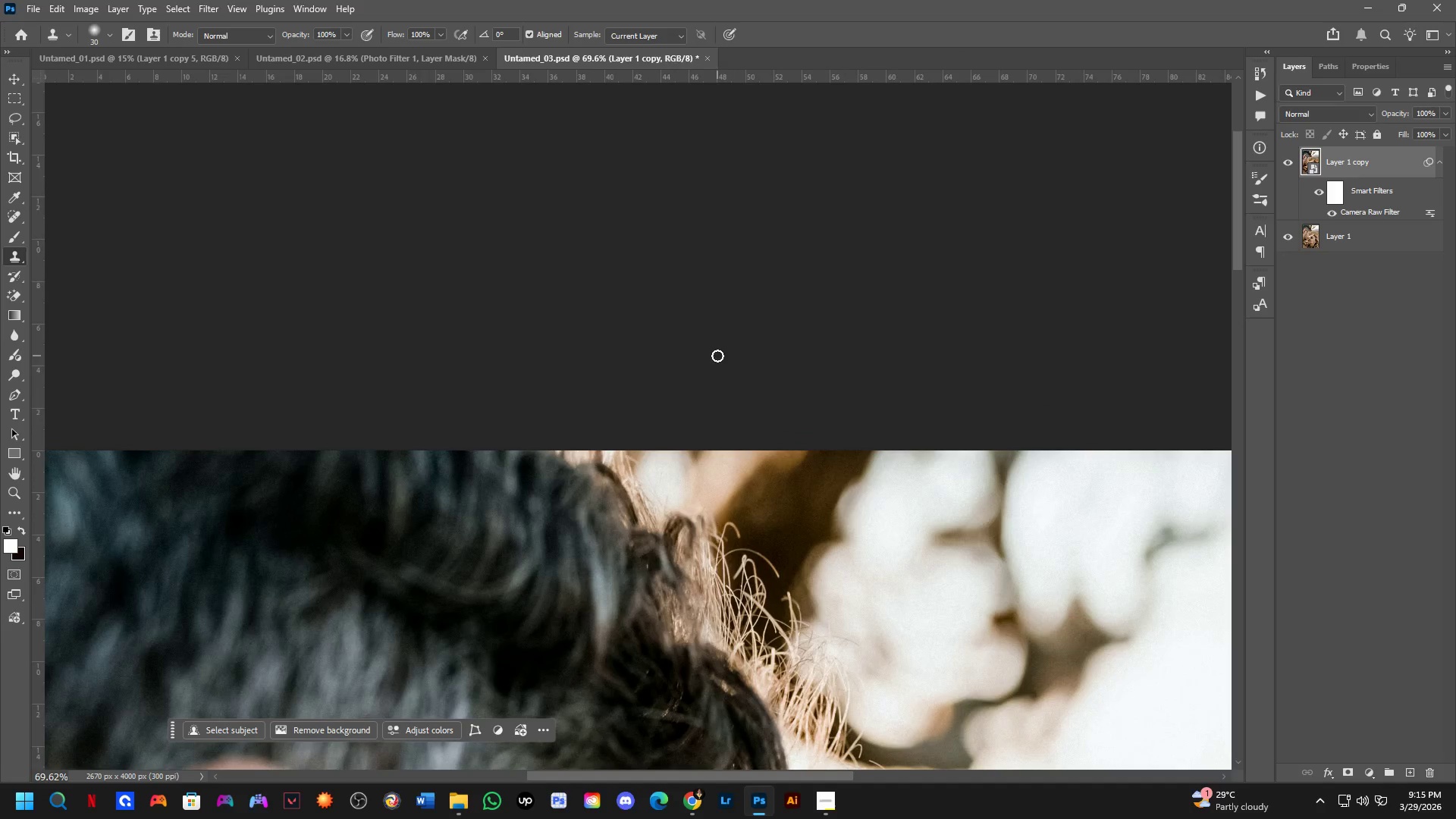 
hold_key(key=Space, duration=0.73)
 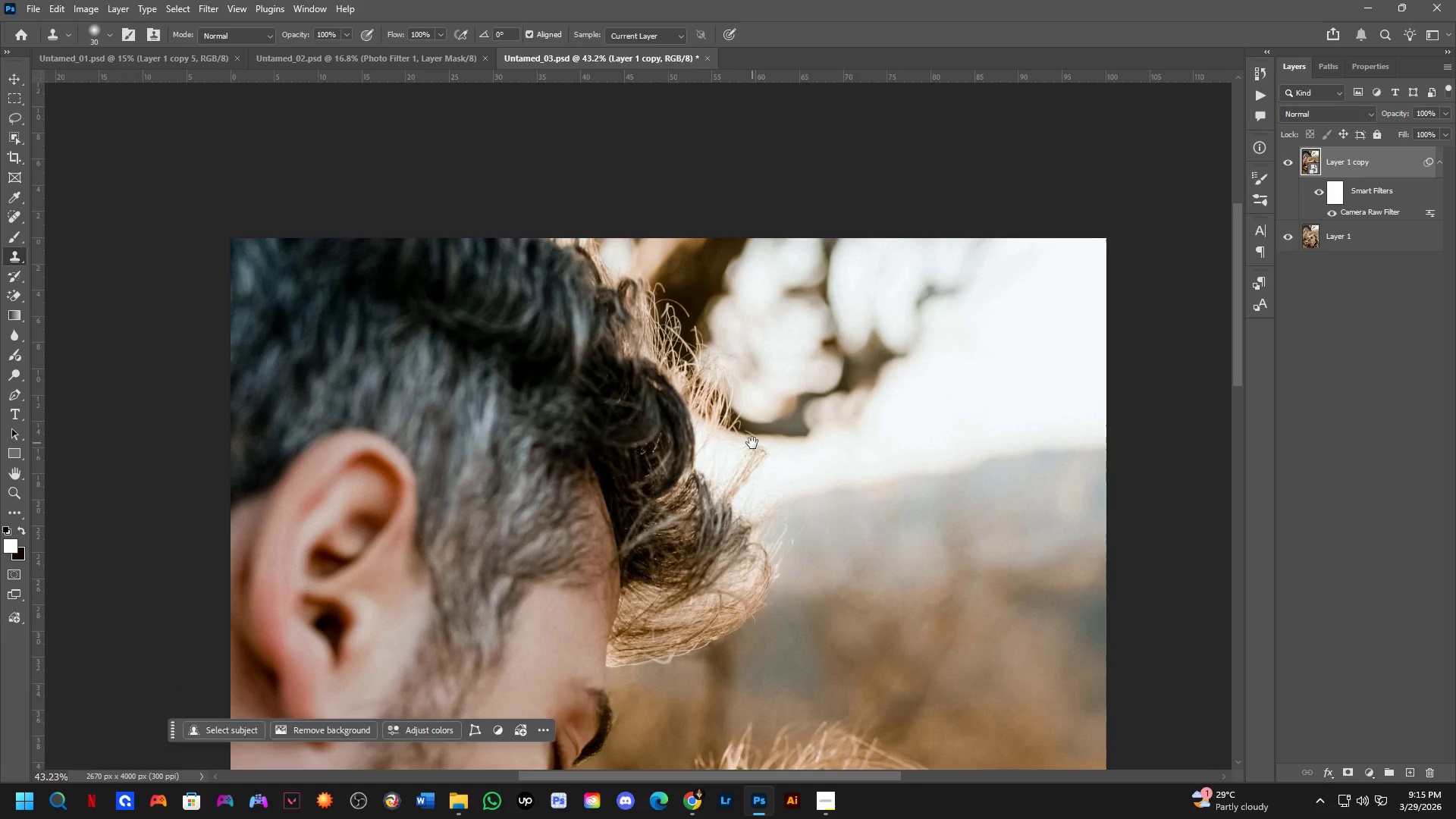 
scroll: coordinate [714, 325], scroll_direction: down, amount: 3.0
 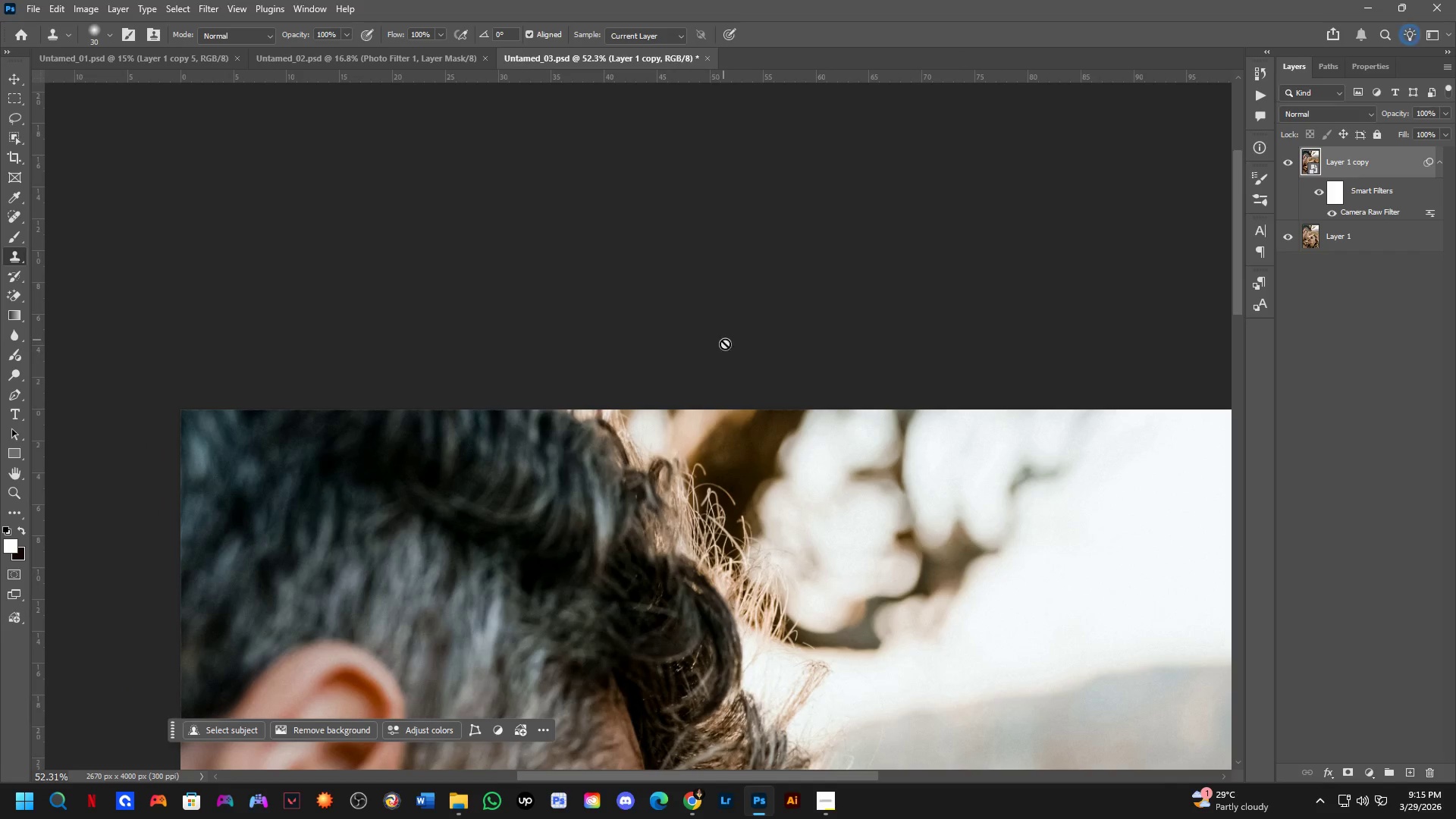 
left_click_drag(start_coordinate=[732, 406], to_coordinate=[686, 218])
 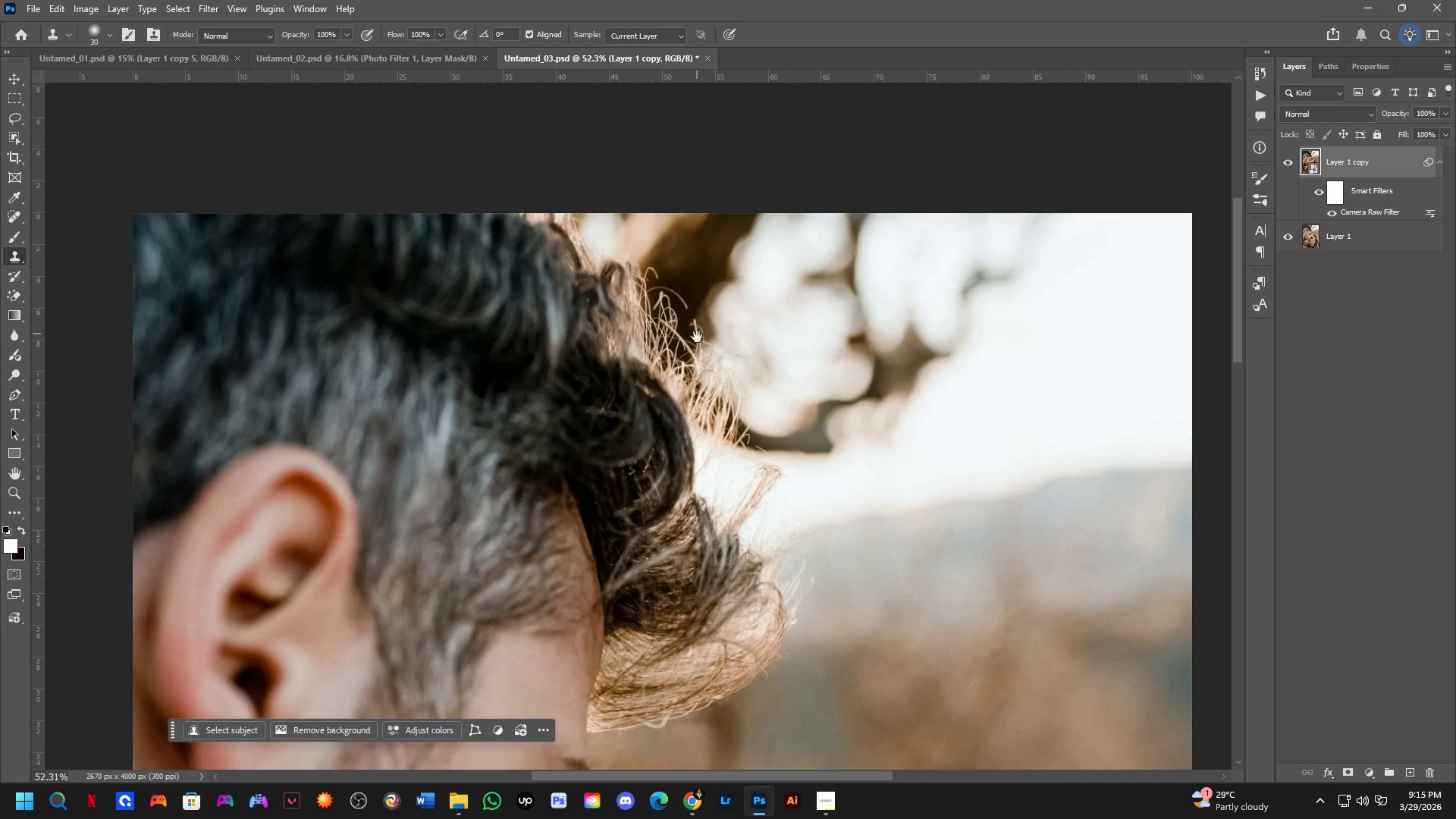 
hold_key(key=Space, duration=0.61)
 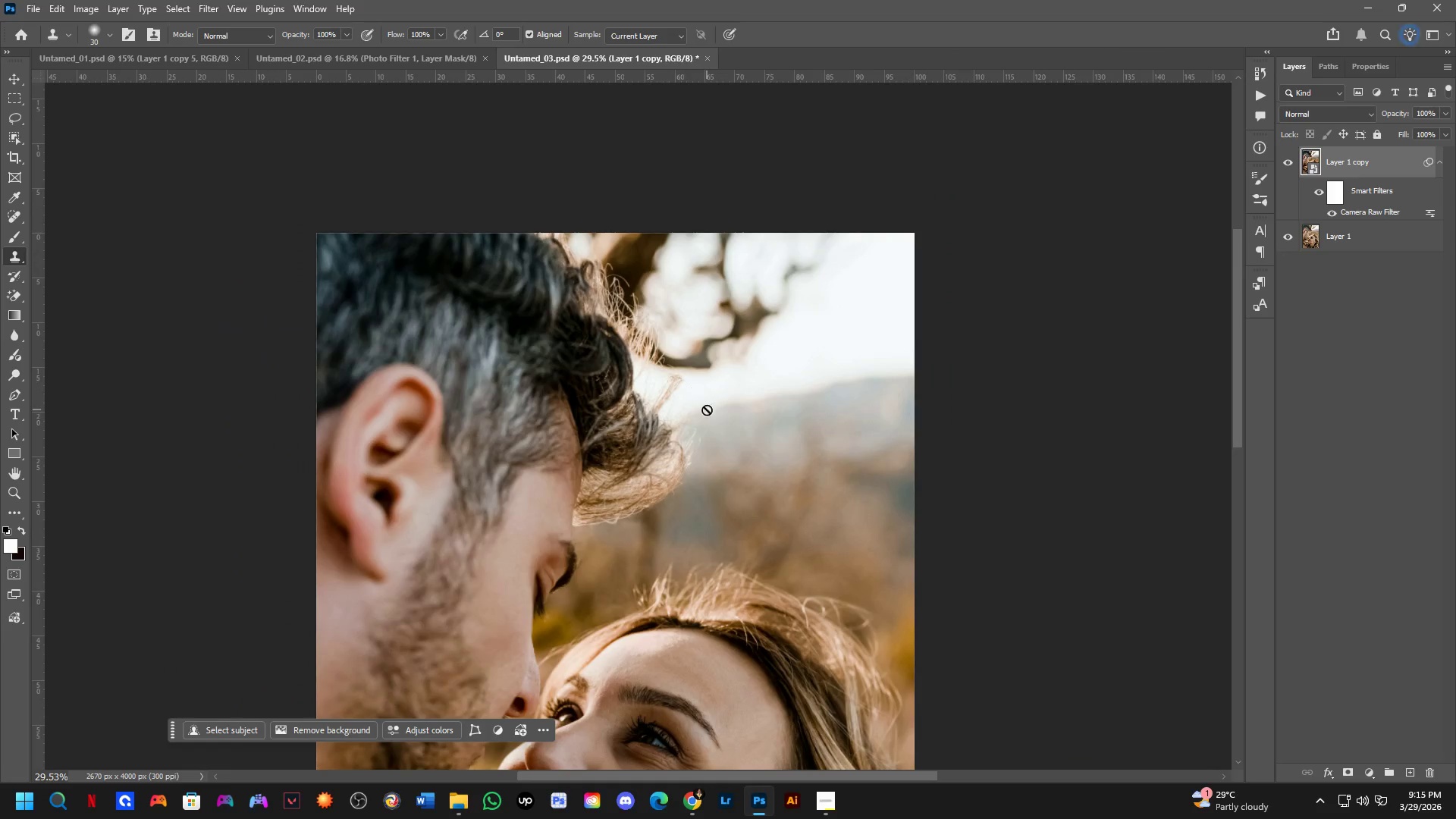 
left_click_drag(start_coordinate=[753, 443], to_coordinate=[673, 374])
 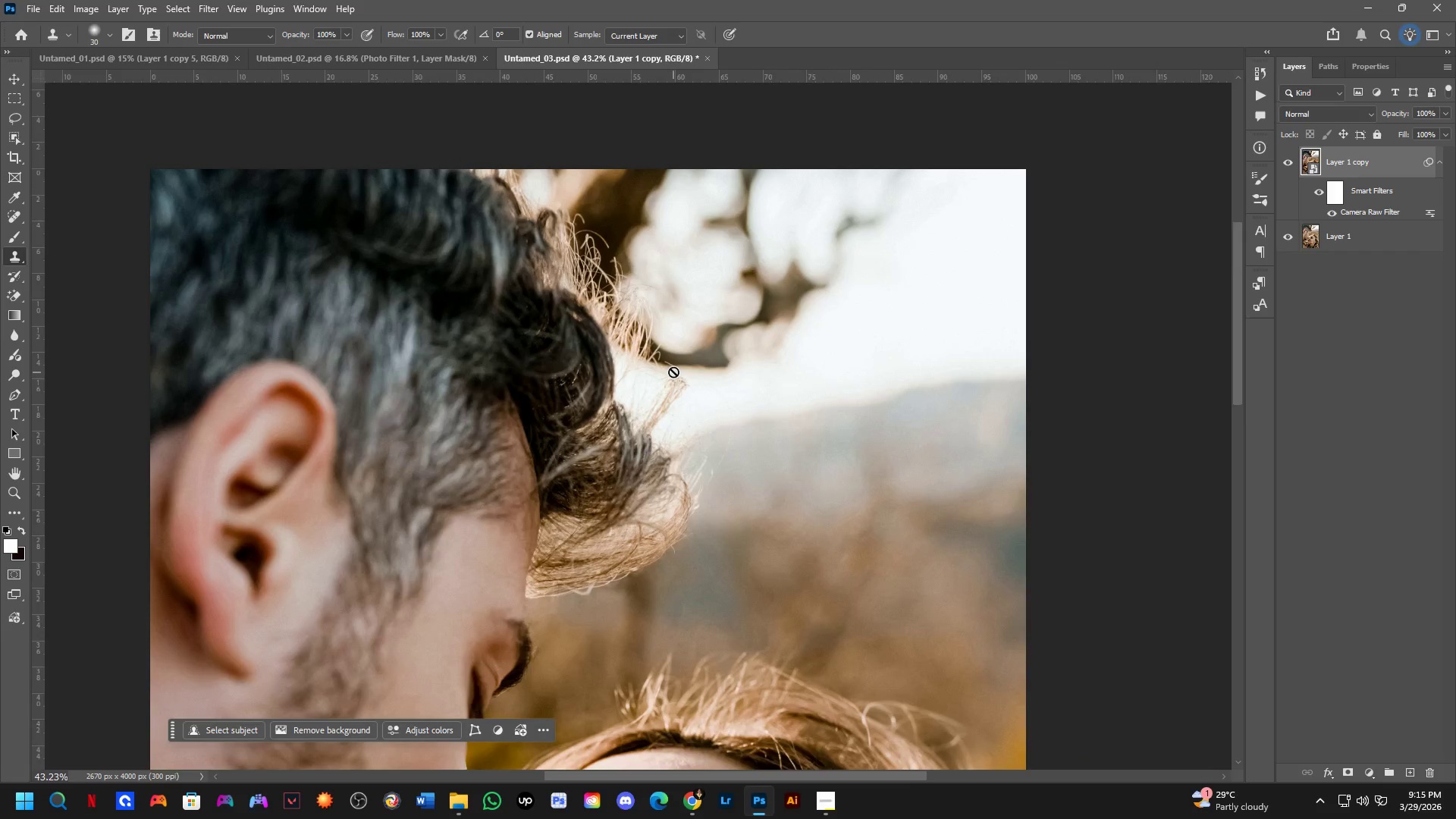 
scroll: coordinate [698, 357], scroll_direction: down, amount: 2.0
 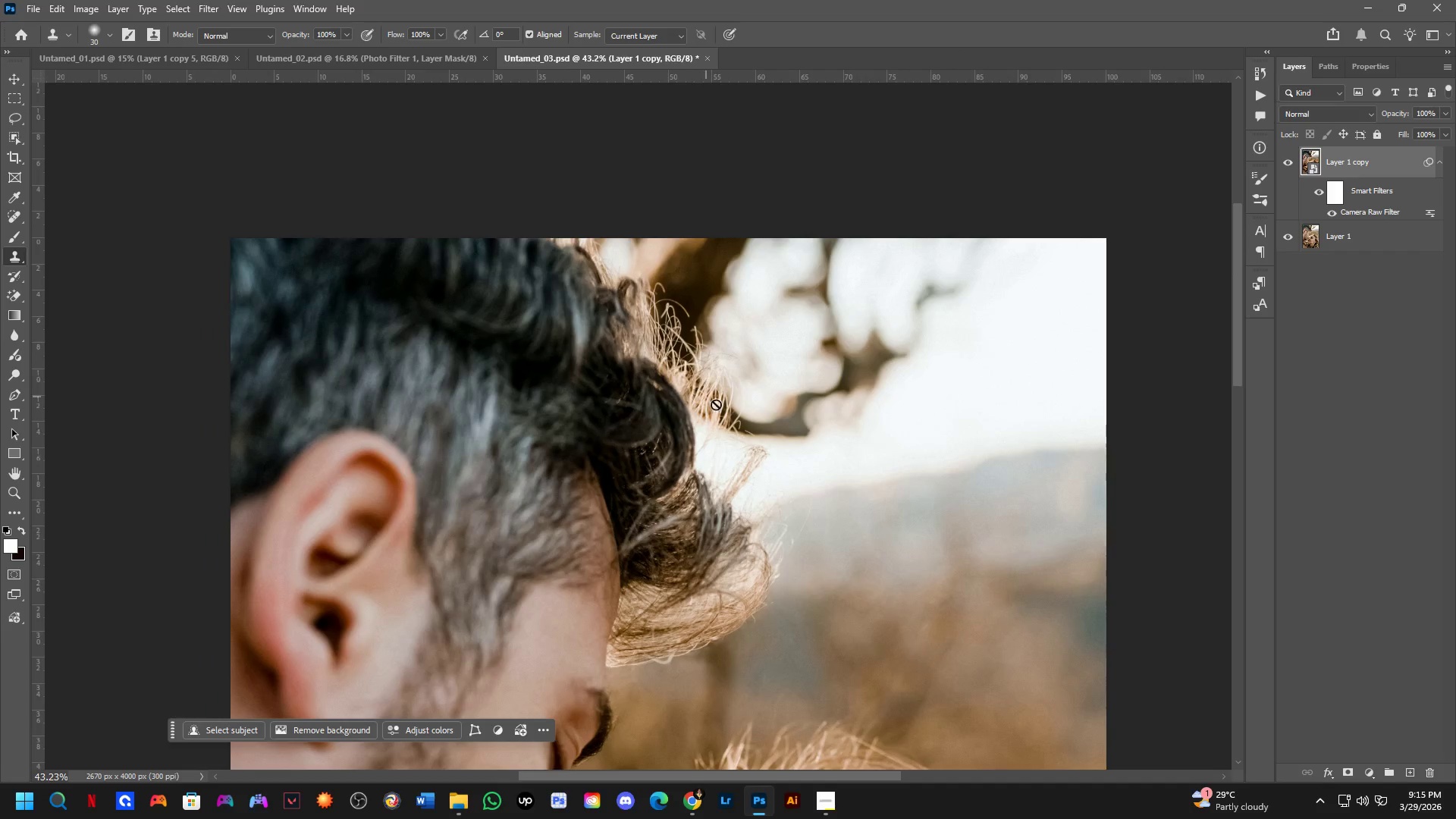 
hold_key(key=Space, duration=1.12)
 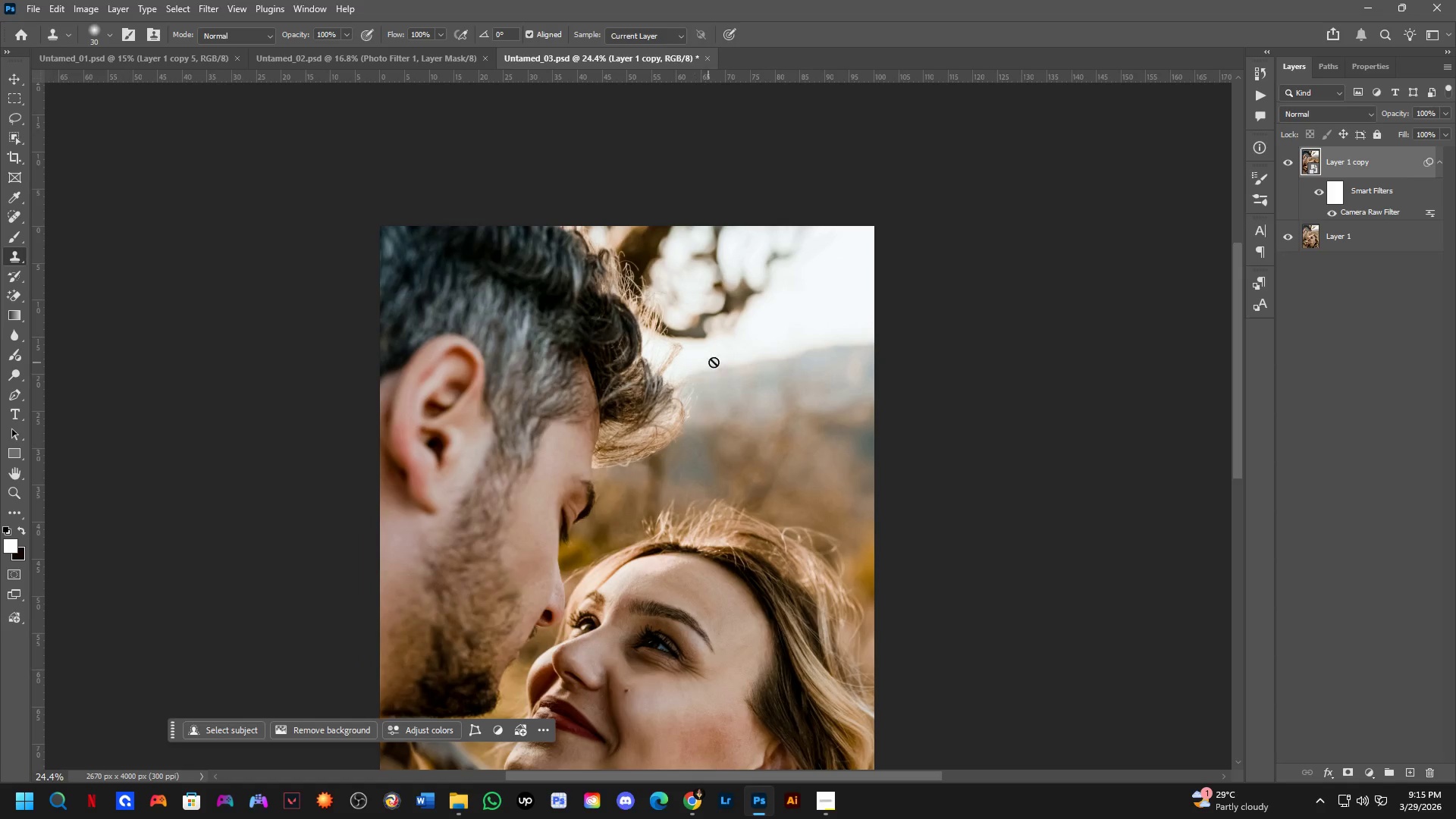 
left_click_drag(start_coordinate=[708, 410], to_coordinate=[705, 374])
 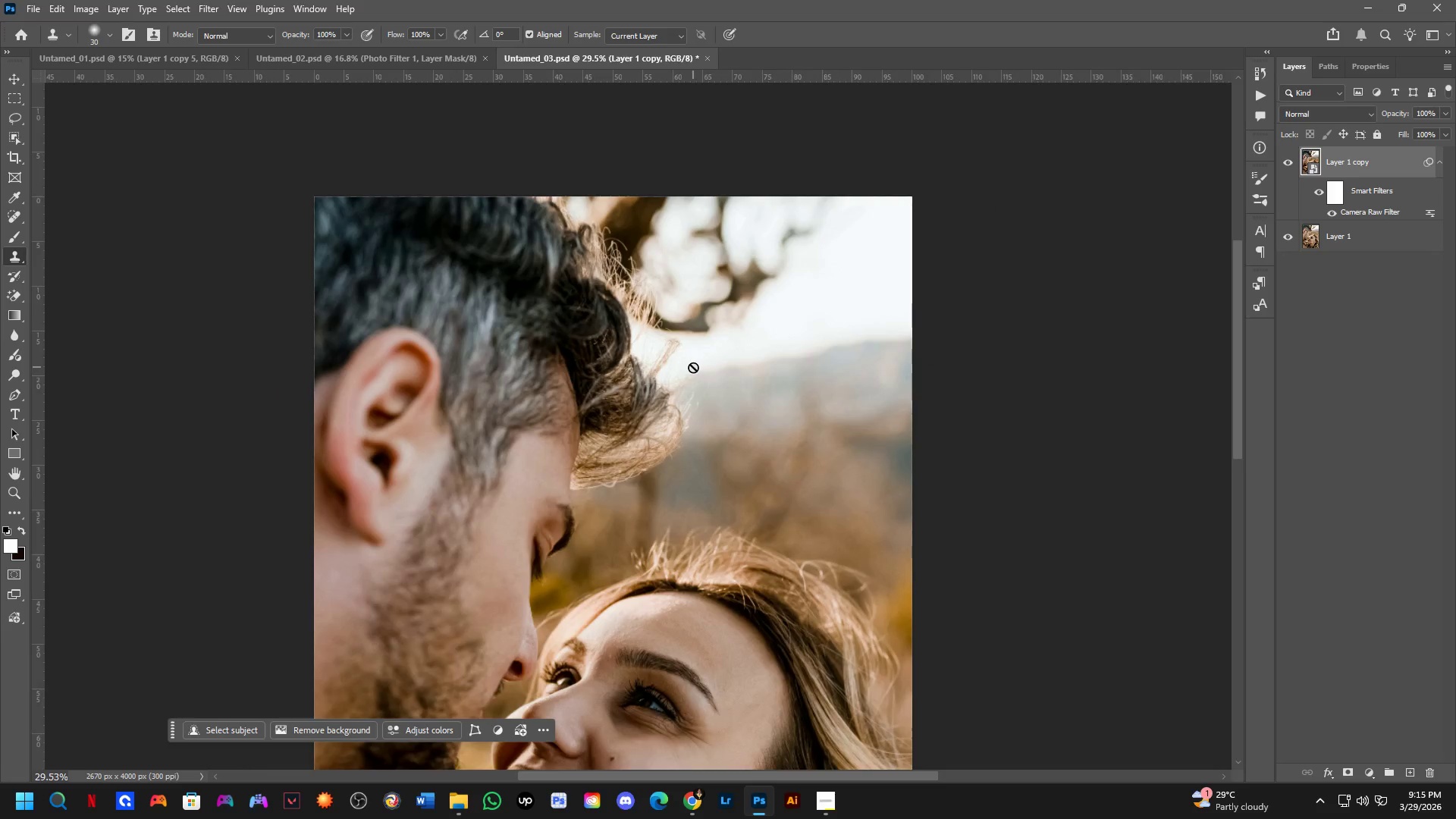 
scroll: coordinate [675, 372], scroll_direction: down, amount: 4.0
 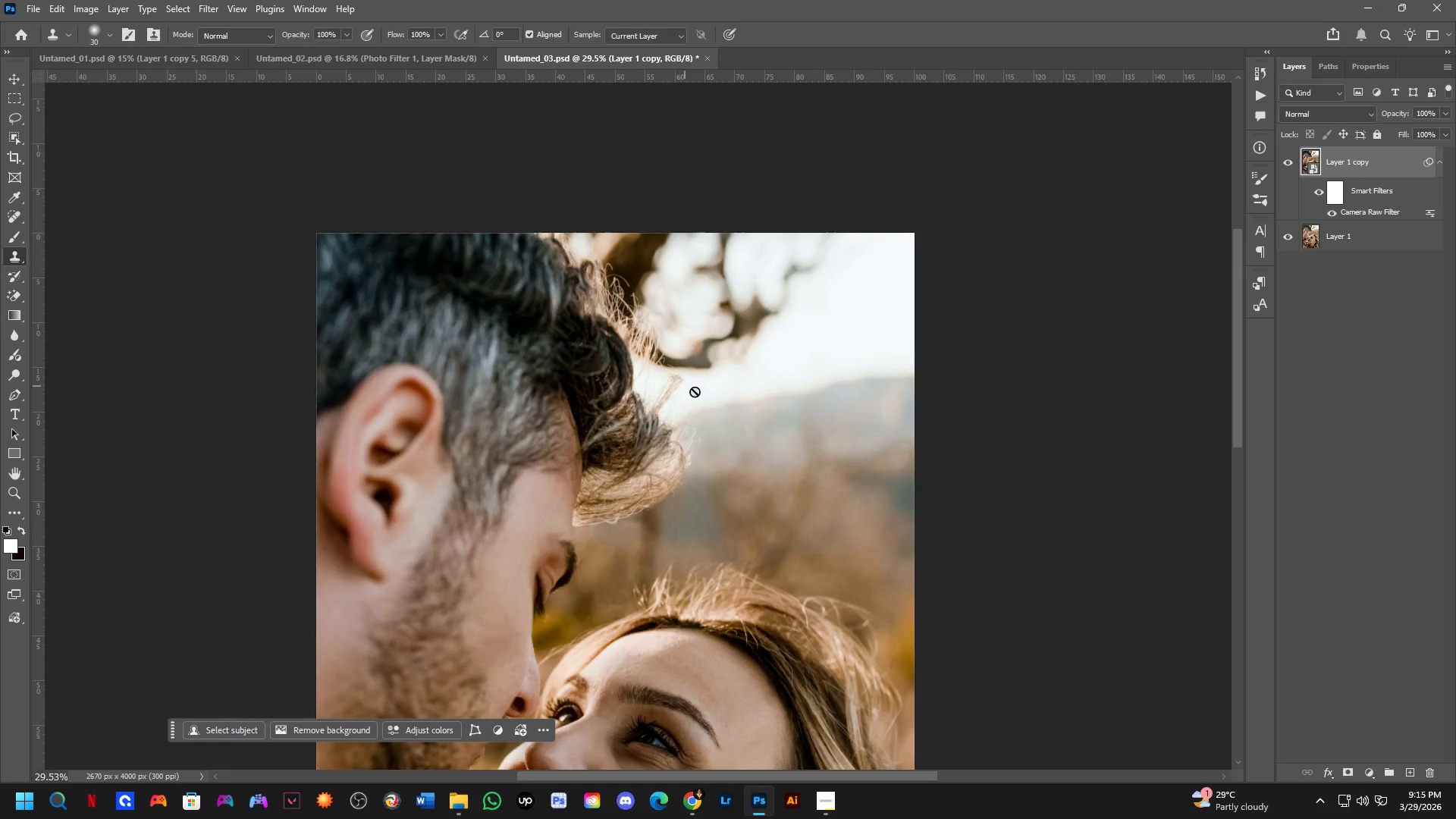 
hold_key(key=Space, duration=0.72)
 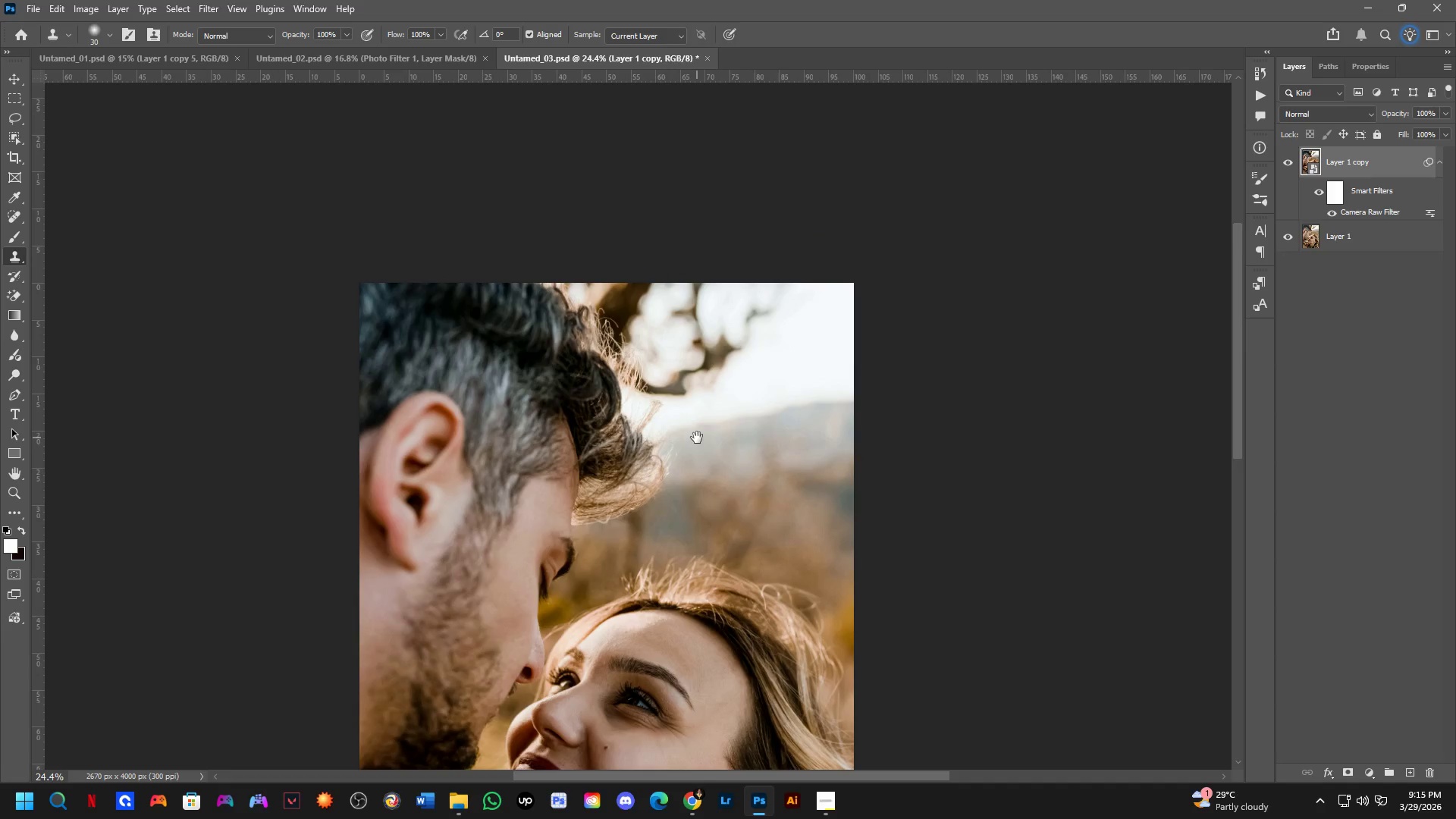 
left_click_drag(start_coordinate=[725, 362], to_coordinate=[704, 345])
 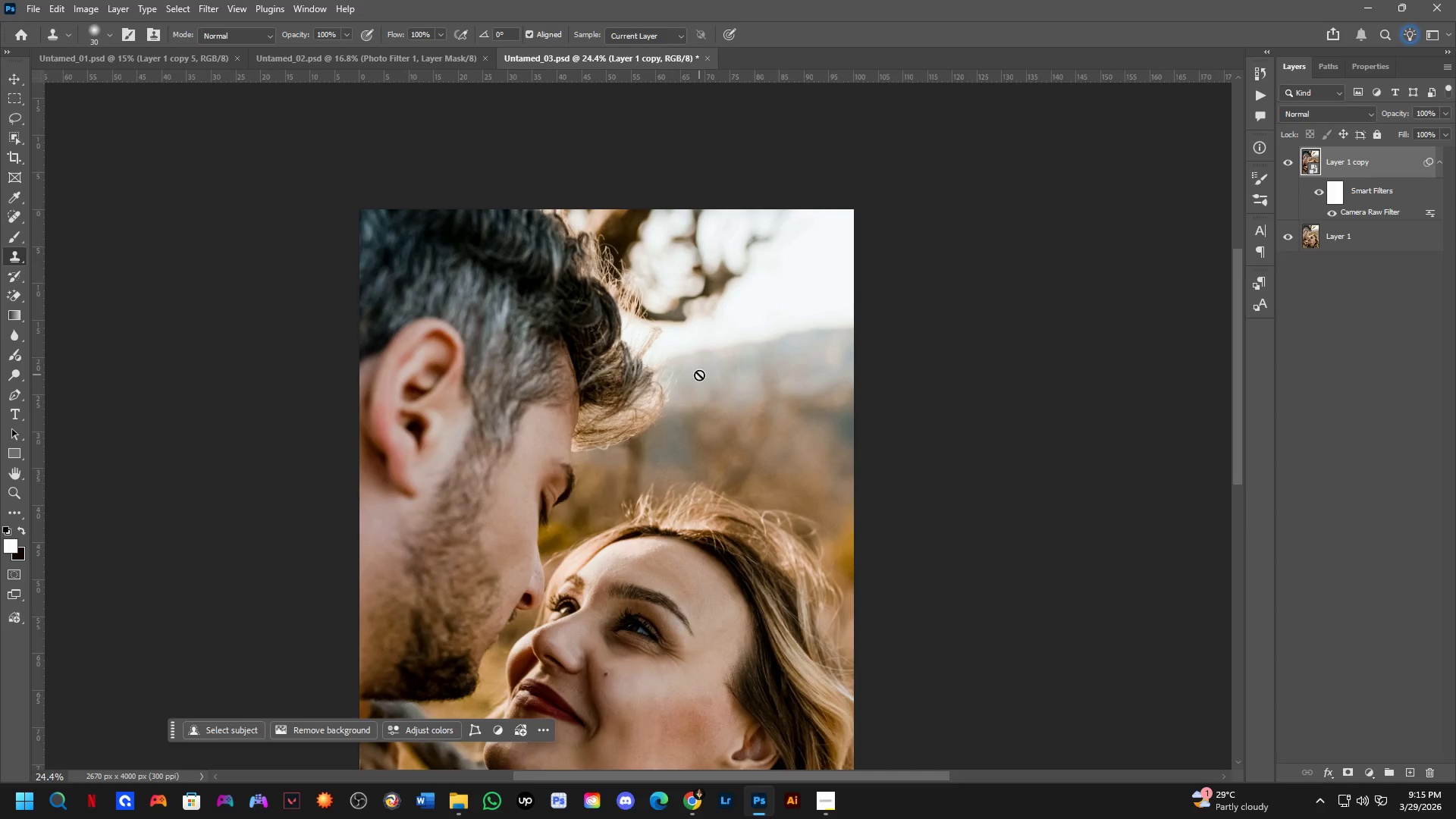 
scroll: coordinate [693, 367], scroll_direction: down, amount: 2.0
 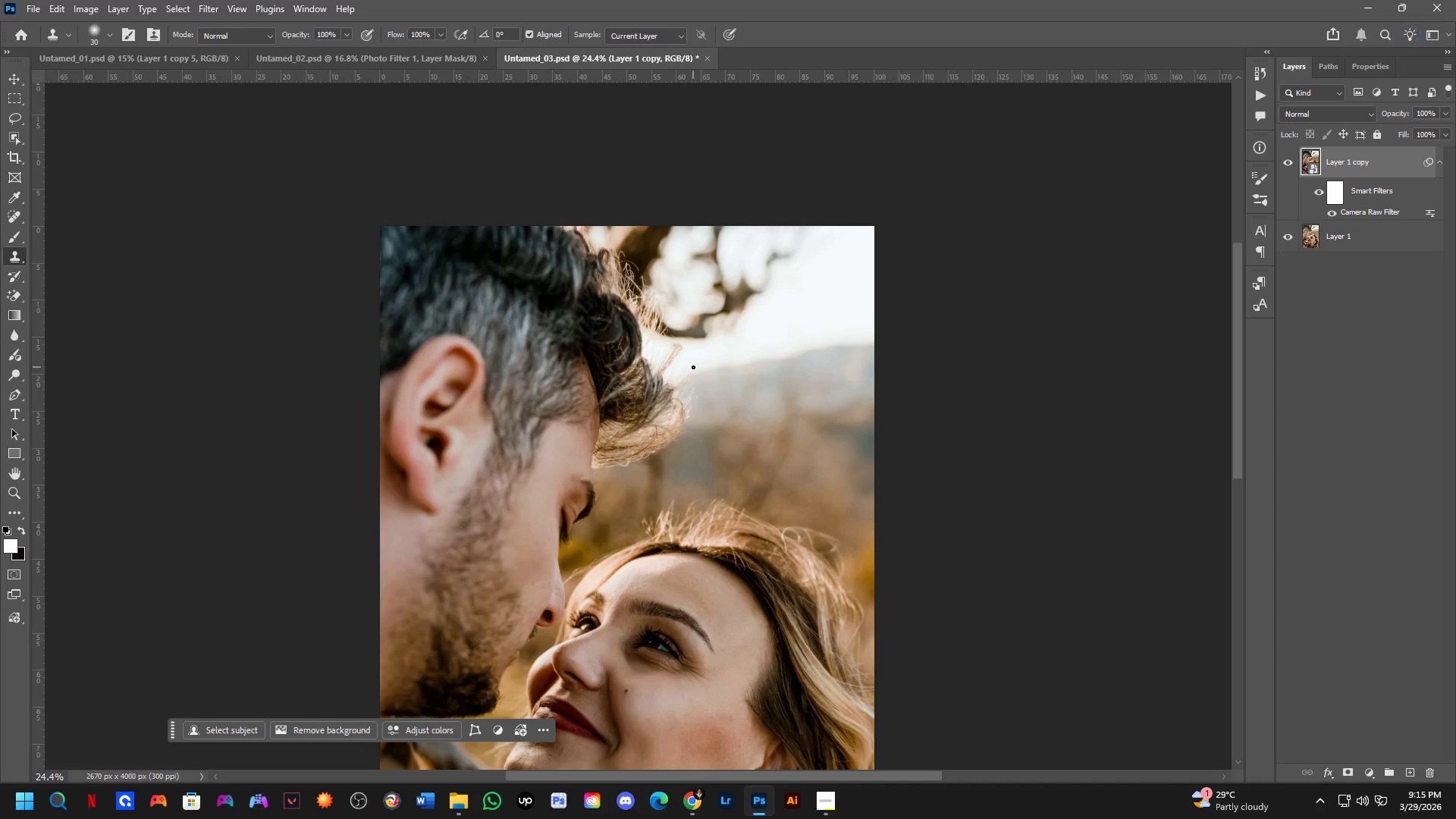 
hold_key(key=Space, duration=0.55)
 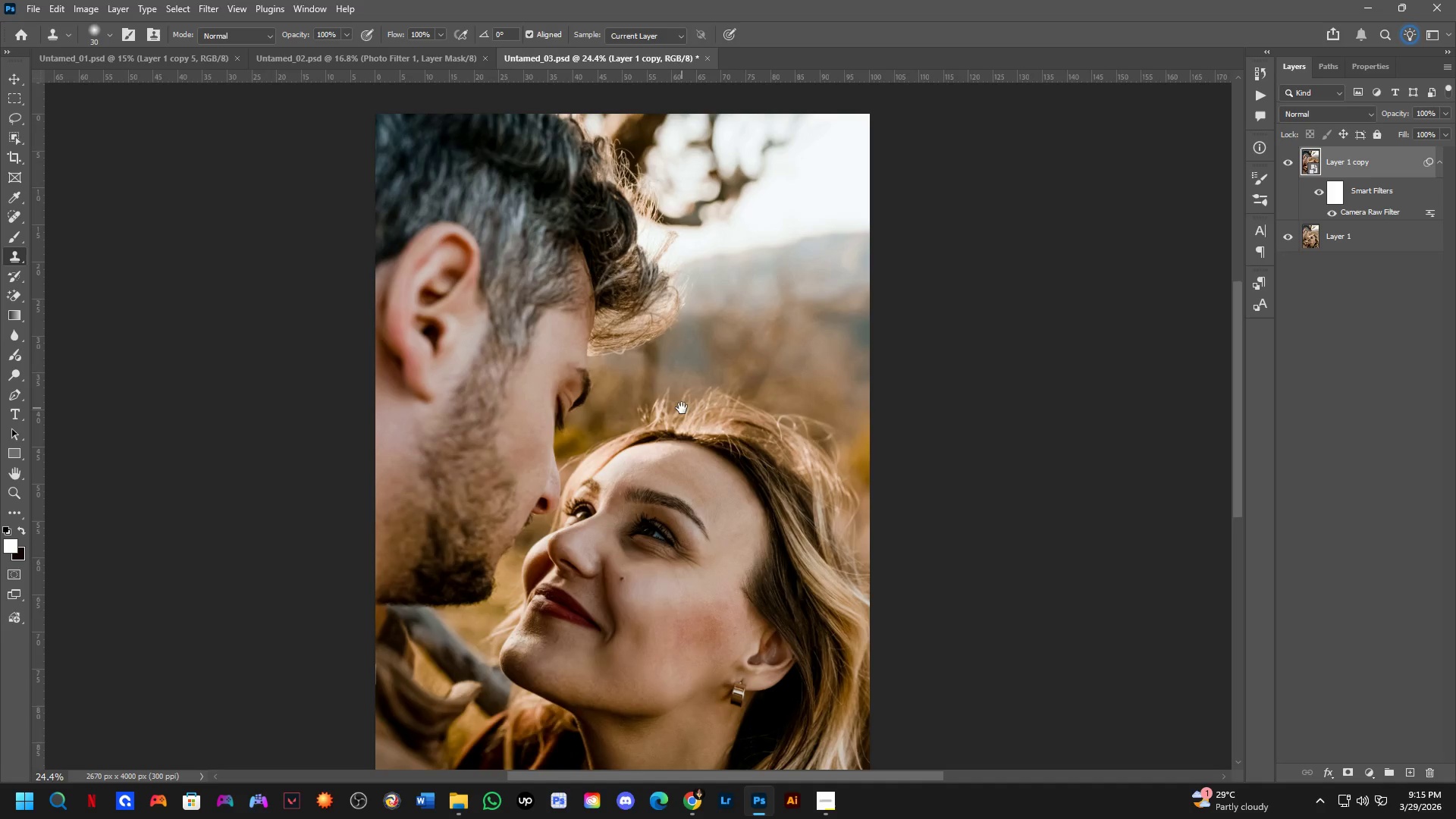 
left_click_drag(start_coordinate=[697, 364], to_coordinate=[696, 438])
 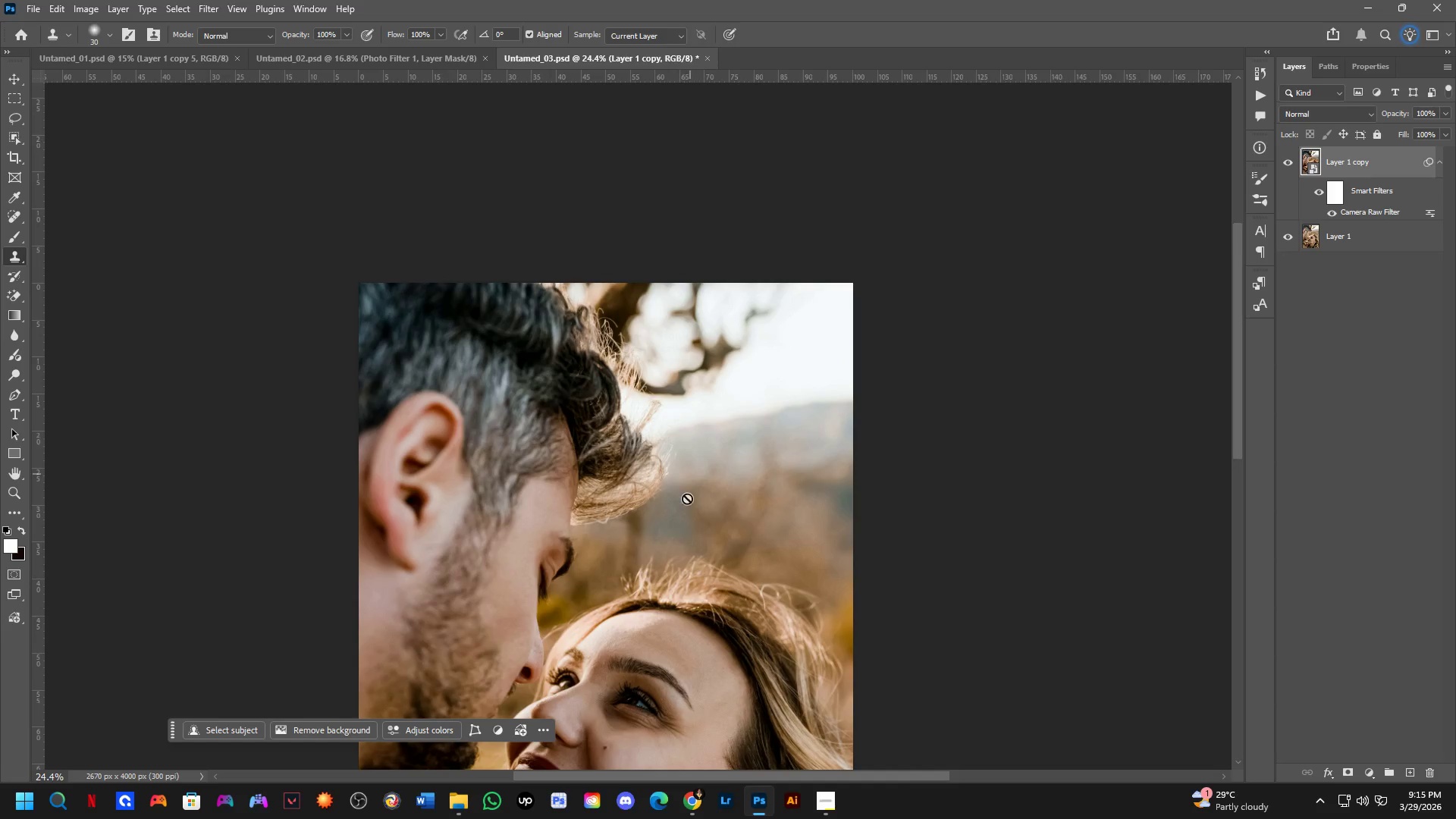 
hold_key(key=Space, duration=0.44)
 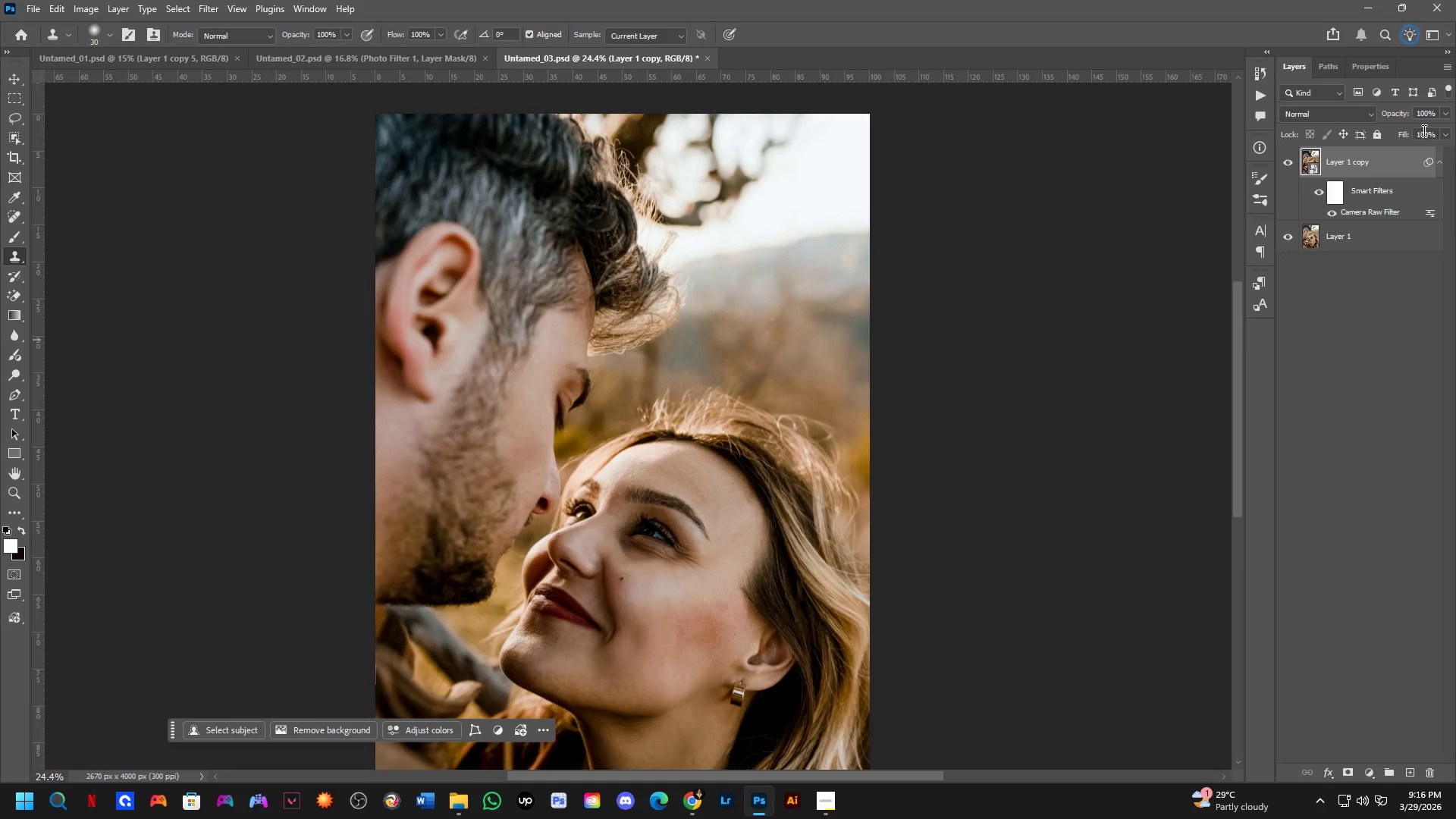 
left_click_drag(start_coordinate=[665, 577], to_coordinate=[682, 408])
 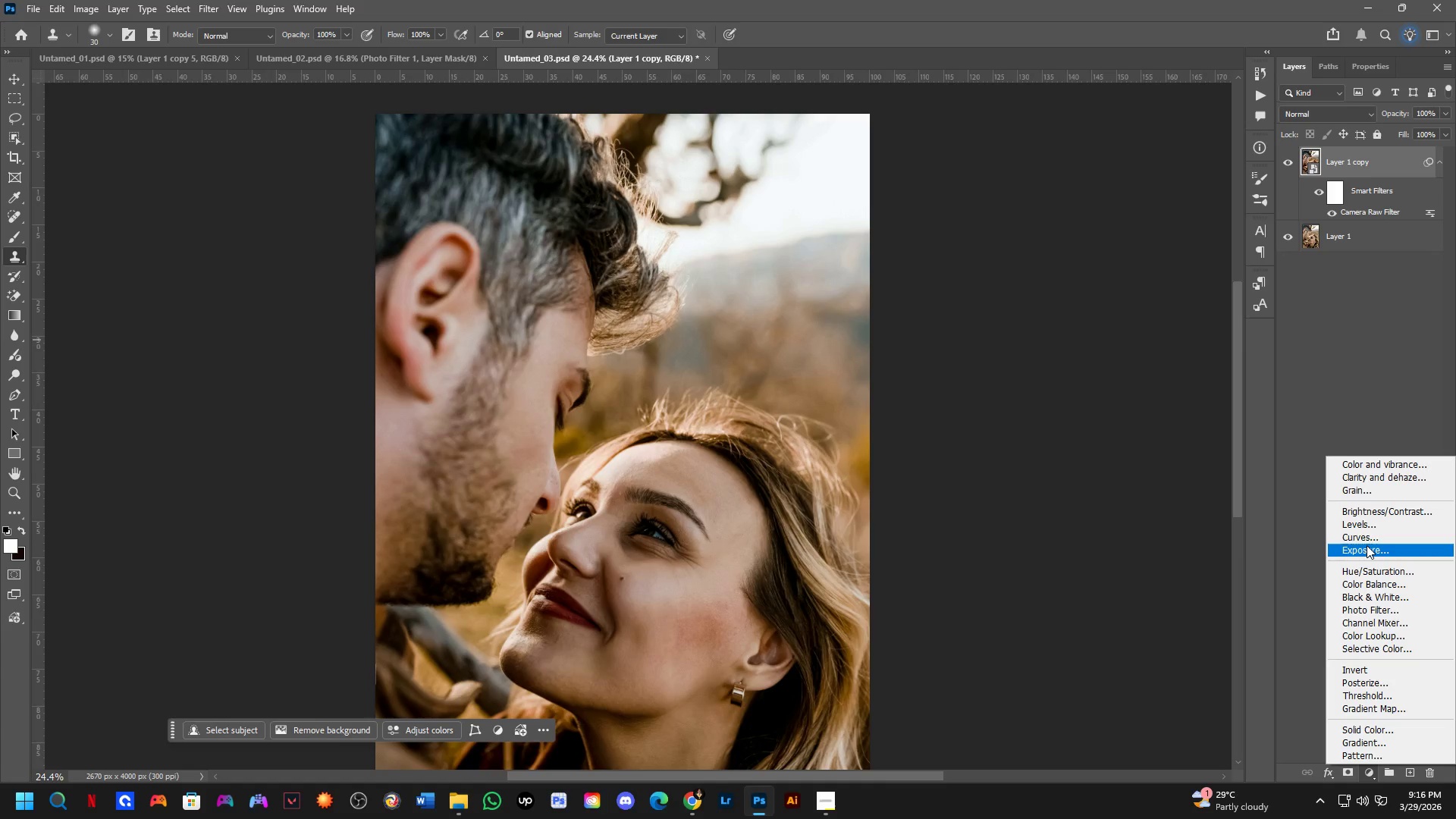 
left_click([1367, 540])
 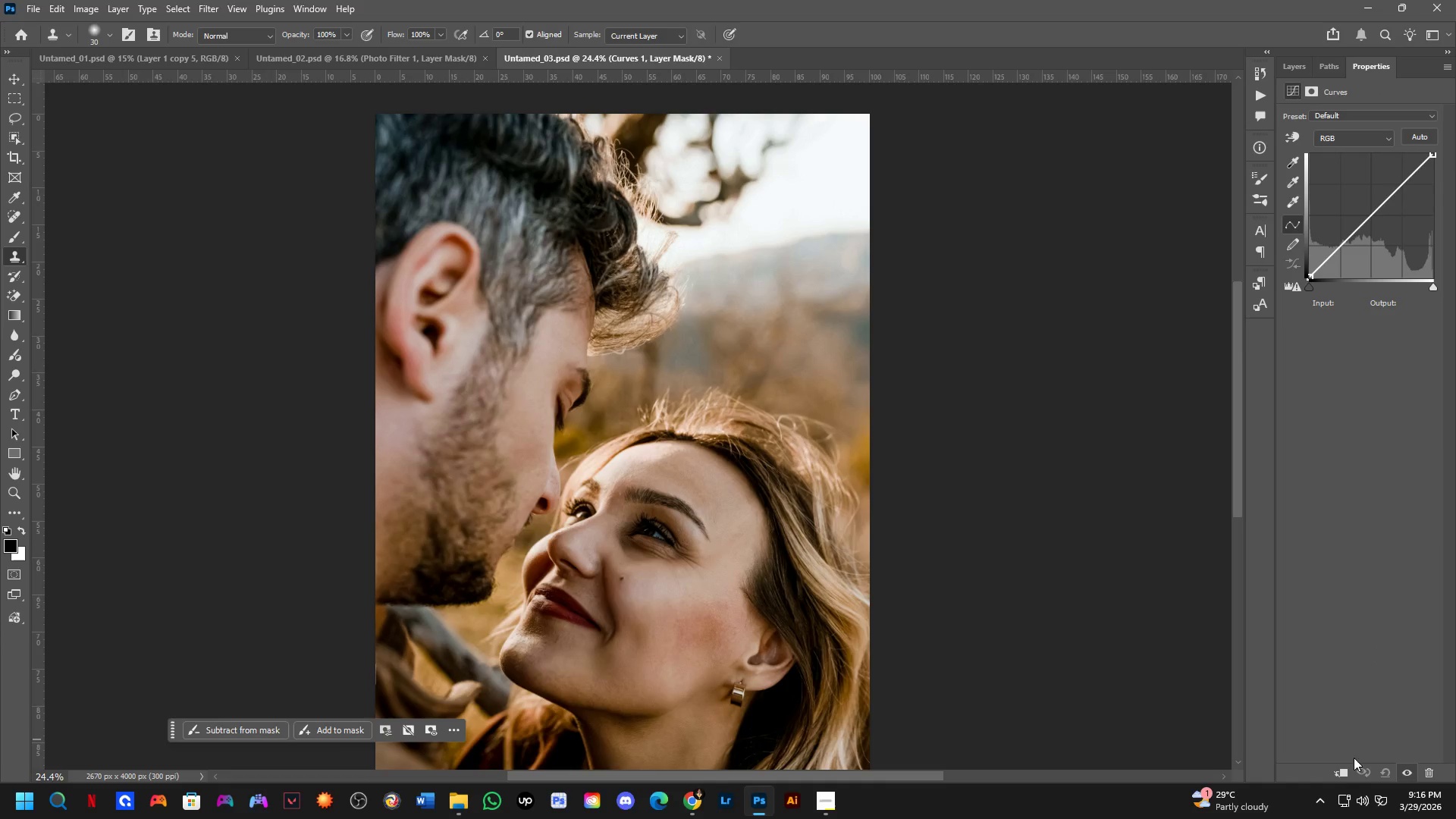 
left_click([1343, 775])
 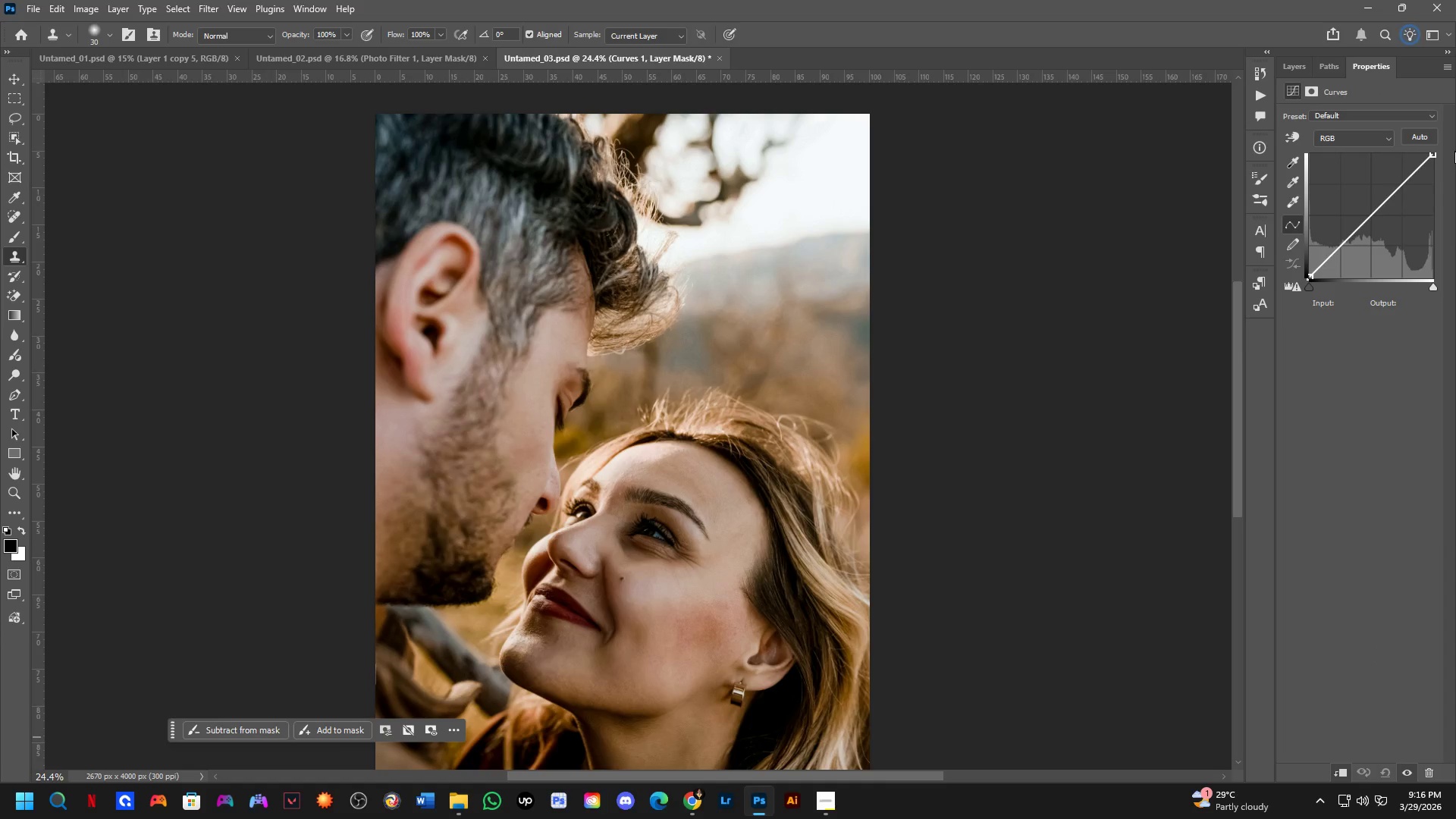 
wait(8.23)
 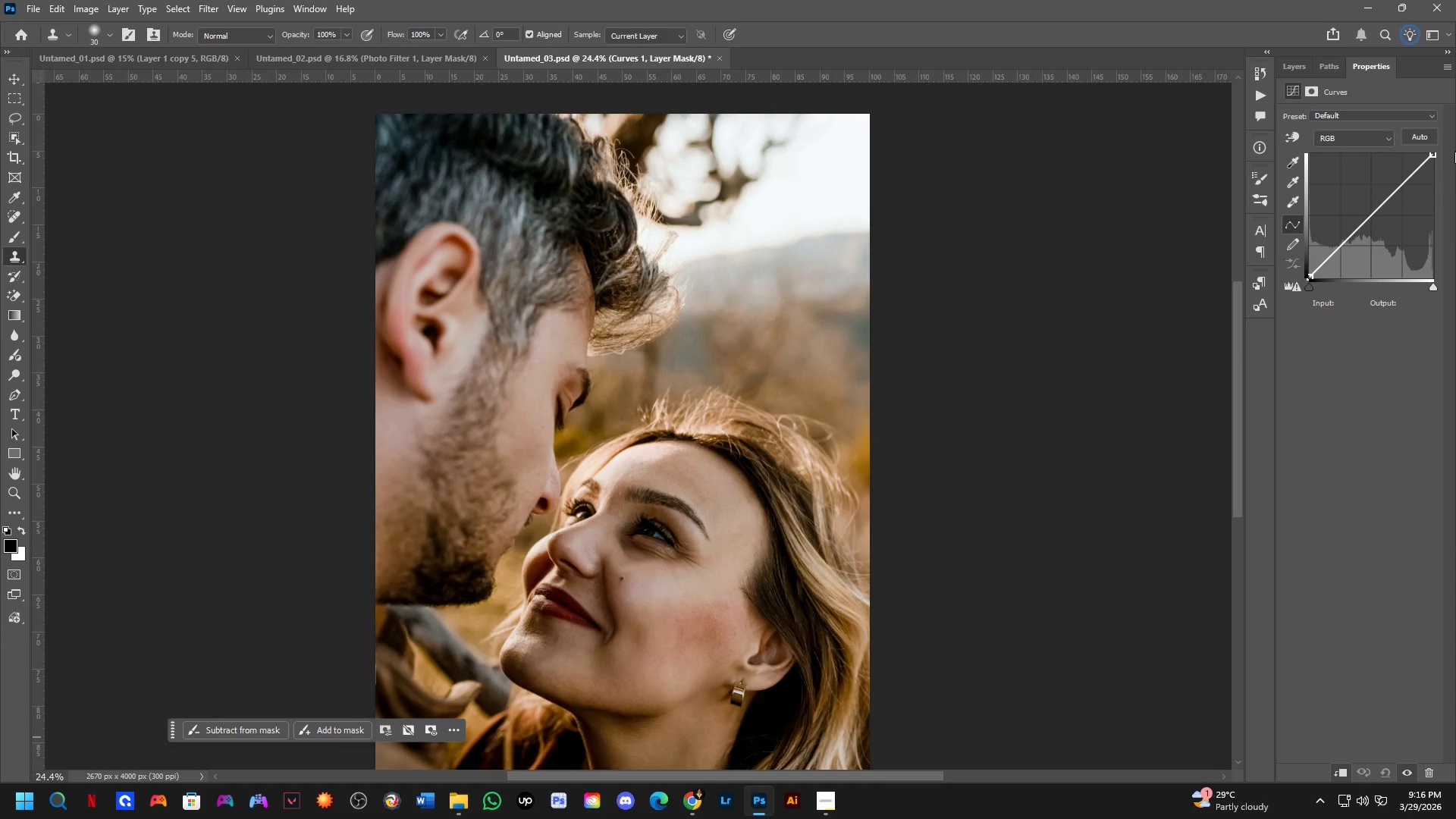 
left_click_drag(start_coordinate=[1366, 219], to_coordinate=[1373, 223])
 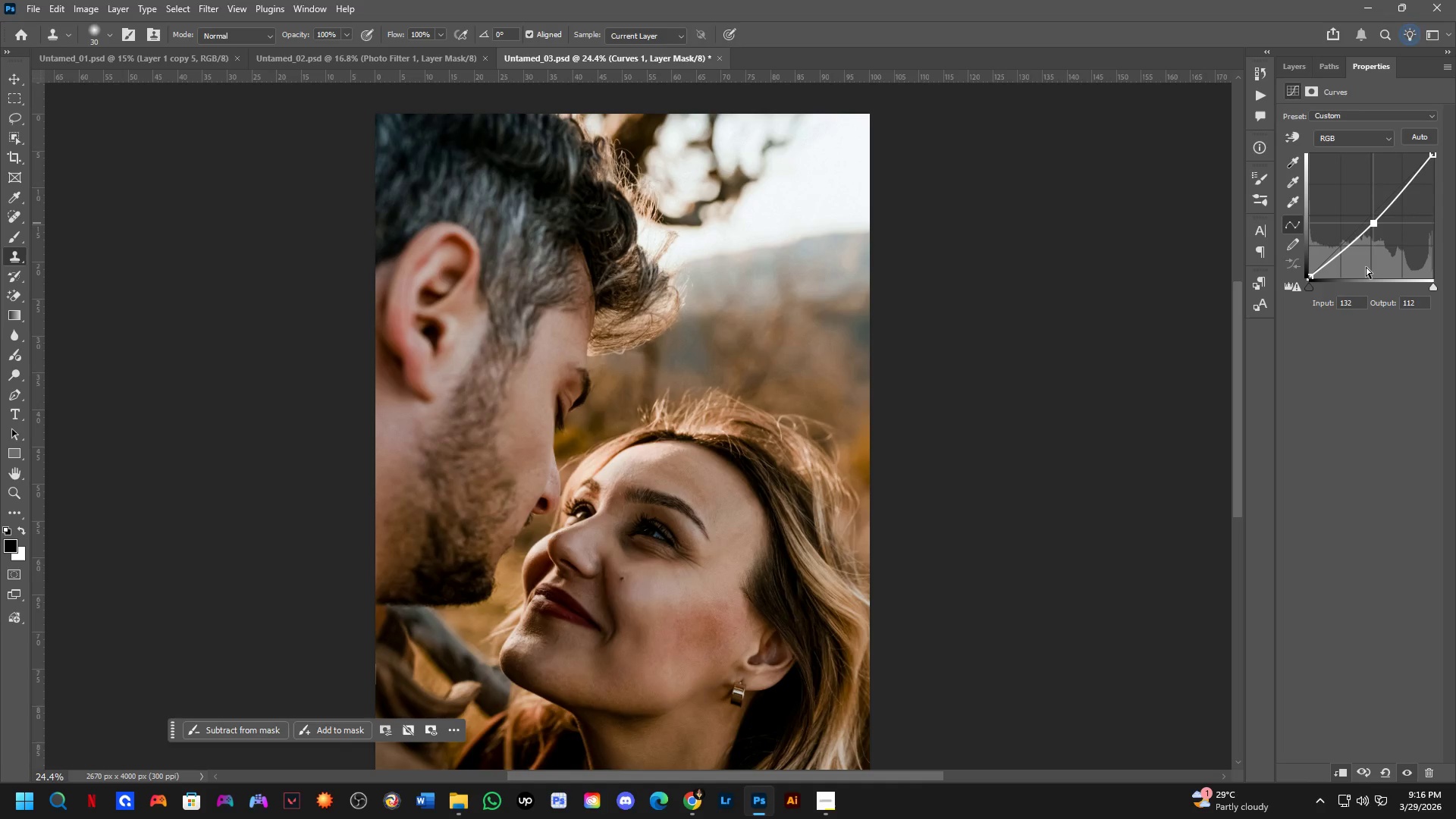 
wait(7.92)
 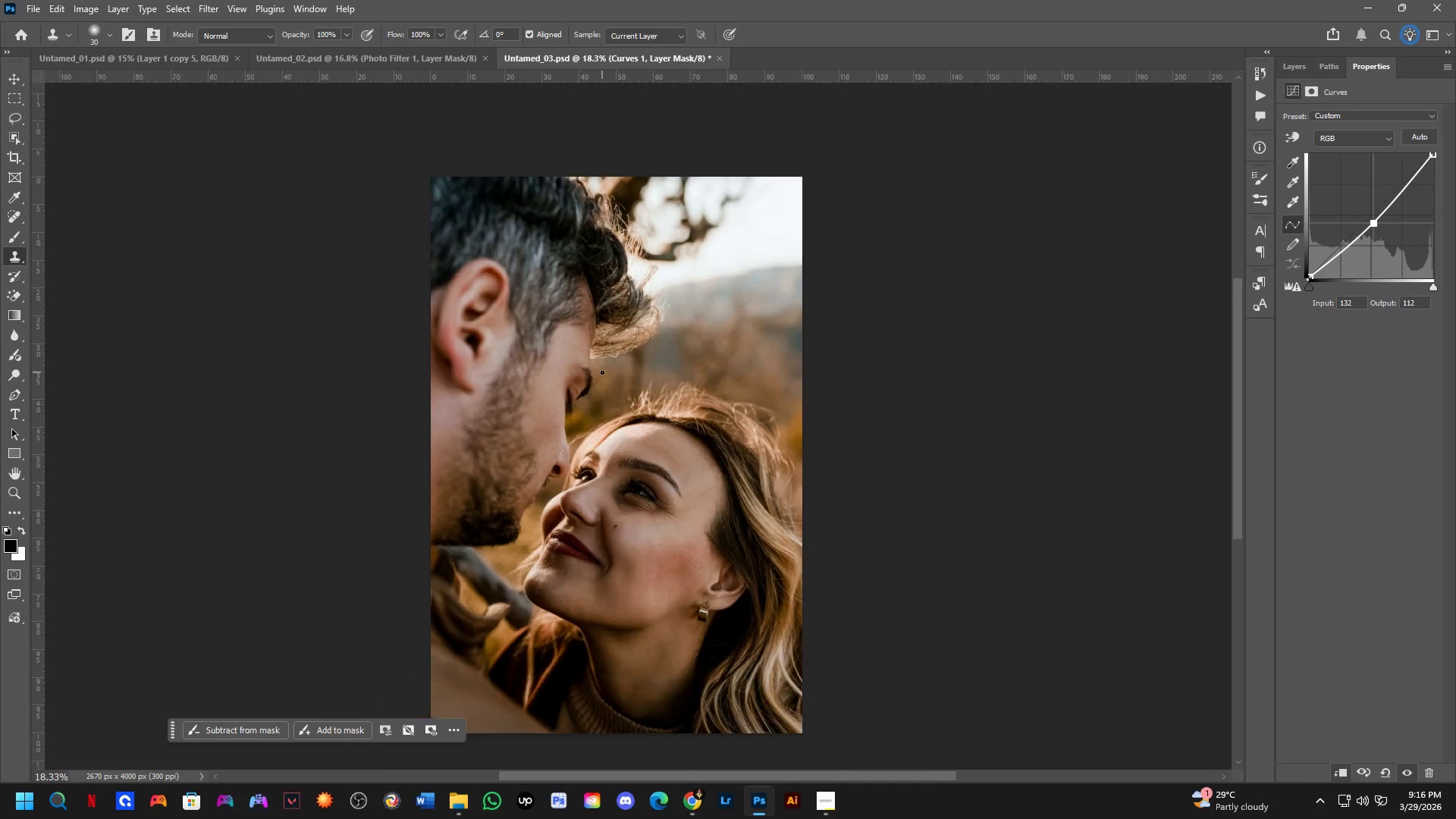 
hold_key(key=Space, duration=0.52)
 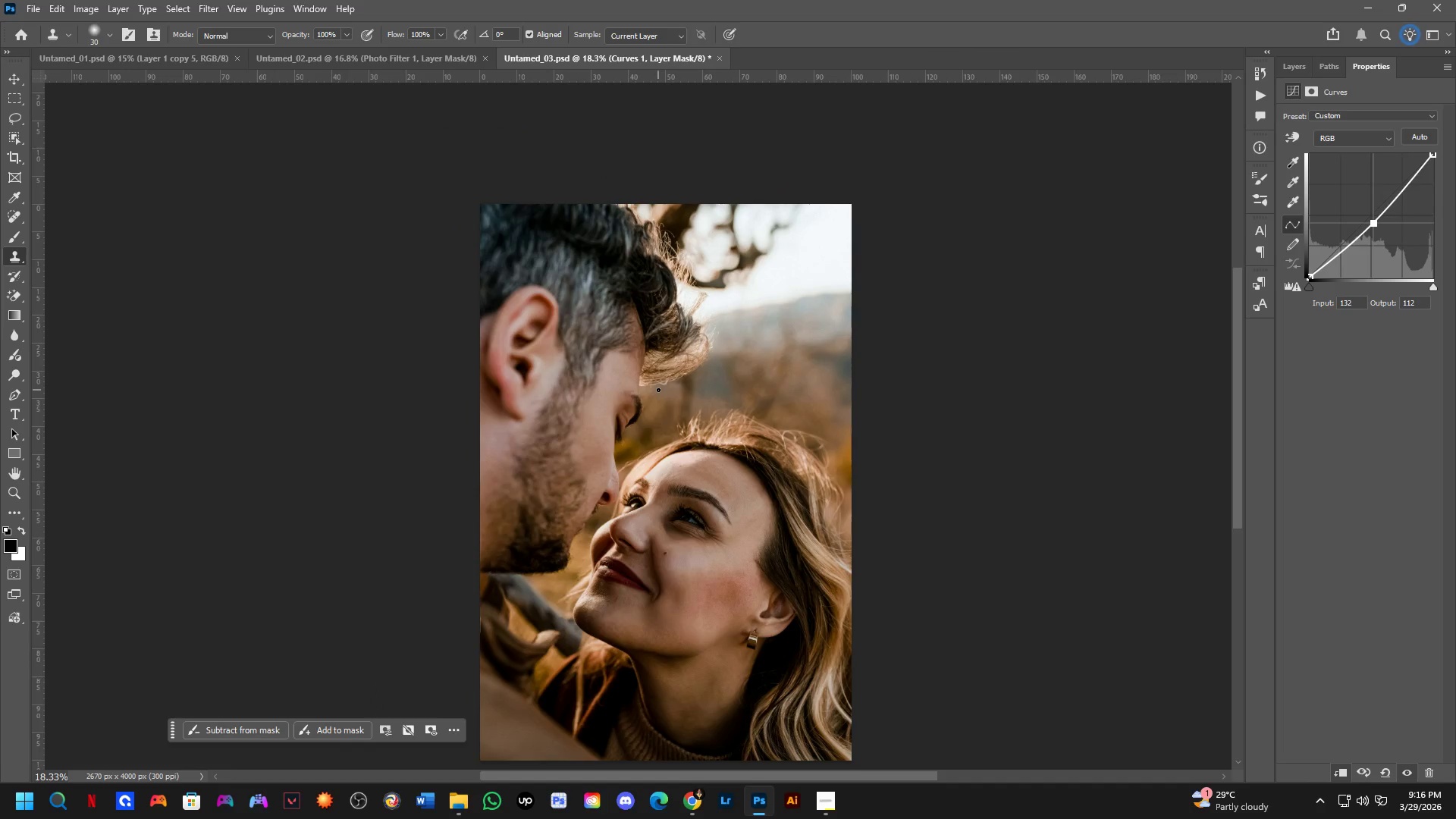 
left_click_drag(start_coordinate=[609, 362], to_coordinate=[658, 389])
 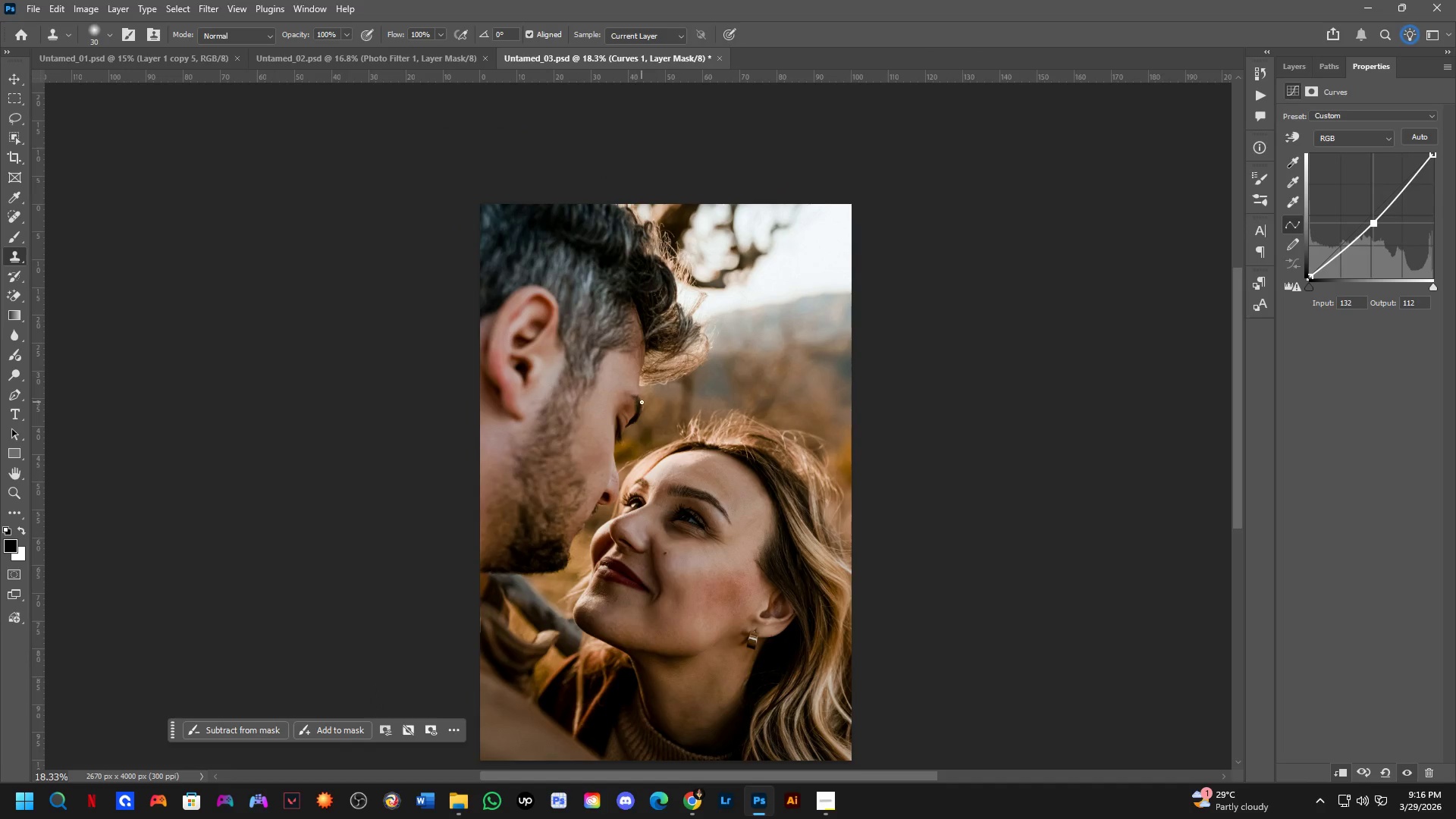 
scroll: coordinate [598, 367], scroll_direction: down, amount: 3.0
 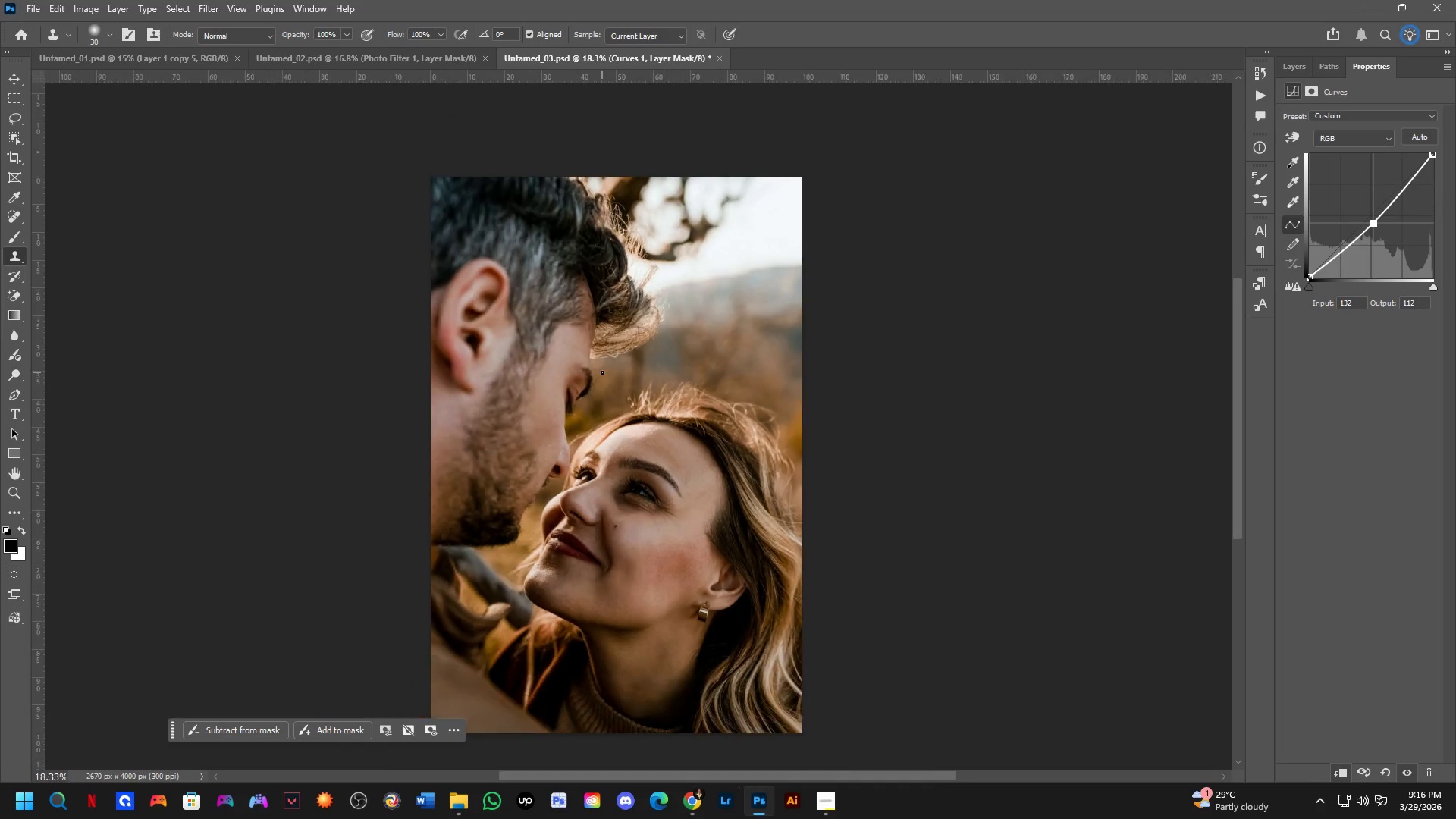 
wait(10.2)
 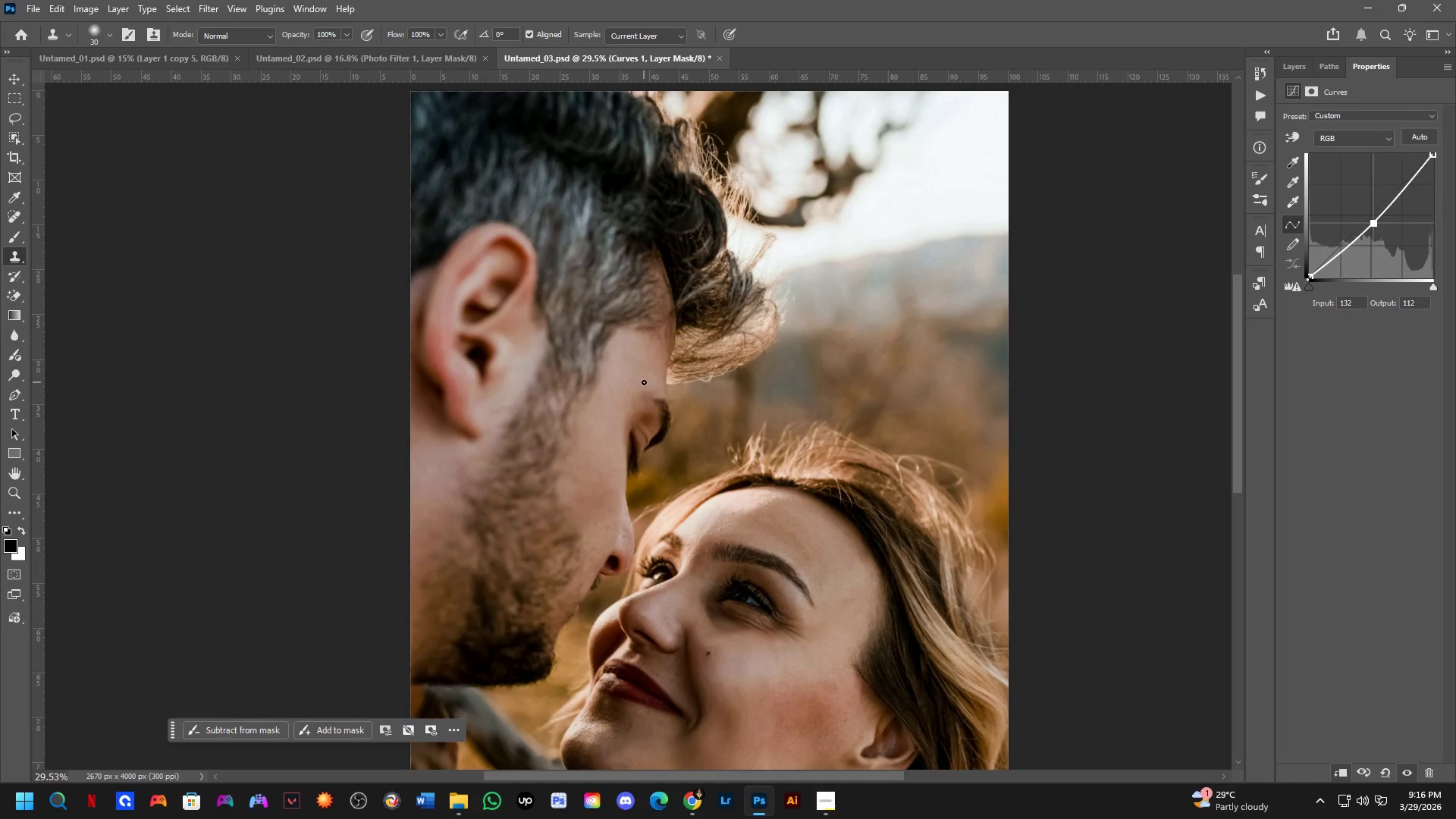 
hold_key(key=Space, duration=0.52)
 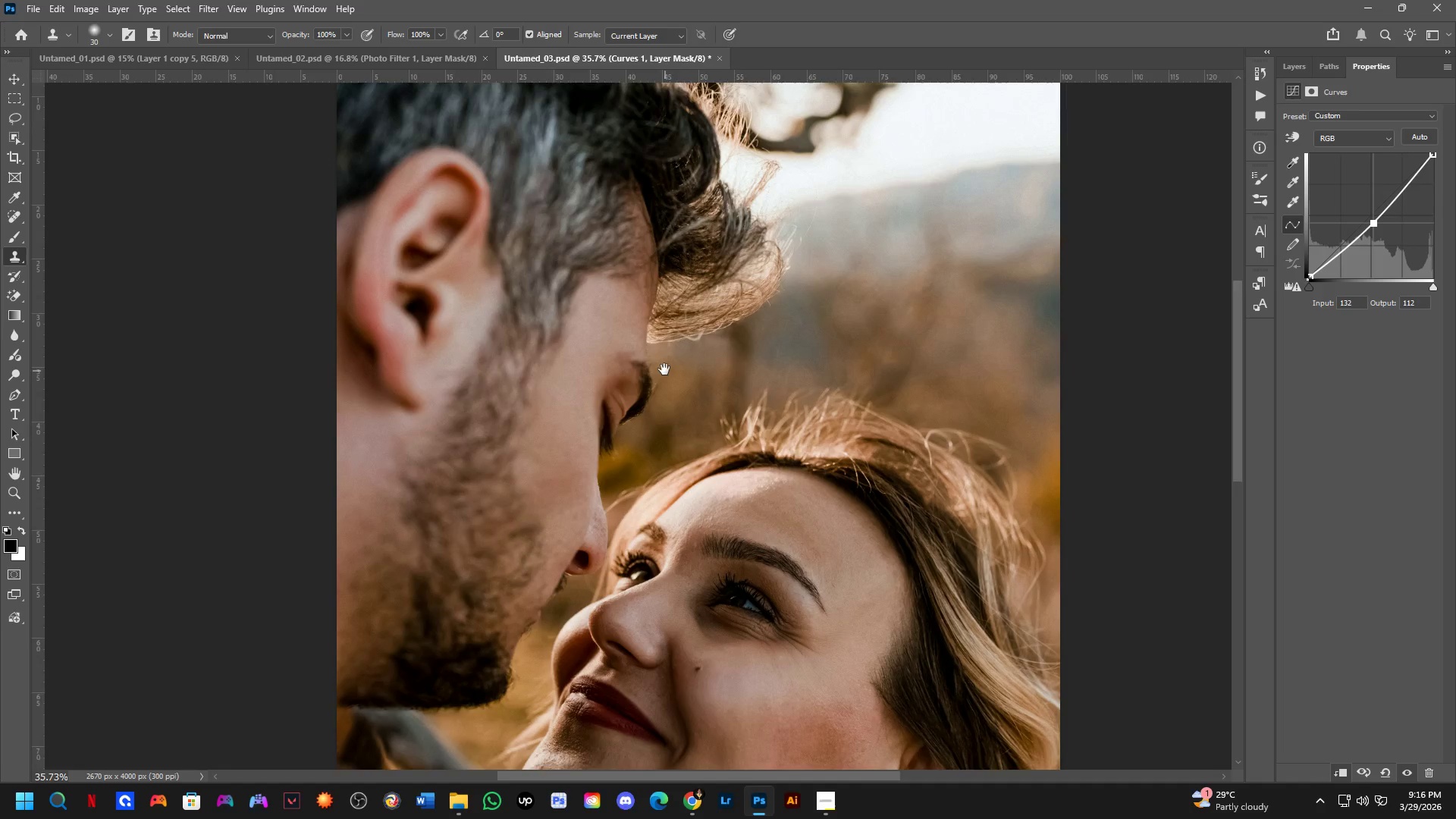 
left_click_drag(start_coordinate=[662, 395], to_coordinate=[644, 384])
 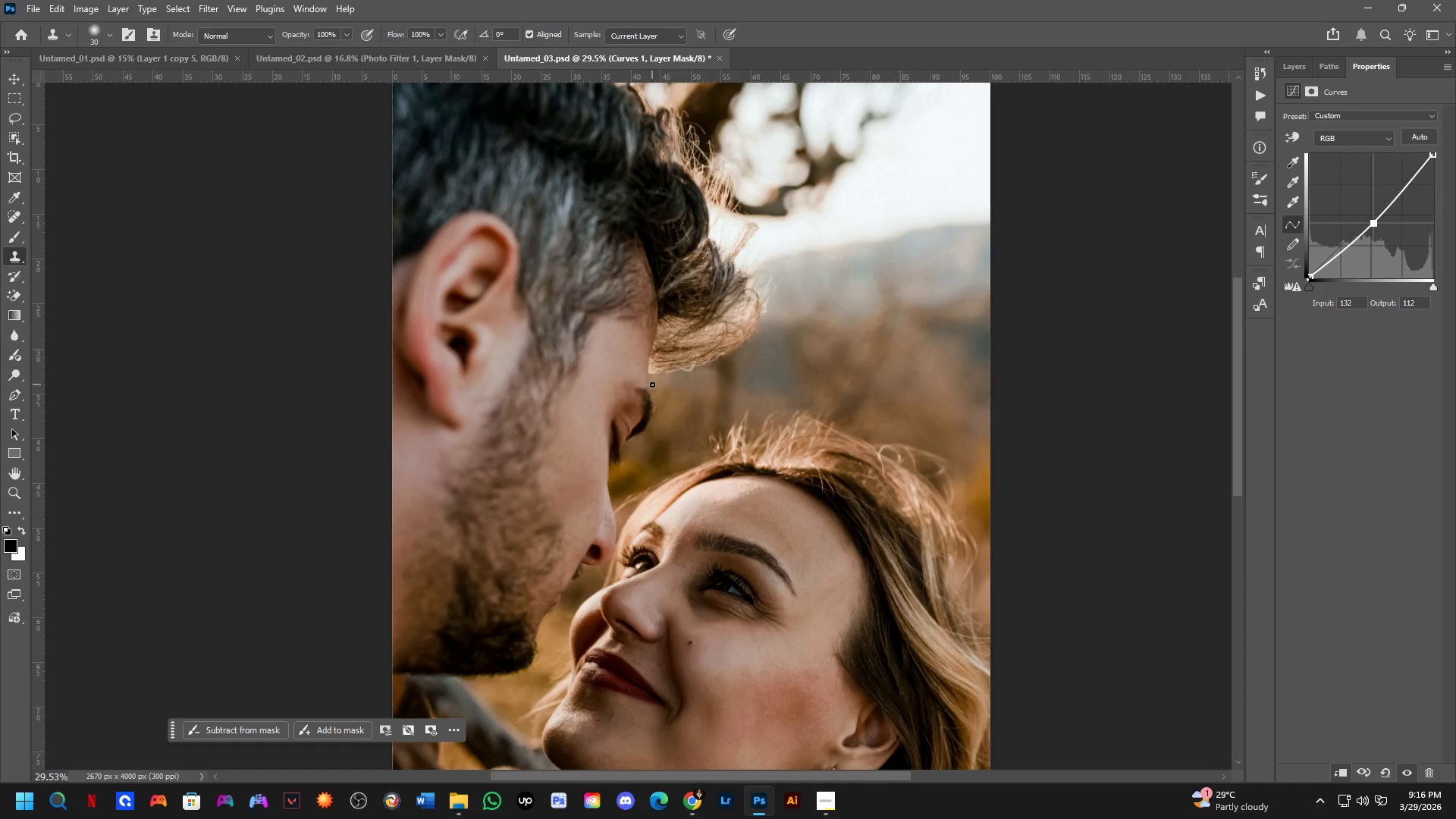 
scroll: coordinate [644, 382], scroll_direction: up, amount: 5.0
 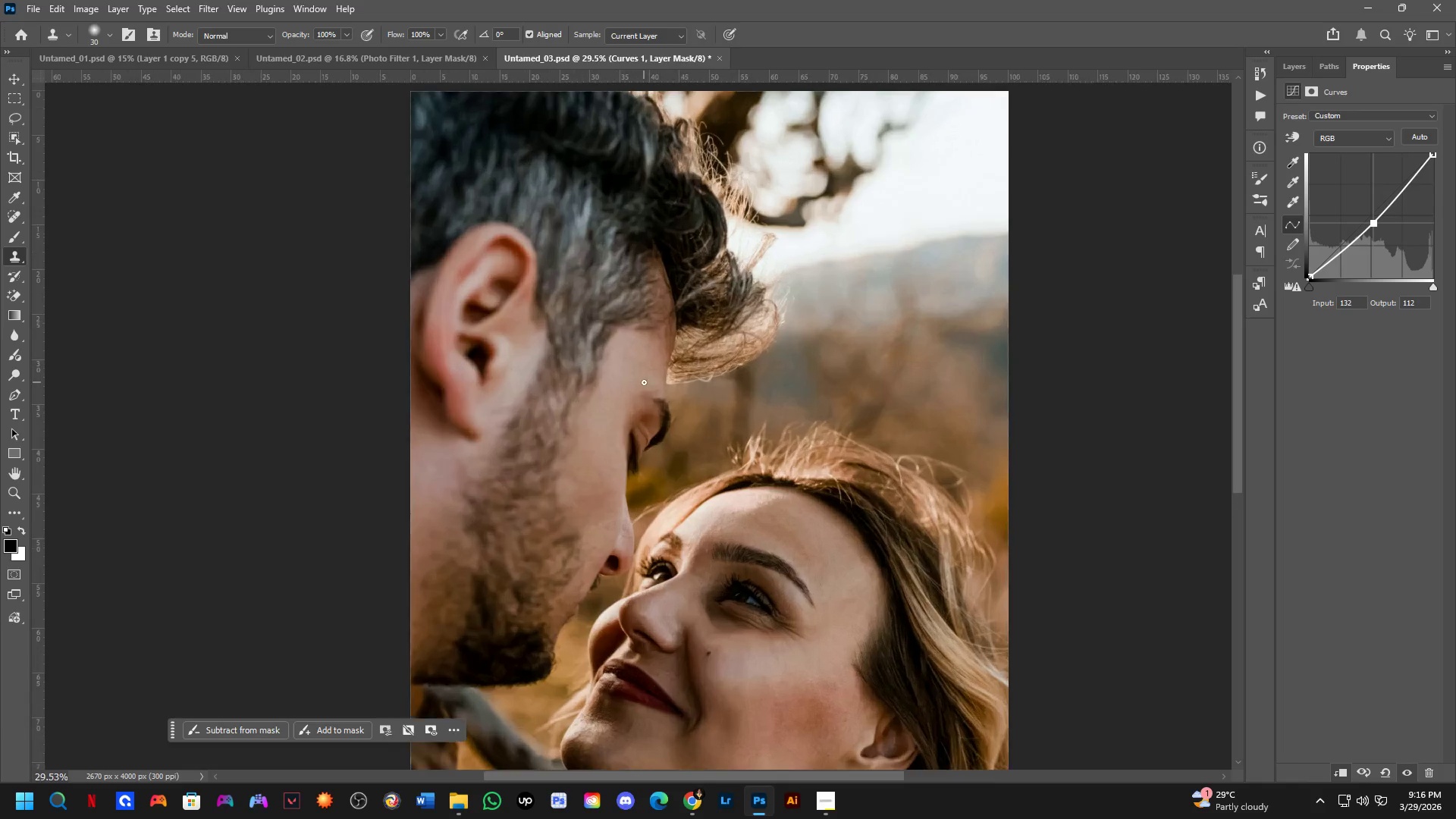 
hold_key(key=Space, duration=1.51)
 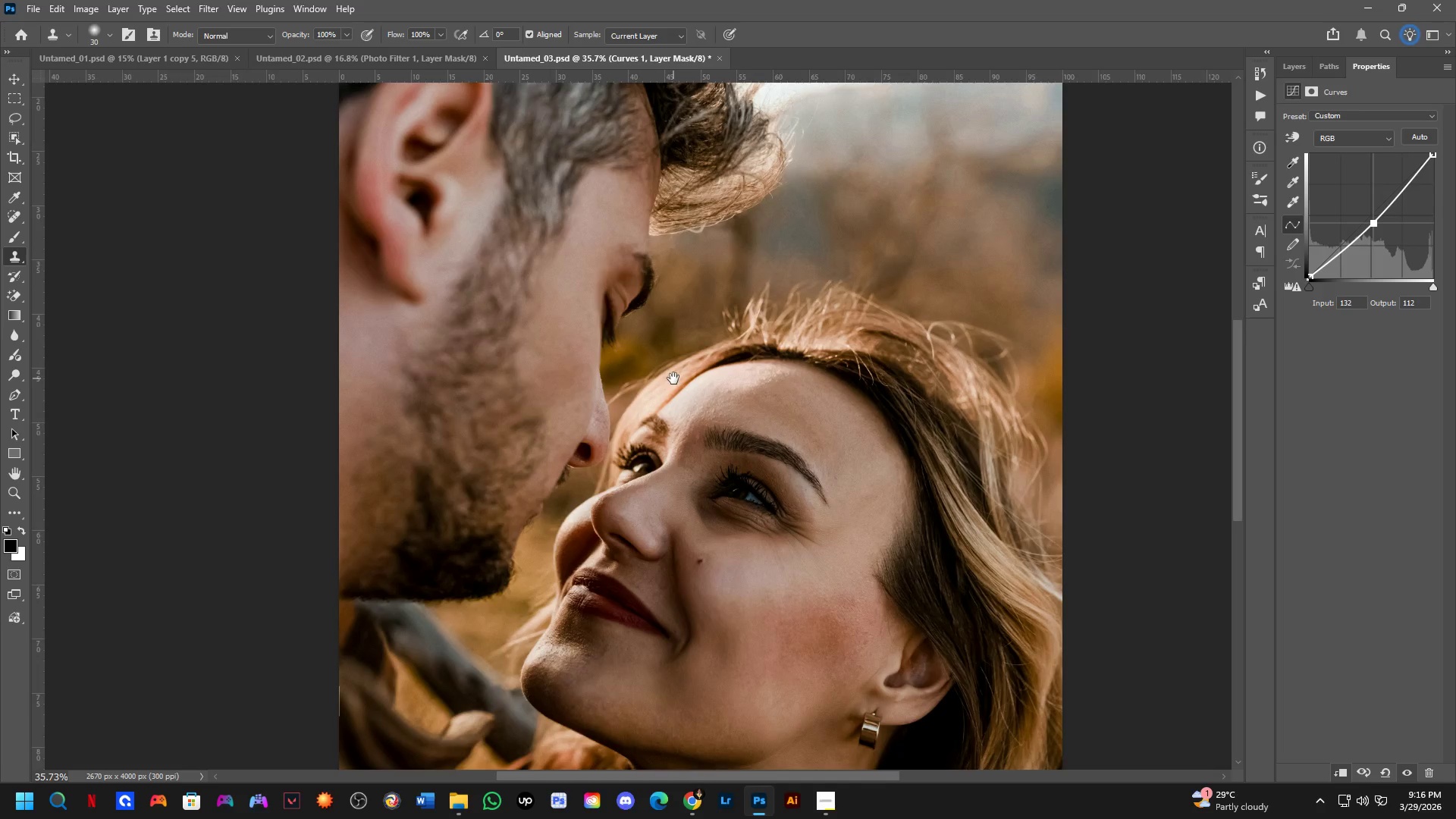 
left_click_drag(start_coordinate=[666, 400], to_coordinate=[670, 315])
 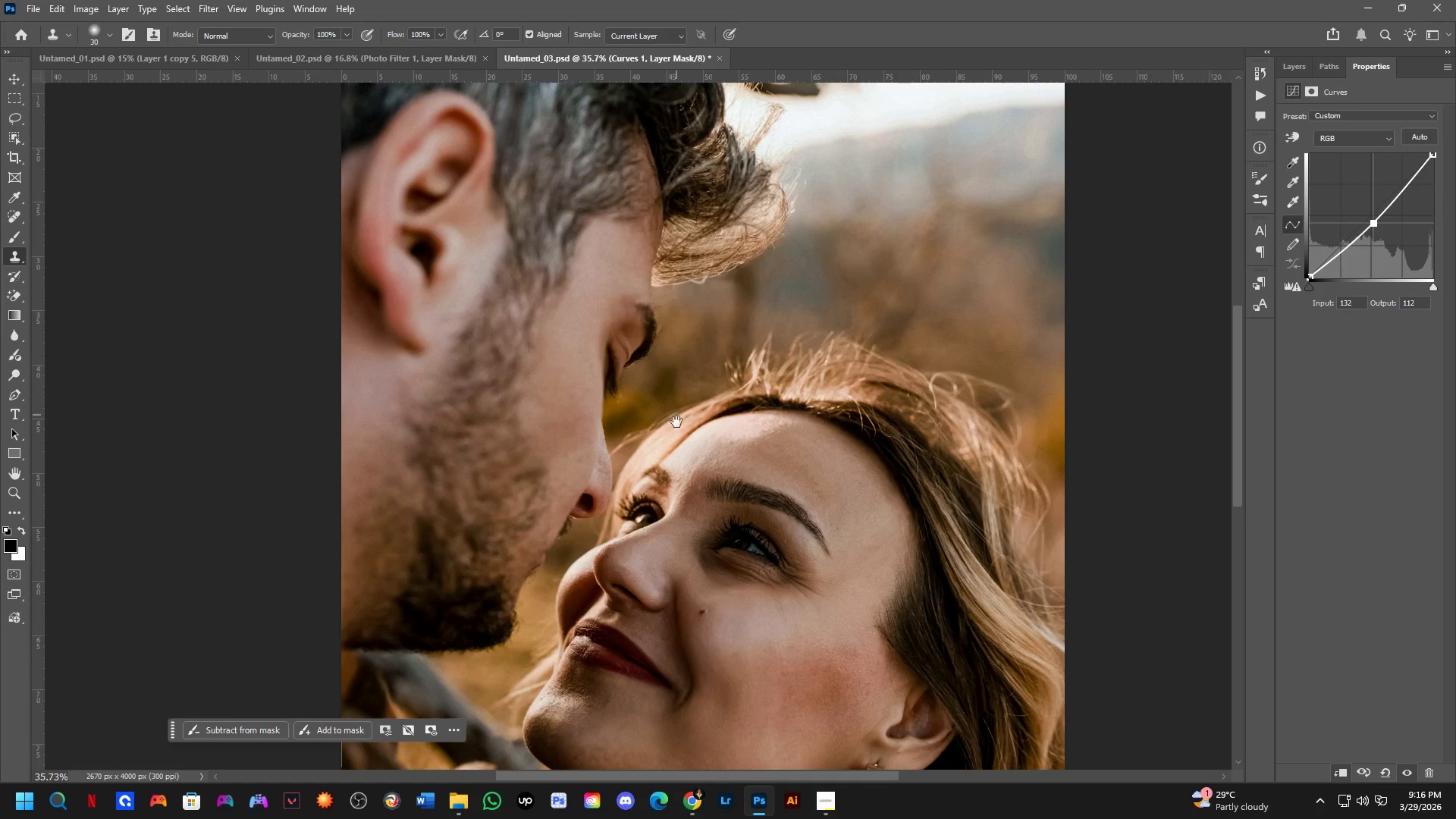 
scroll: coordinate [654, 384], scroll_direction: up, amount: 2.0
 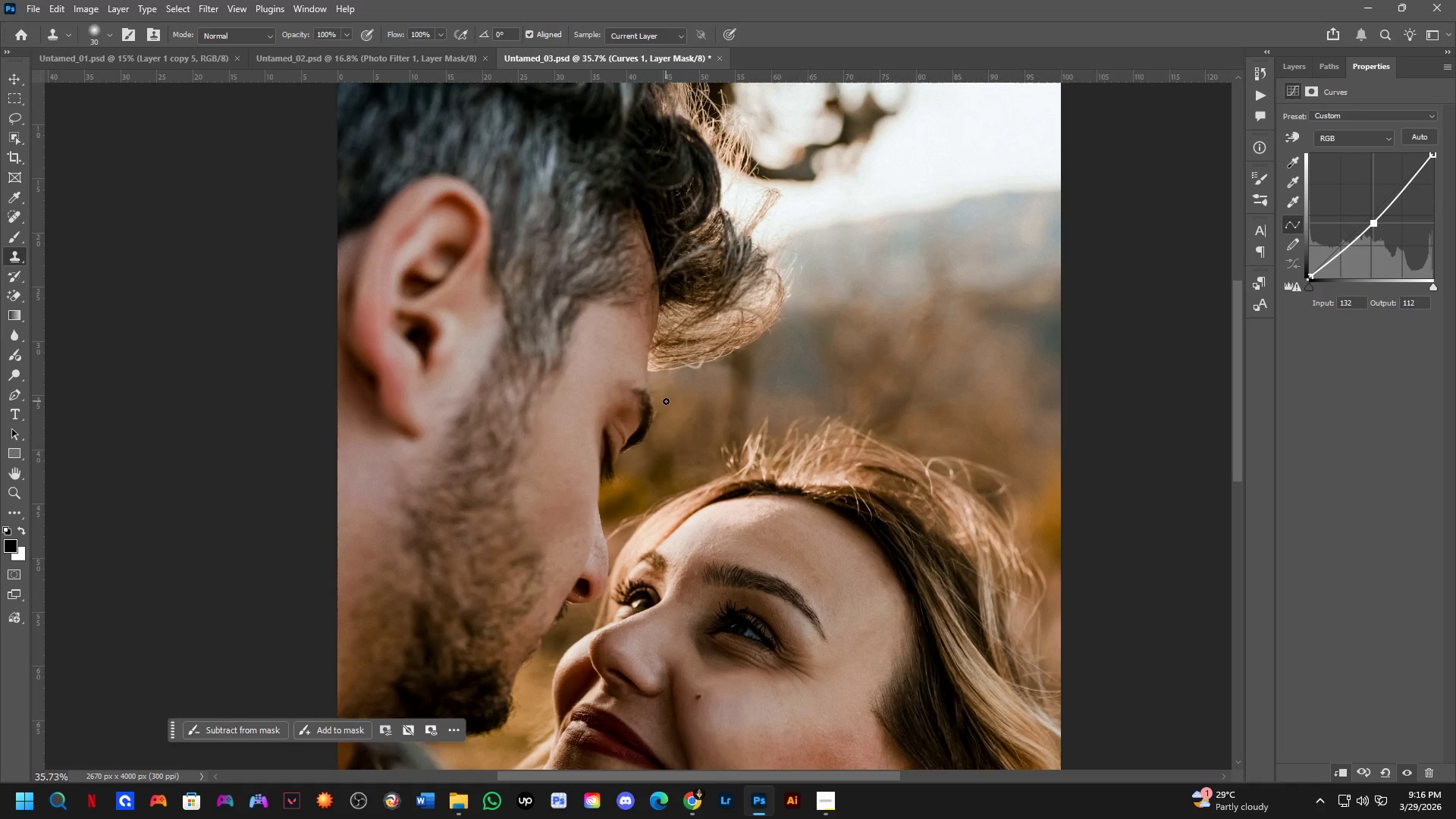 
hold_key(key=Space, duration=1.3)
 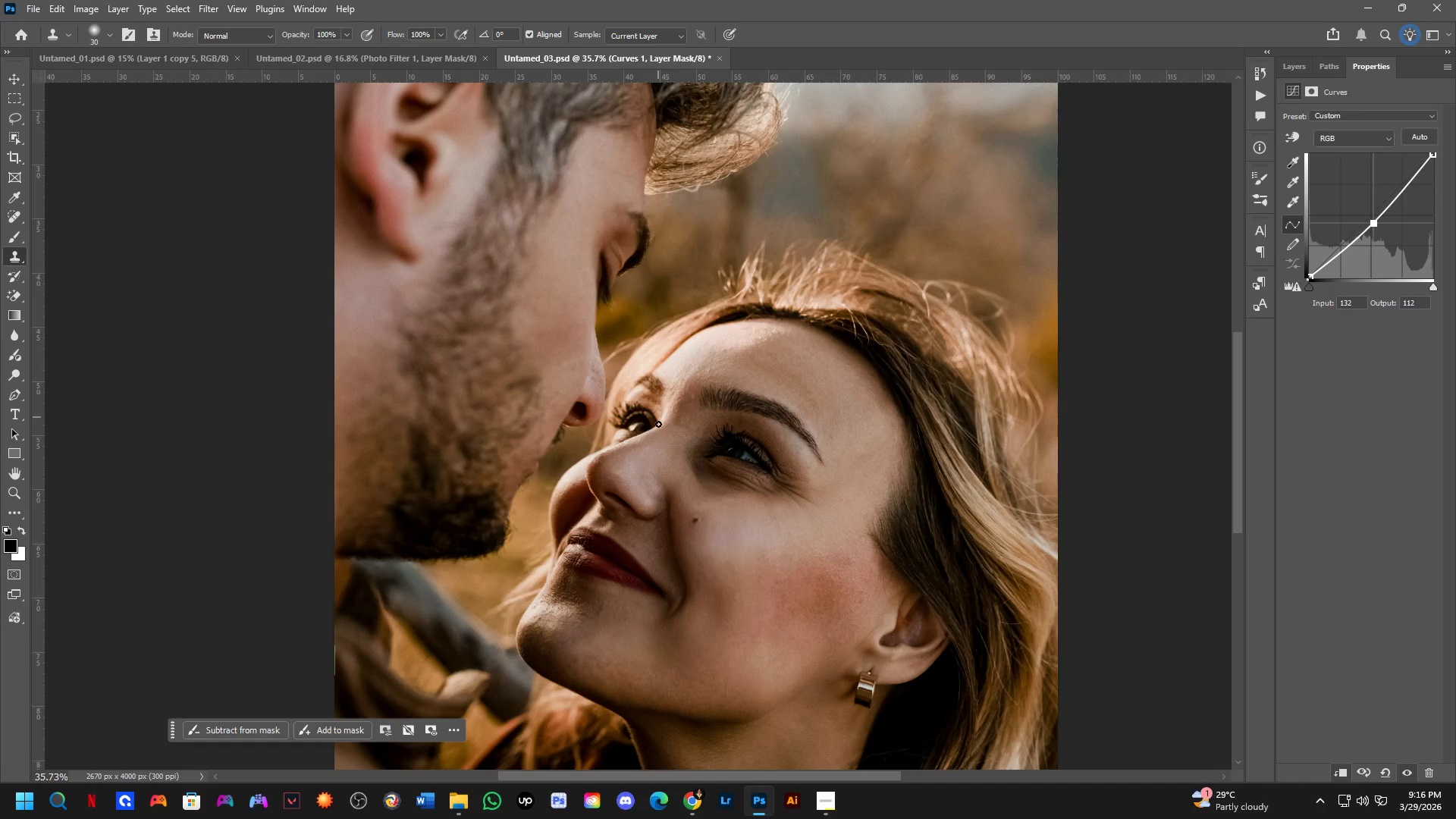 
left_click_drag(start_coordinate=[676, 429], to_coordinate=[669, 337])
 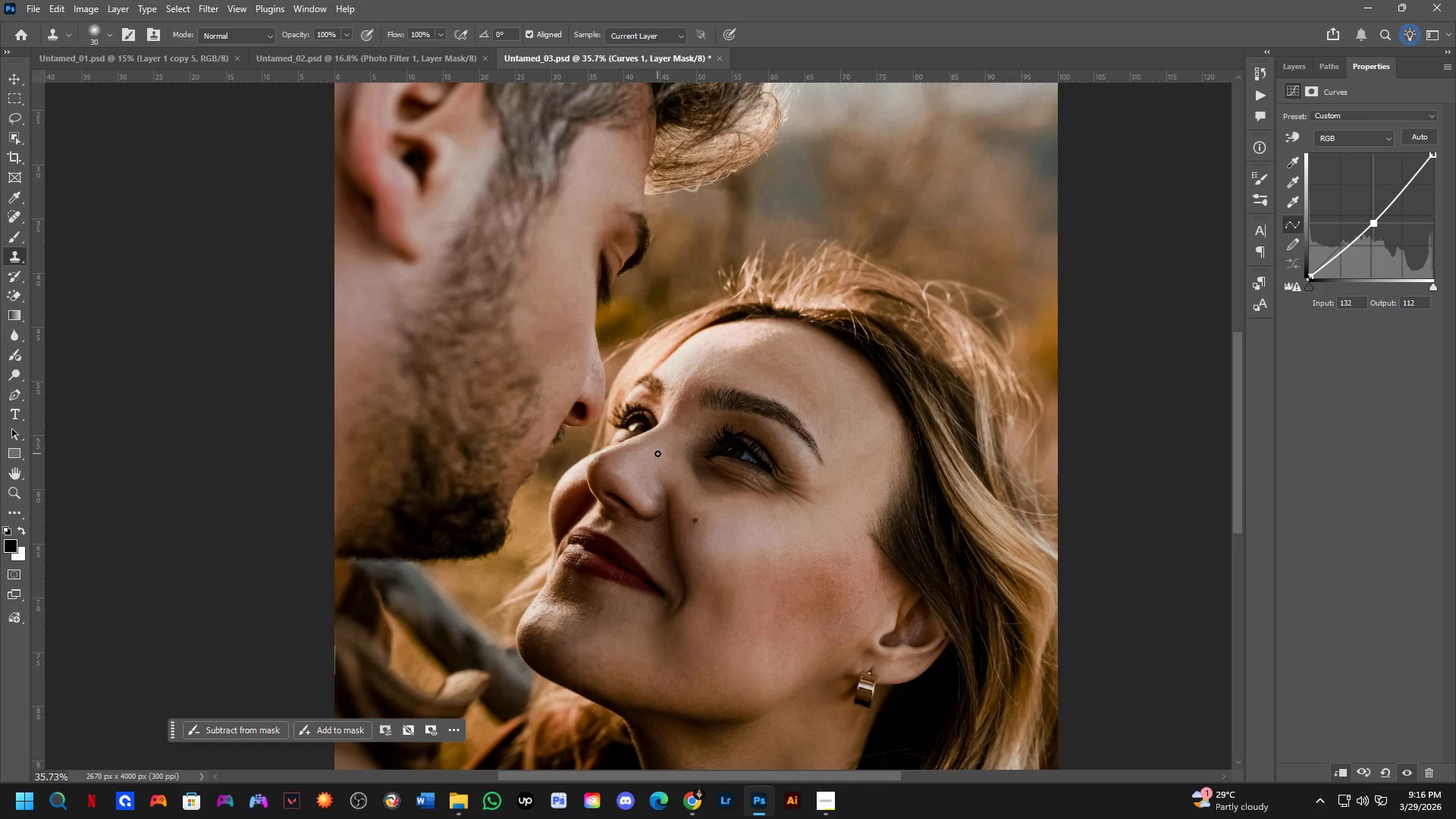 
hold_key(key=Space, duration=0.73)
 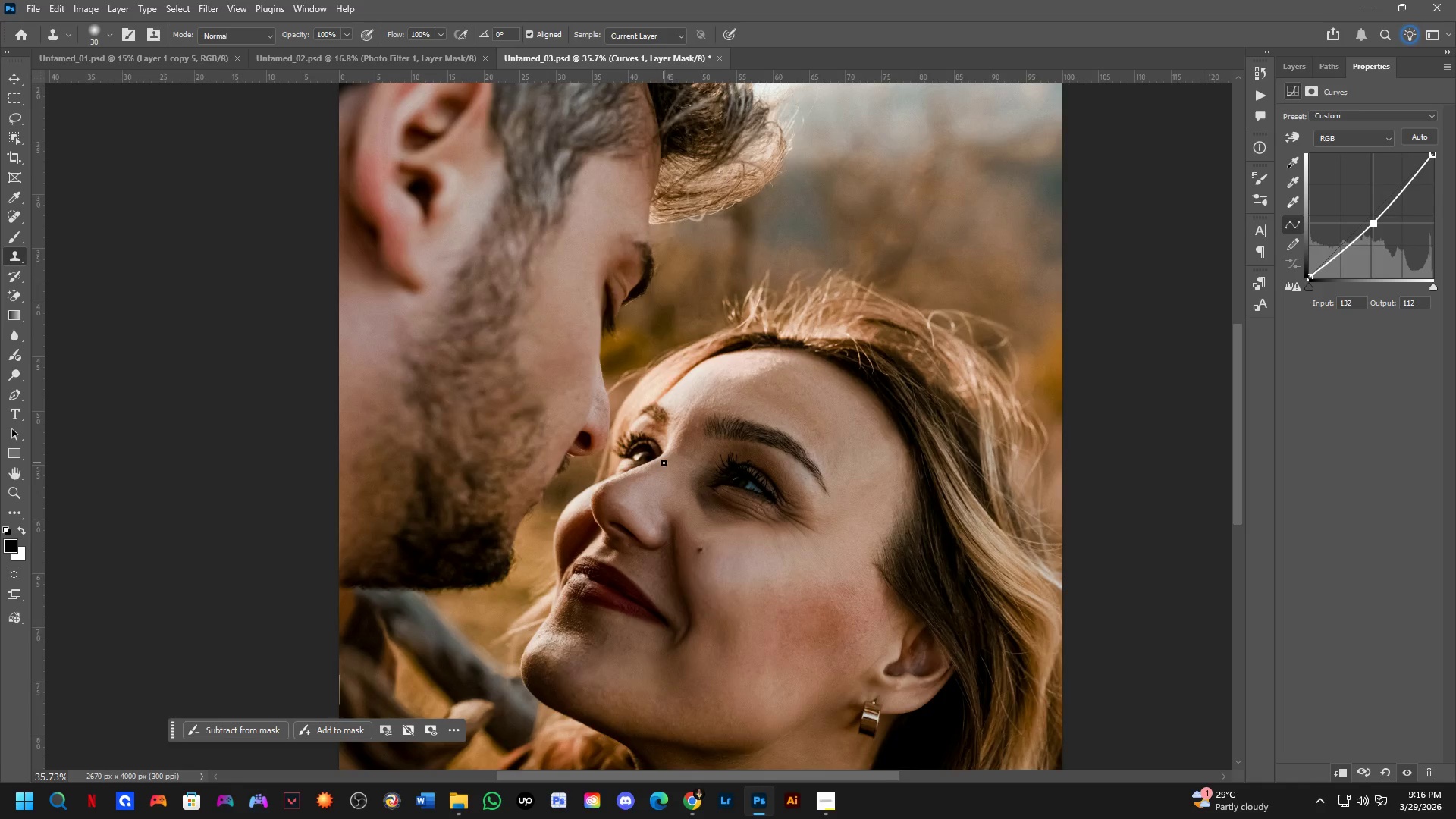 
left_click_drag(start_coordinate=[659, 433], to_coordinate=[664, 463])
 